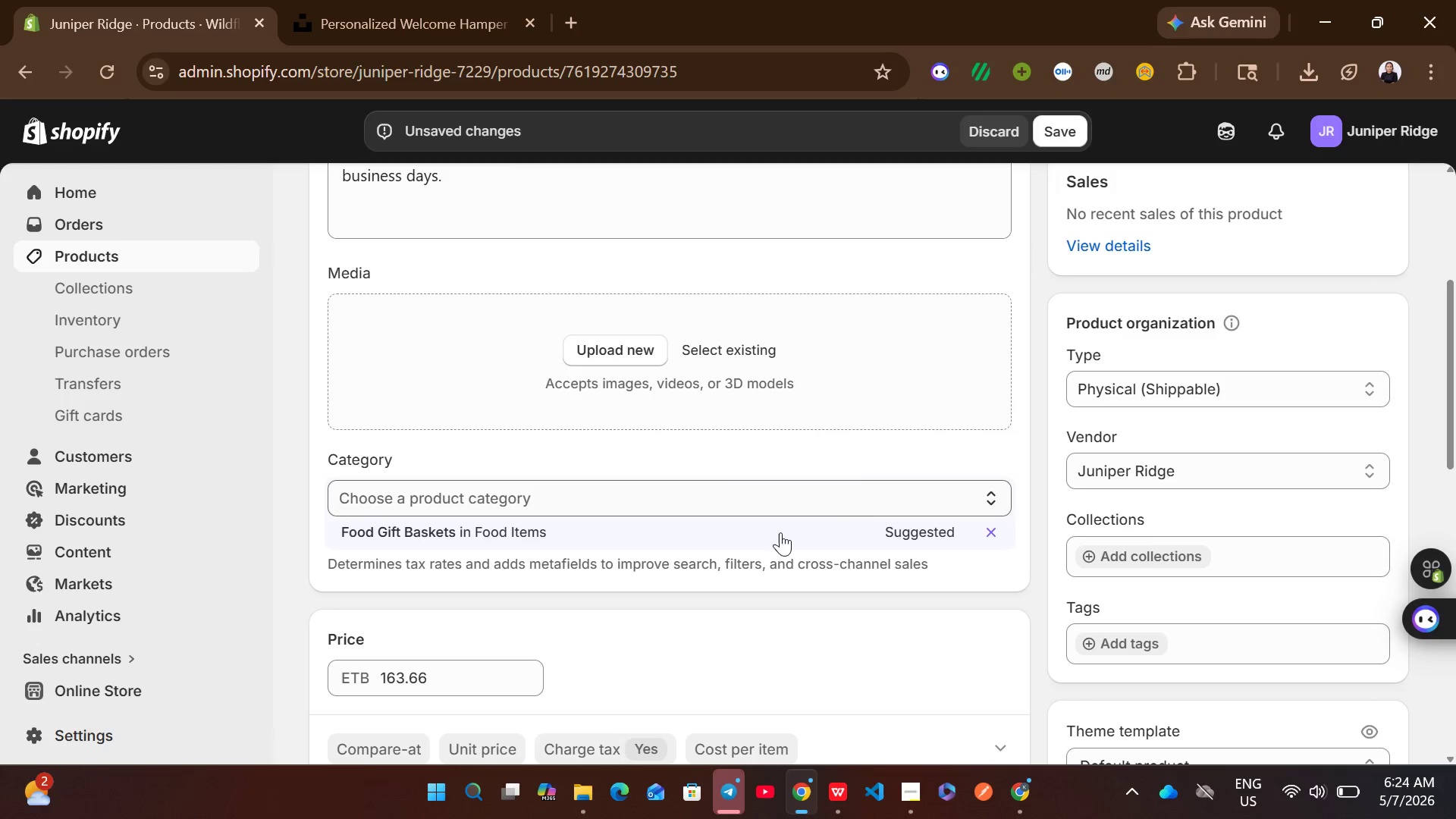 
left_click([657, 538])
 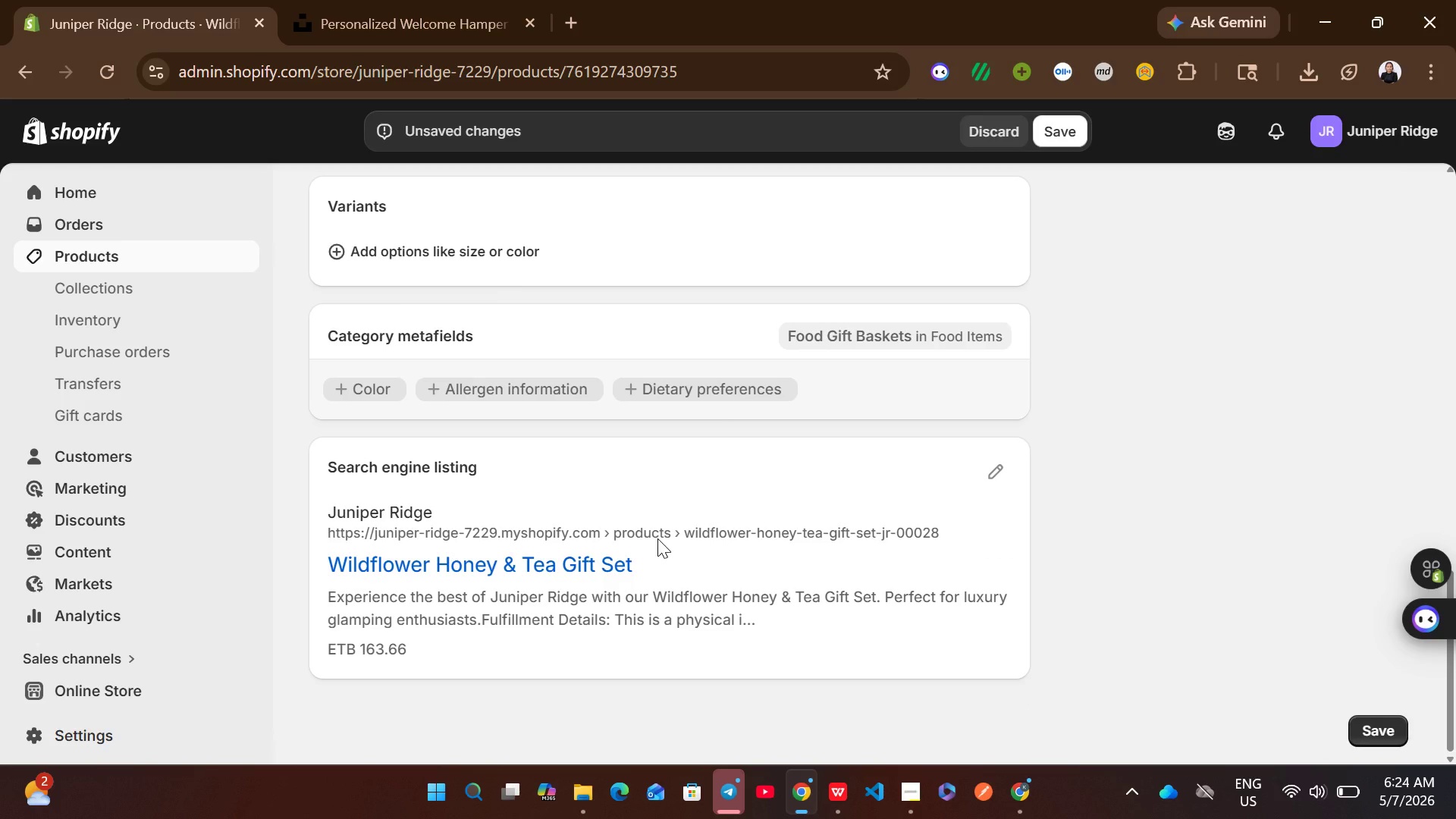 
wait(6.38)
 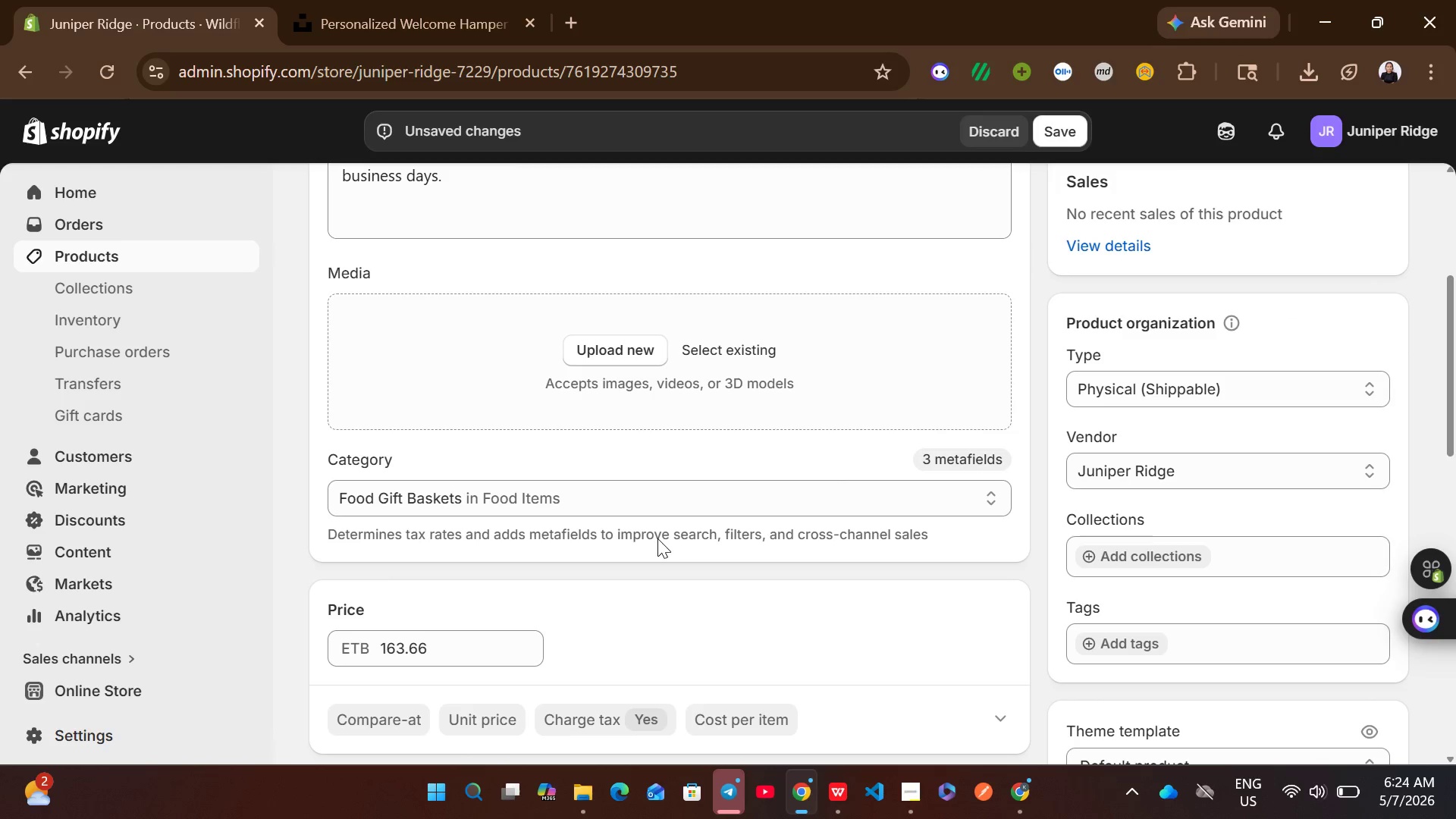 
left_click([1003, 470])
 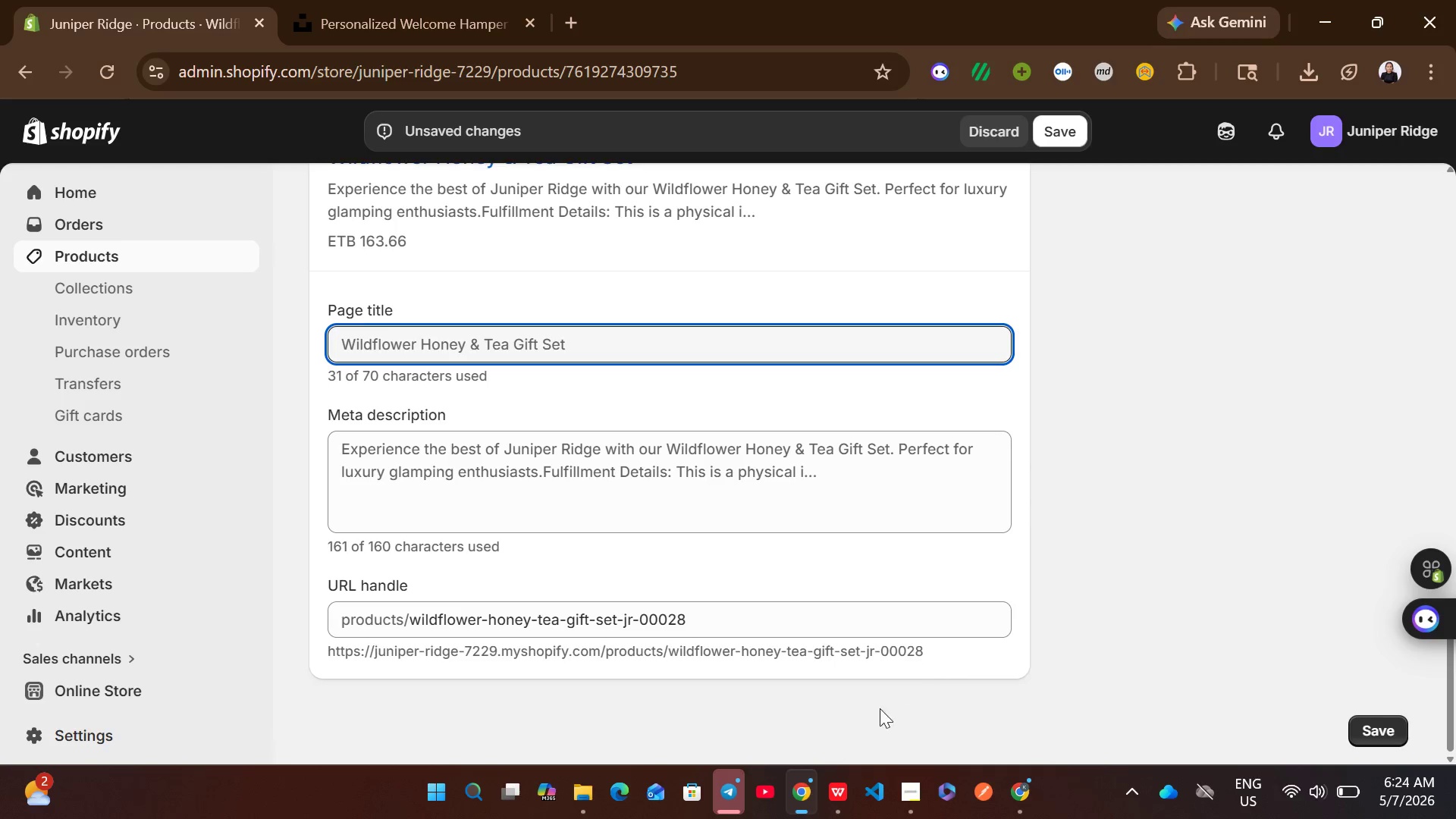 
left_click([827, 791])
 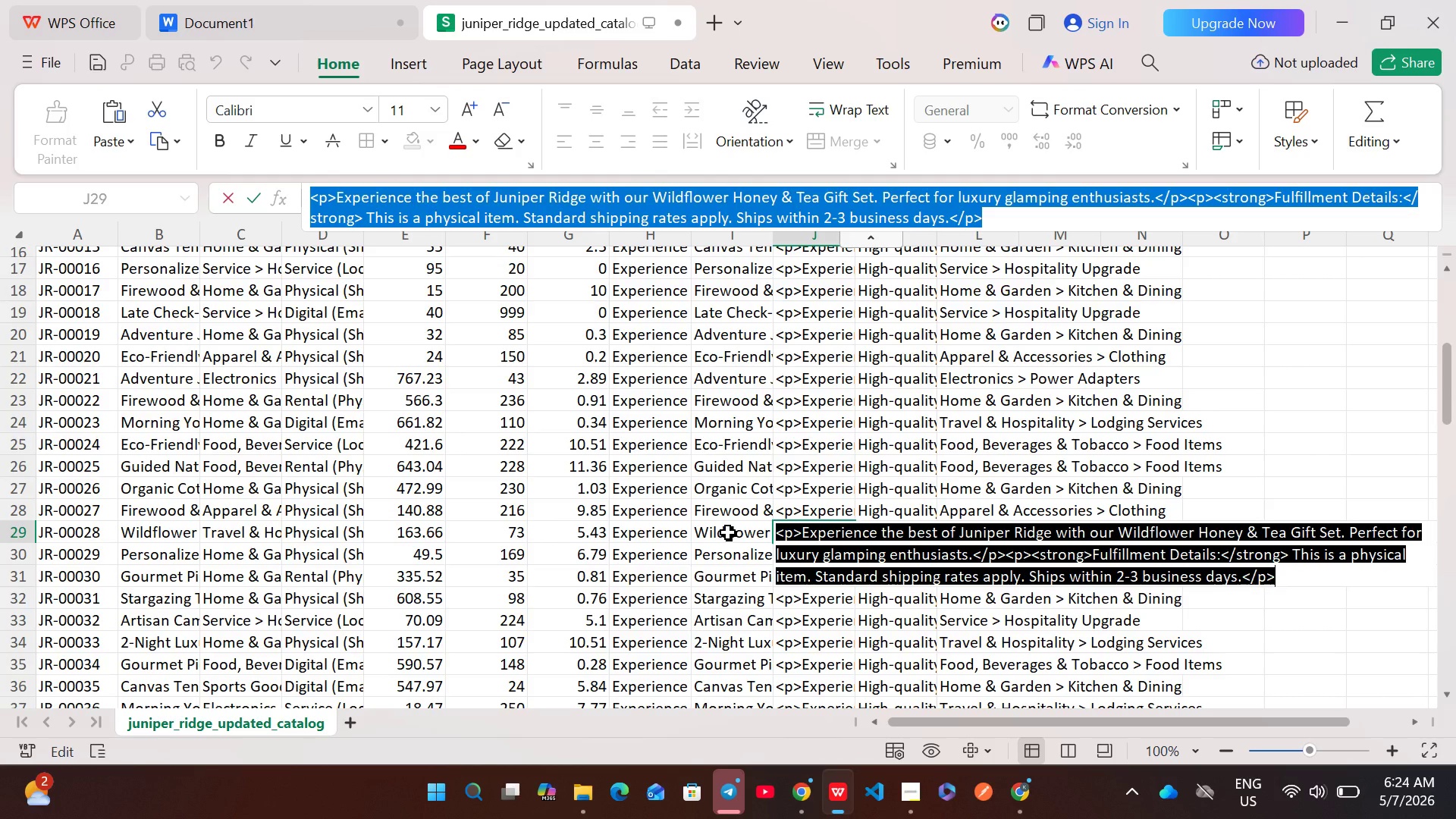 
double_click([728, 532])
 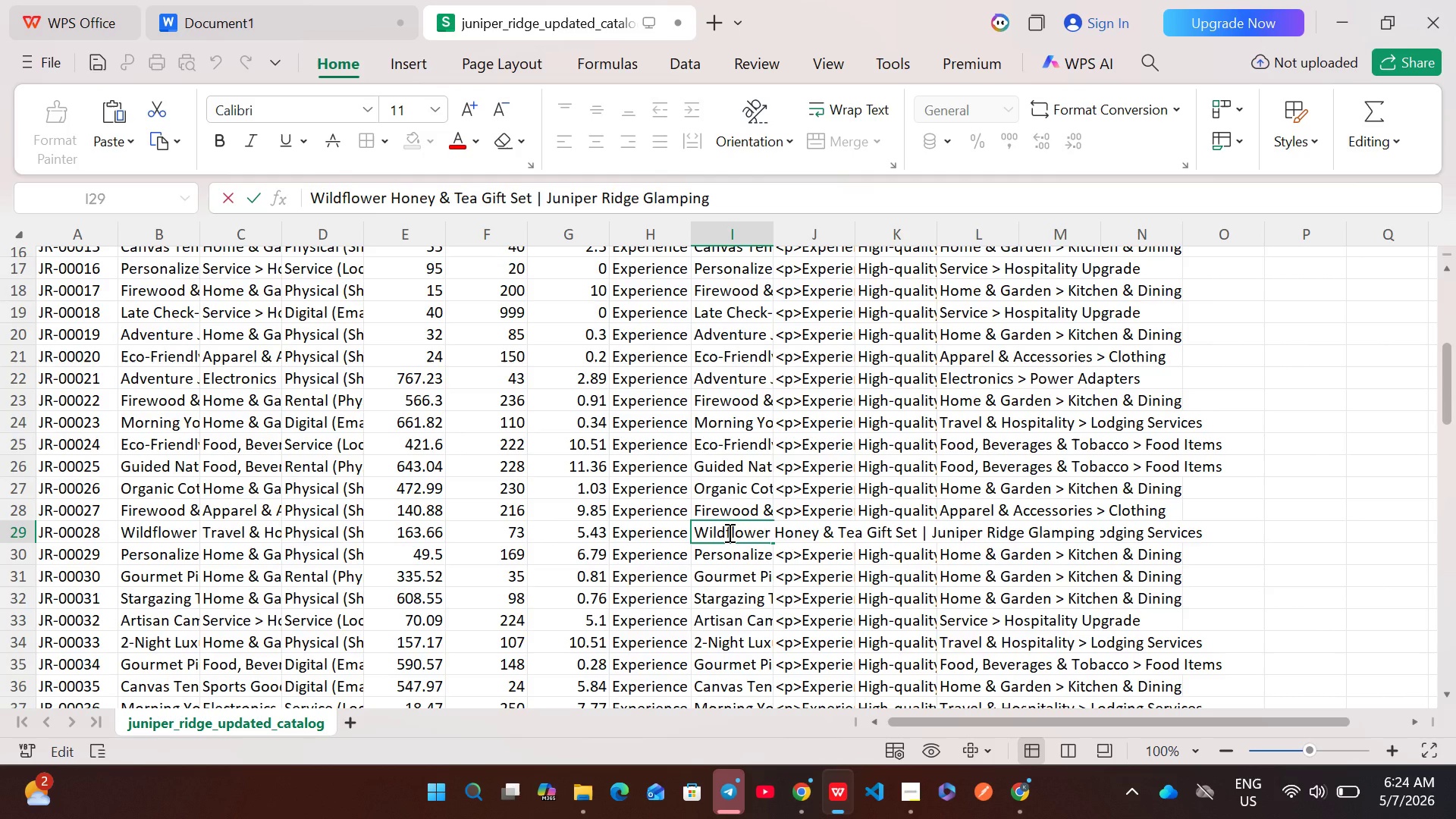 
key(Control+A)
 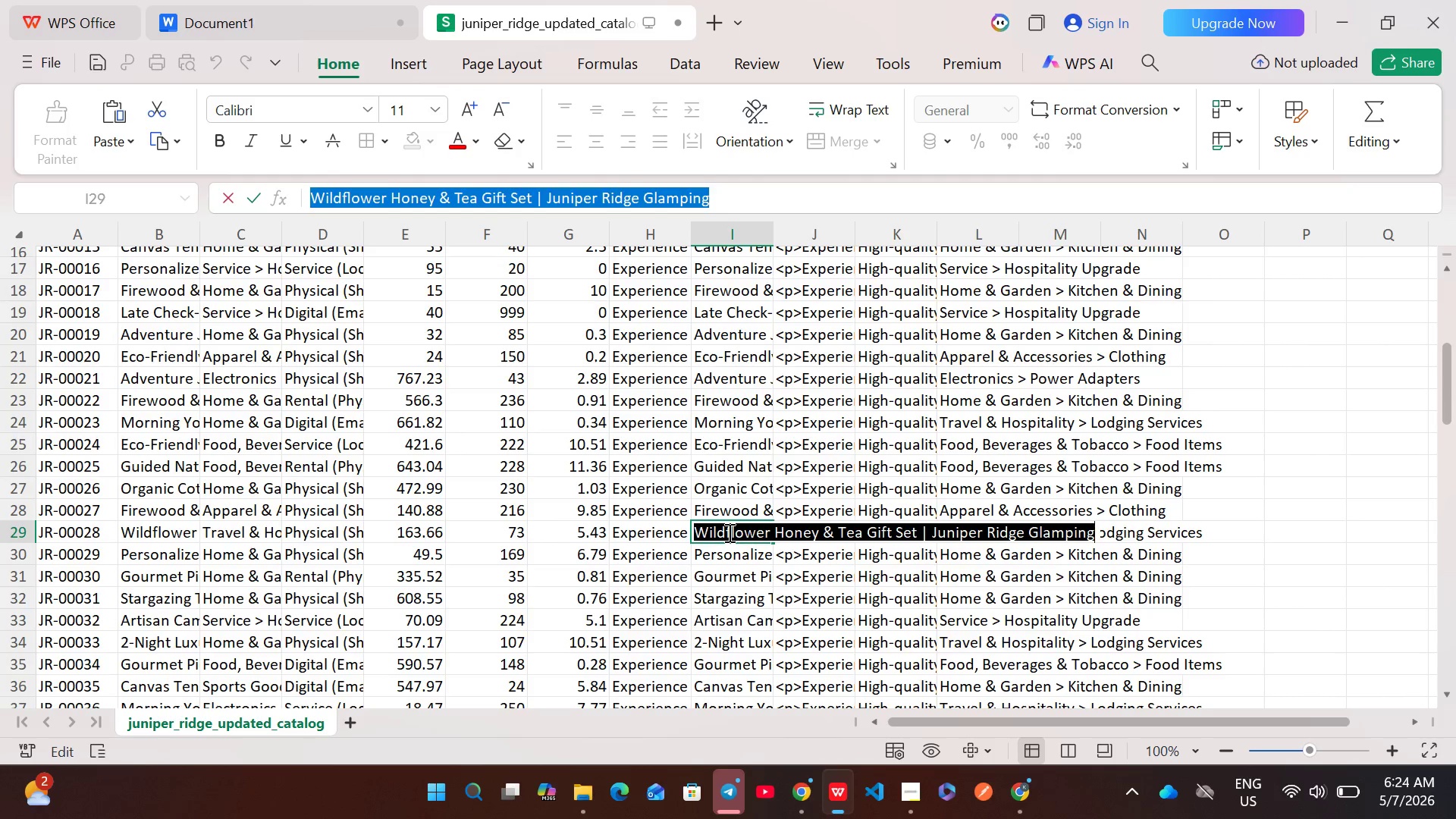 
hold_key(key=C, duration=0.44)
 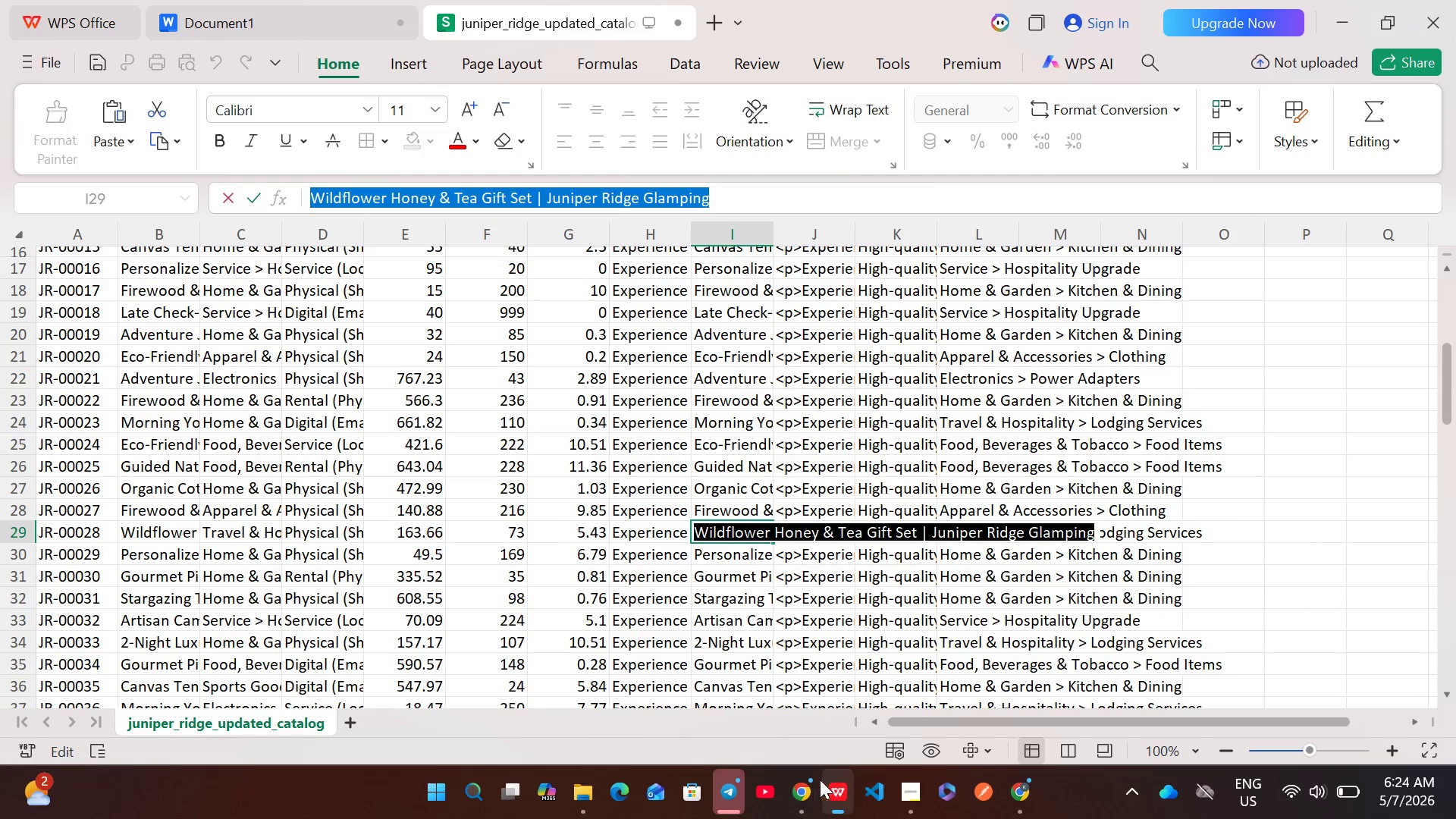 
left_click([802, 789])
 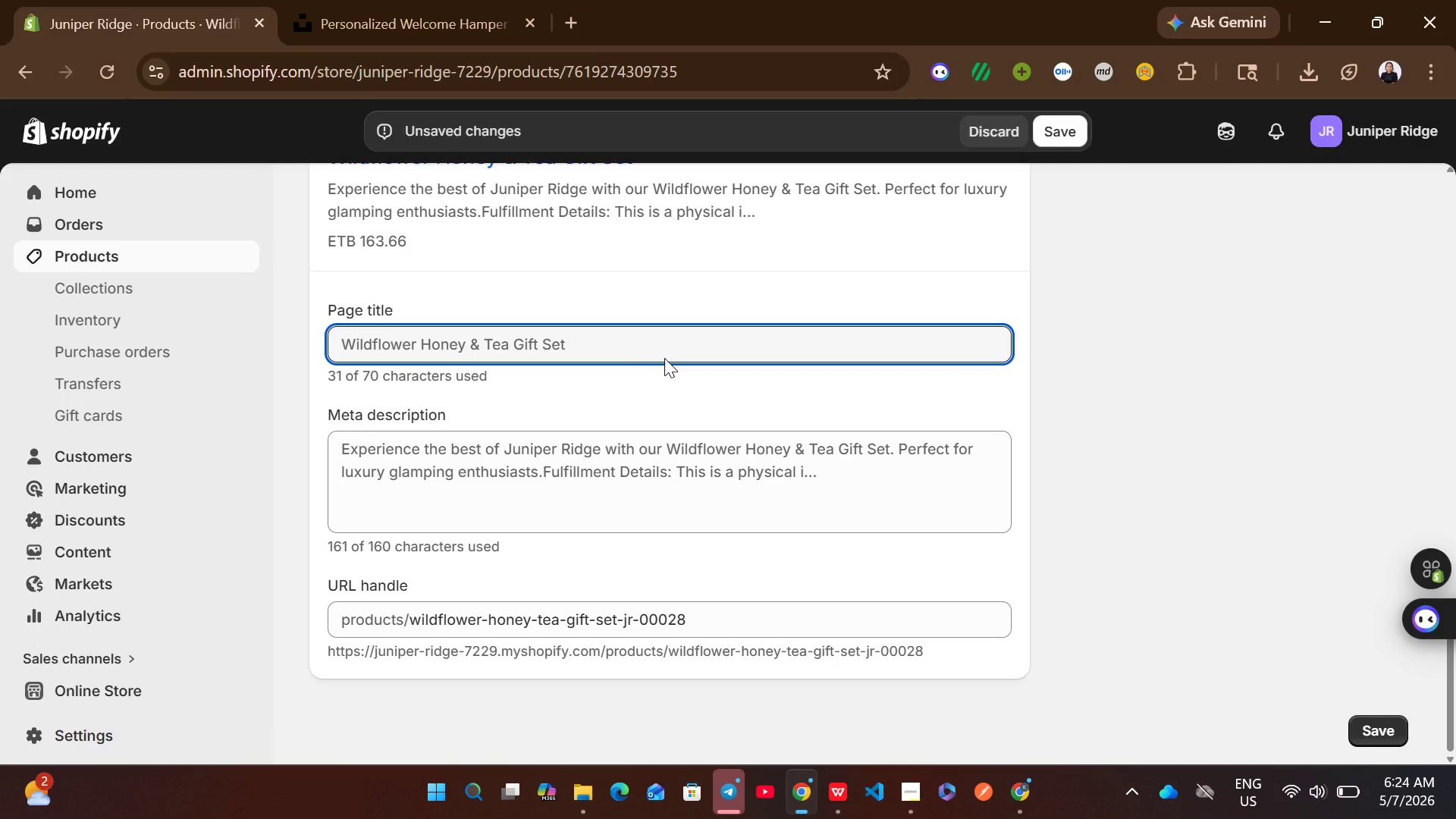 
left_click([626, 339])
 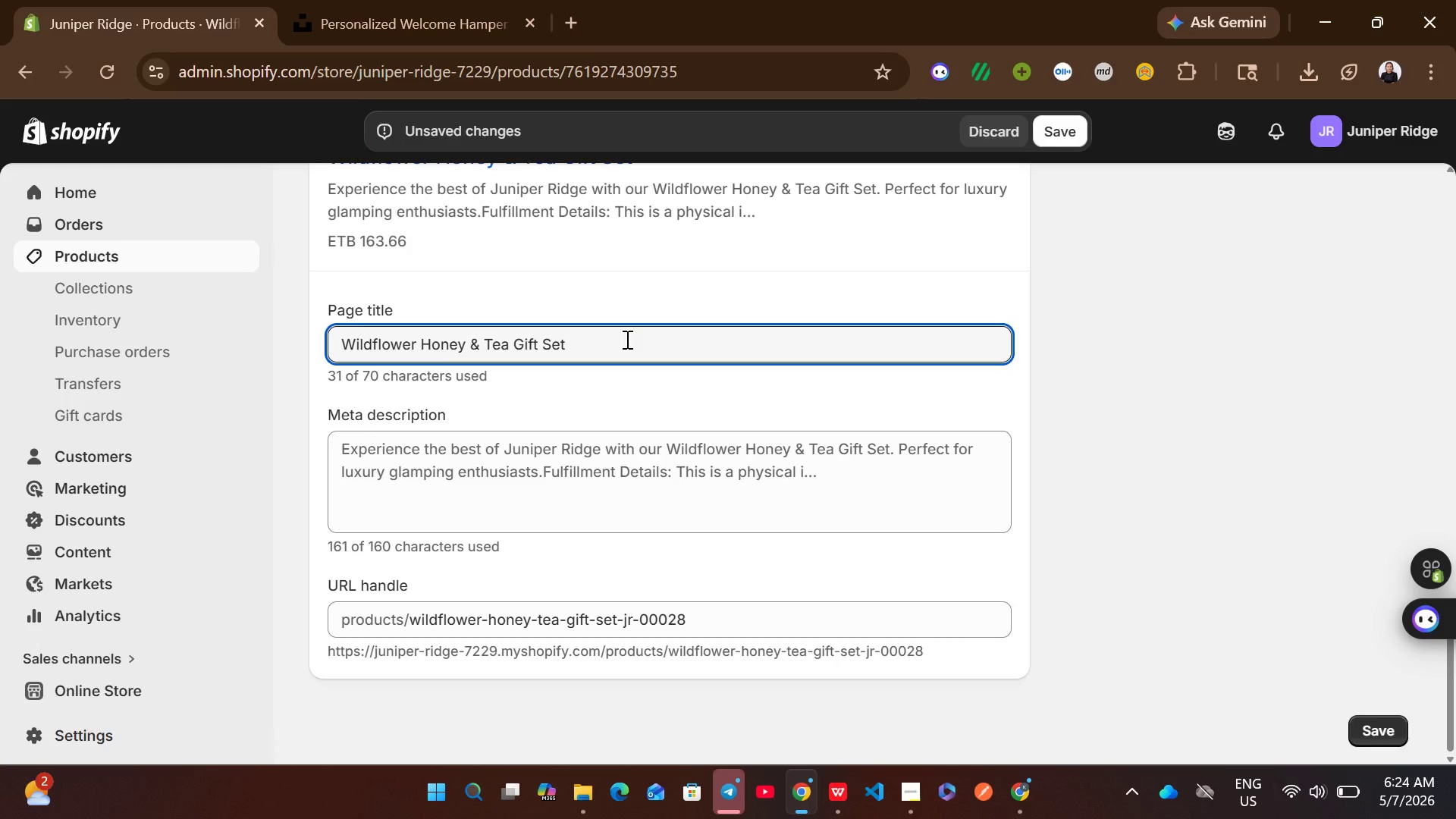 
key(Control+A)
 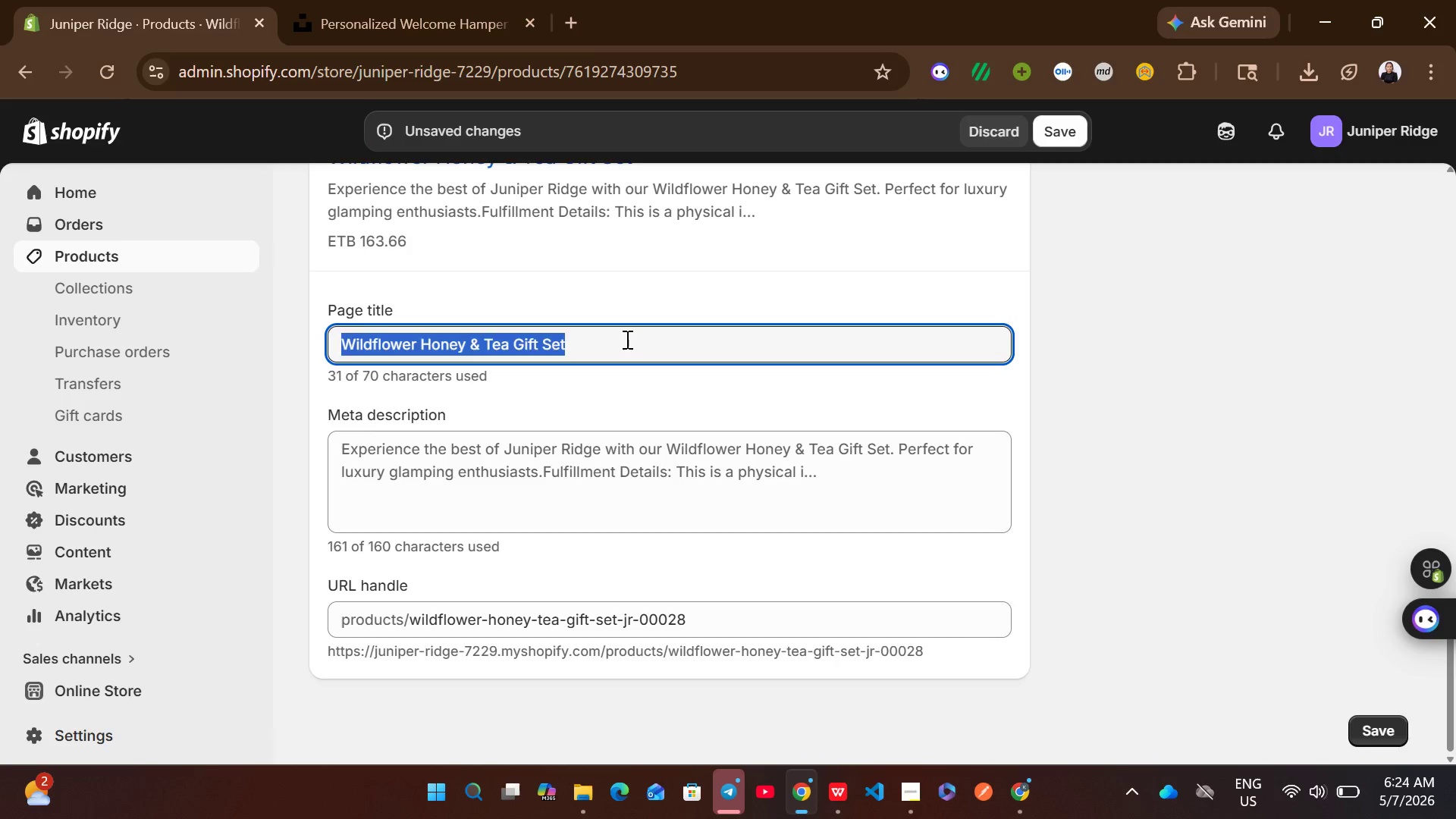 
key(Control+V)
 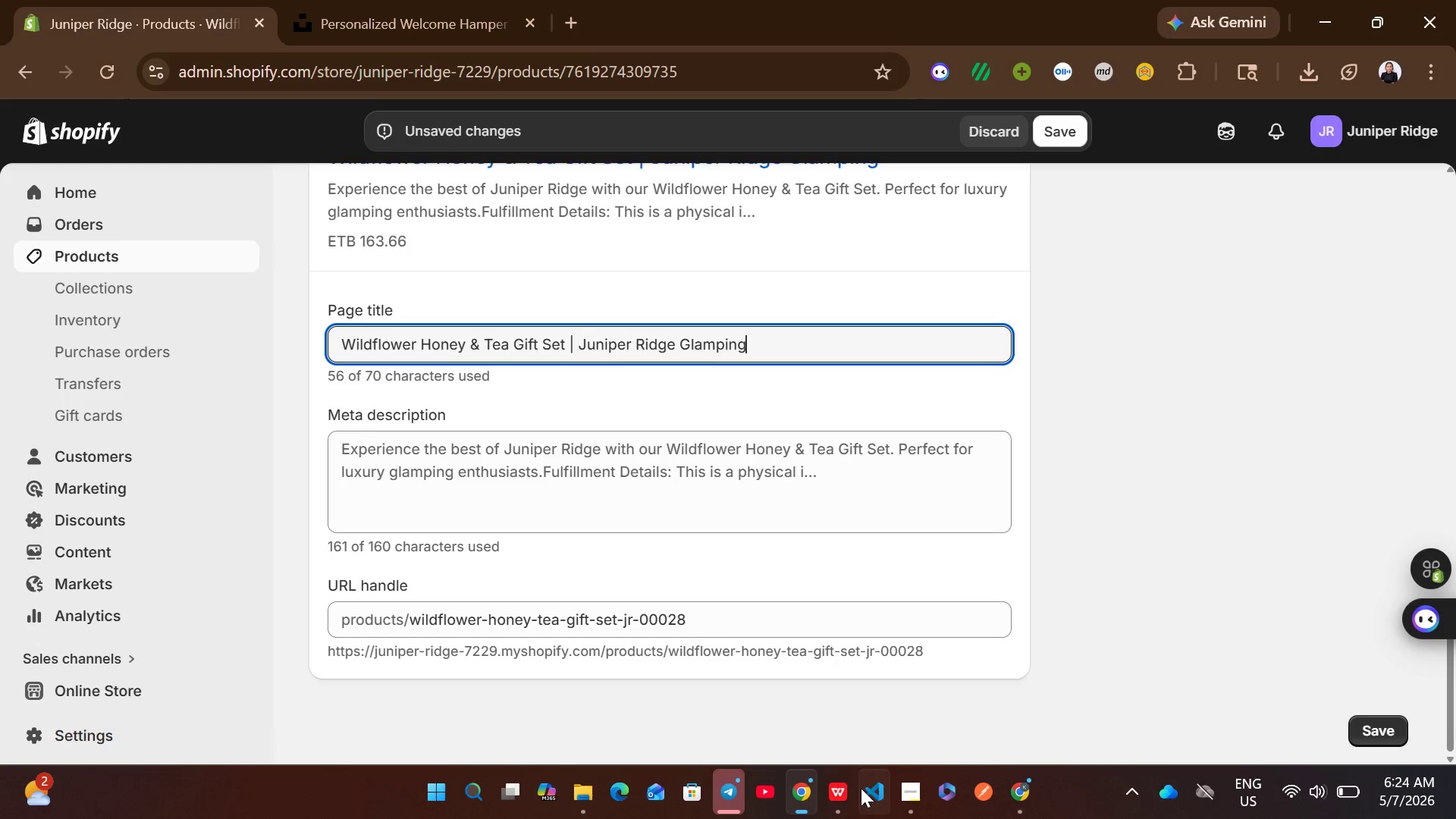 
left_click([830, 788])
 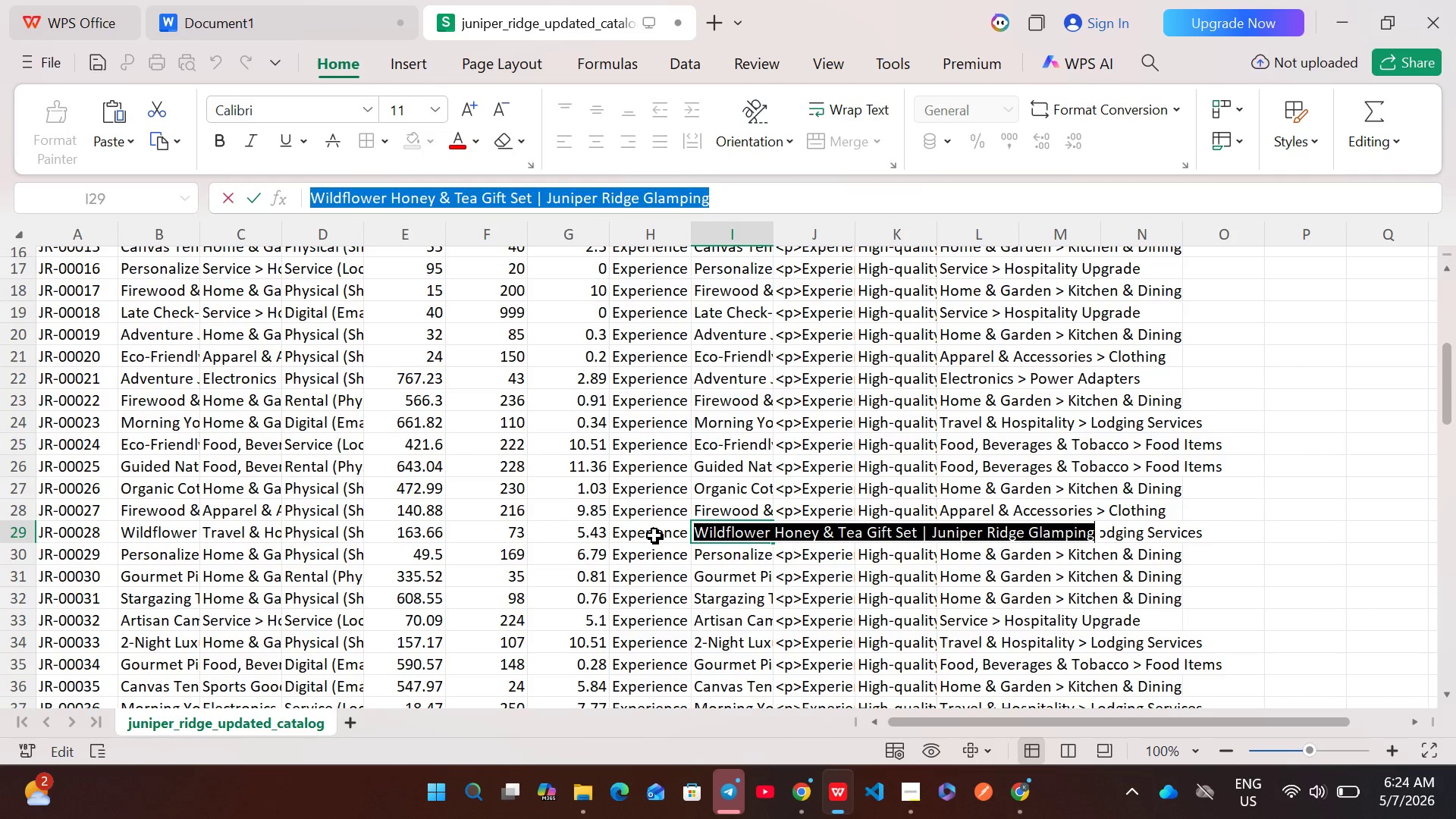 
double_click([654, 535])
 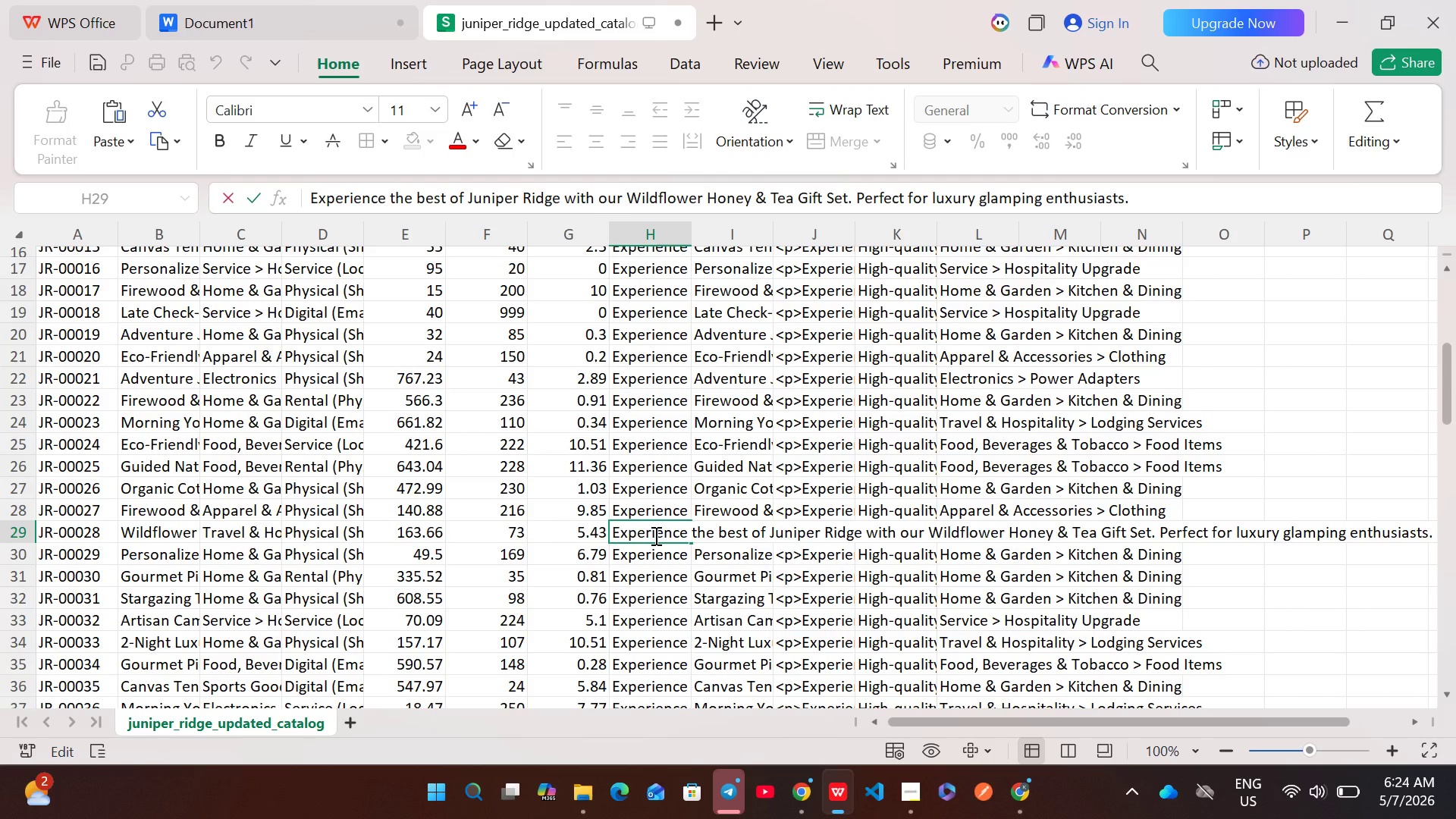 
key(Control+A)
 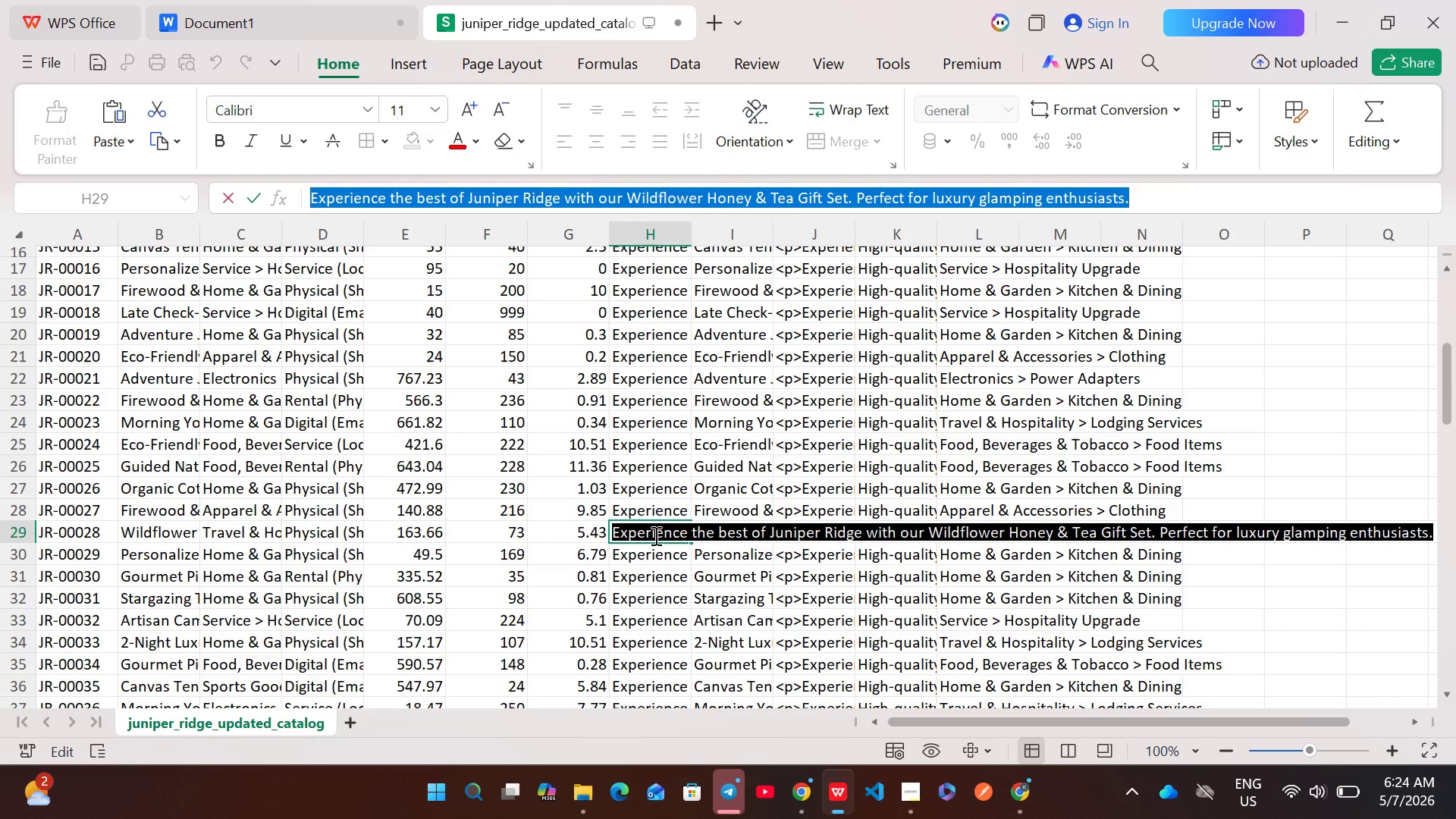 
key(Control+C)
 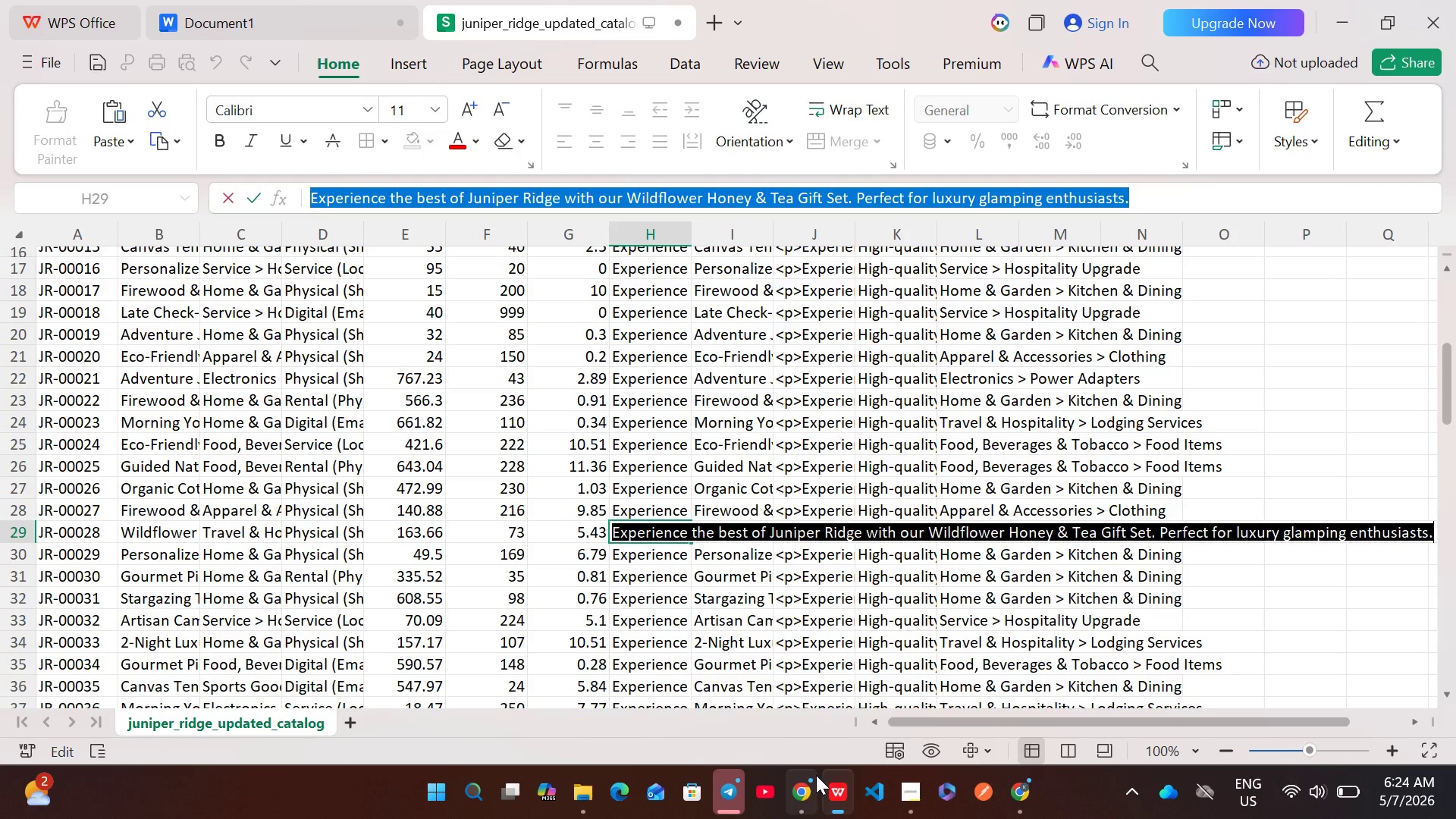 
left_click([812, 782])
 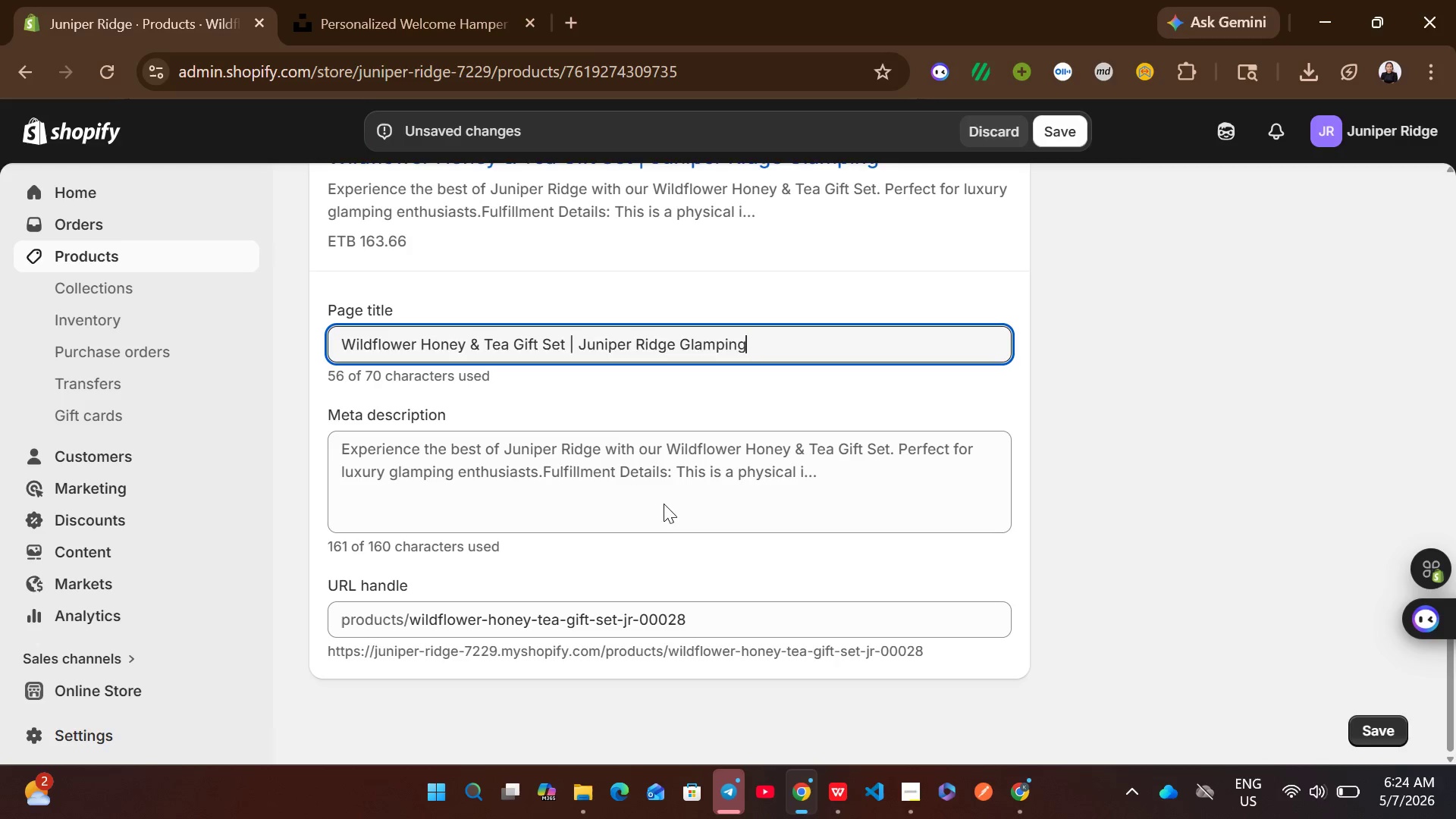 
left_click([649, 491])
 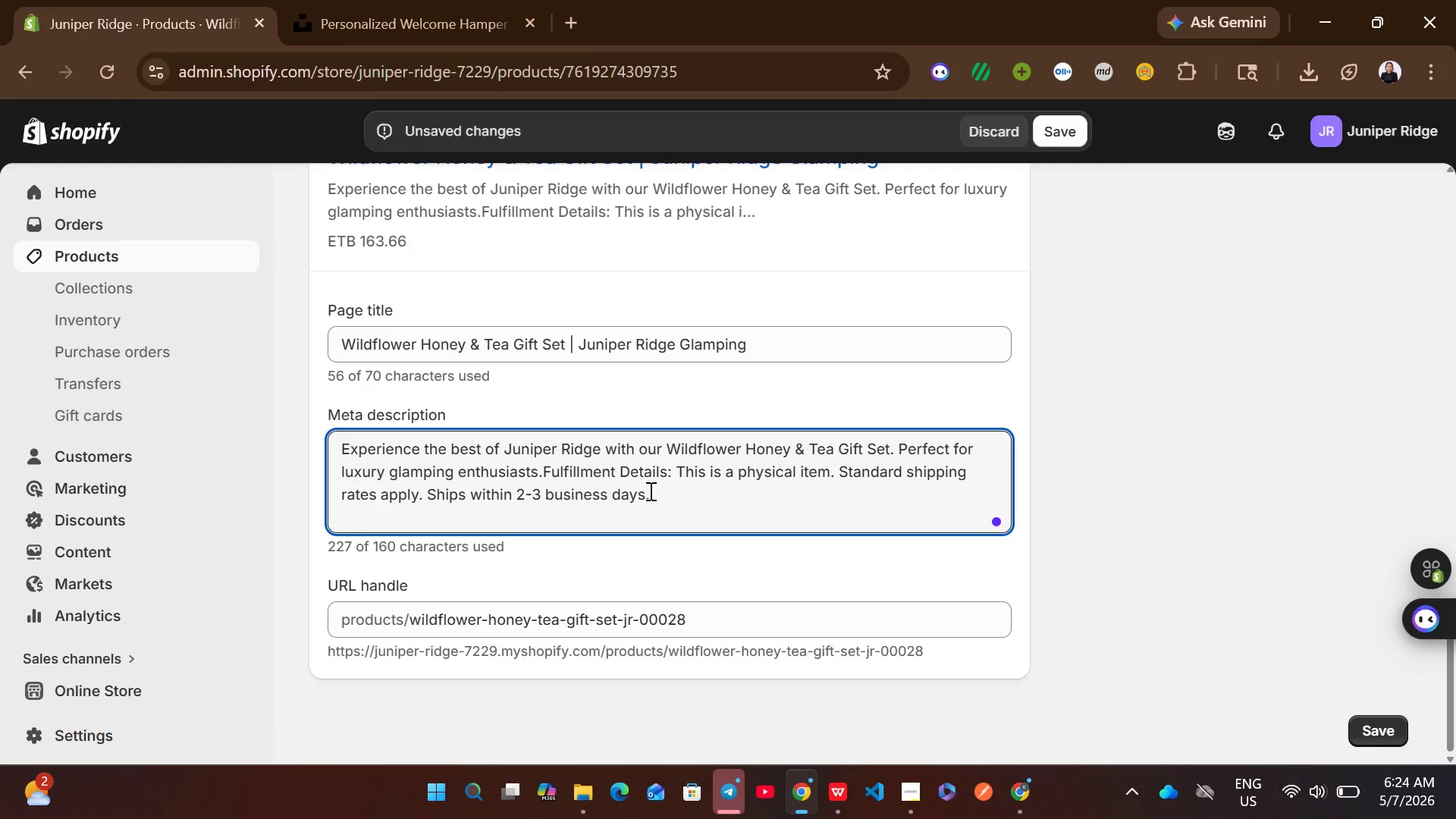 
key(Control+A)
 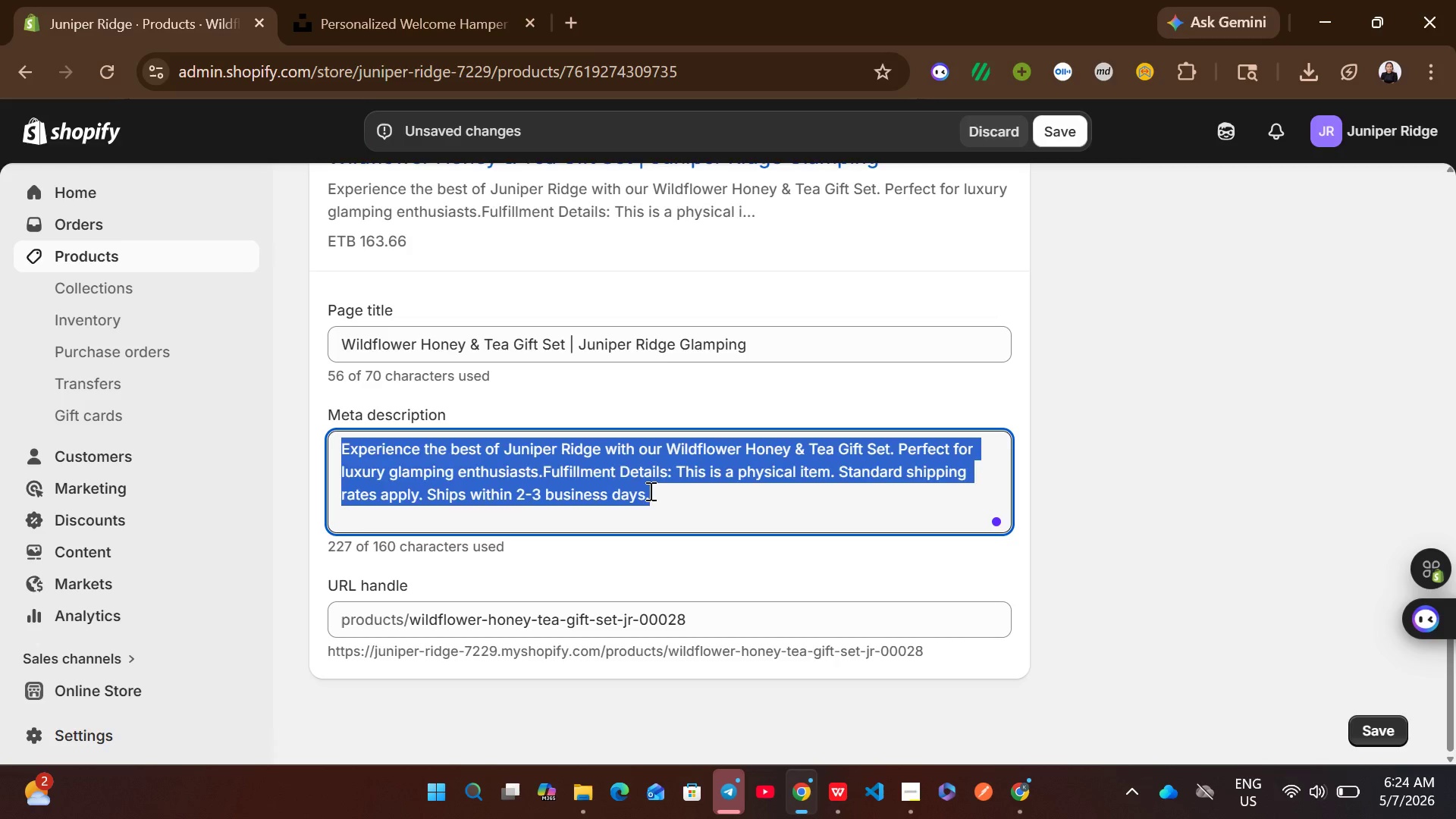 
hold_key(key=V, duration=0.36)
 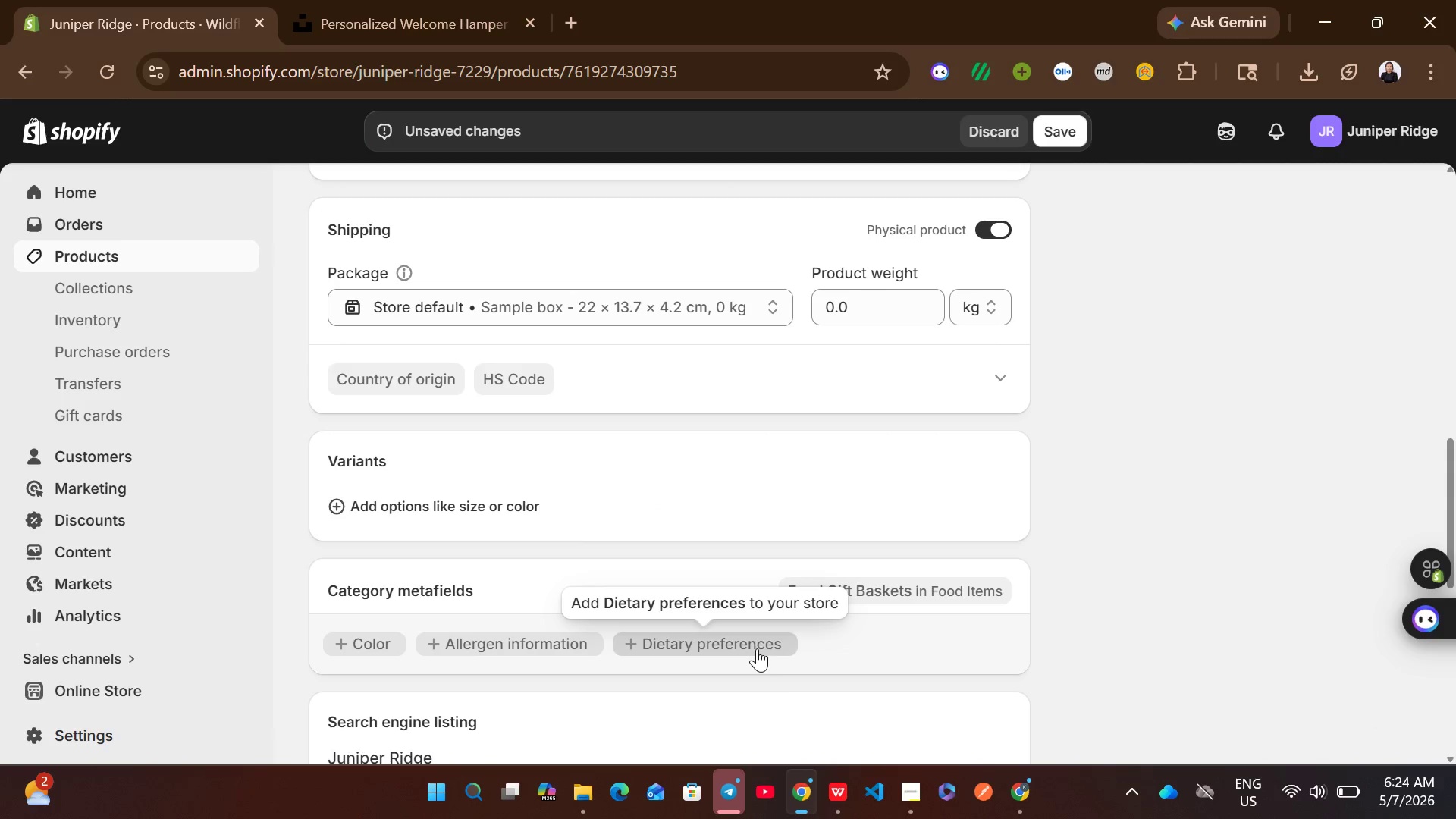 
left_click([842, 790])
 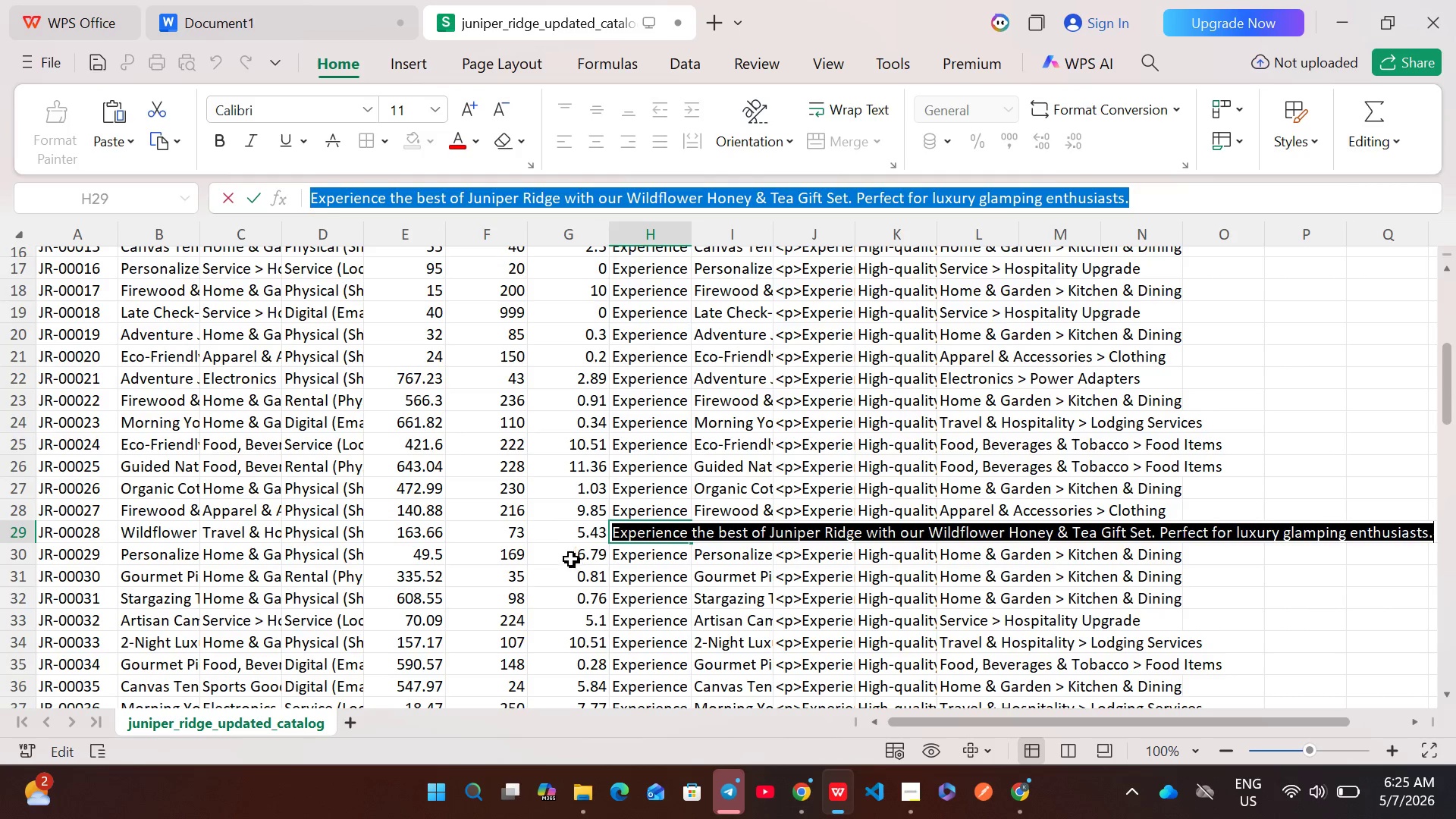 
double_click([596, 528])
 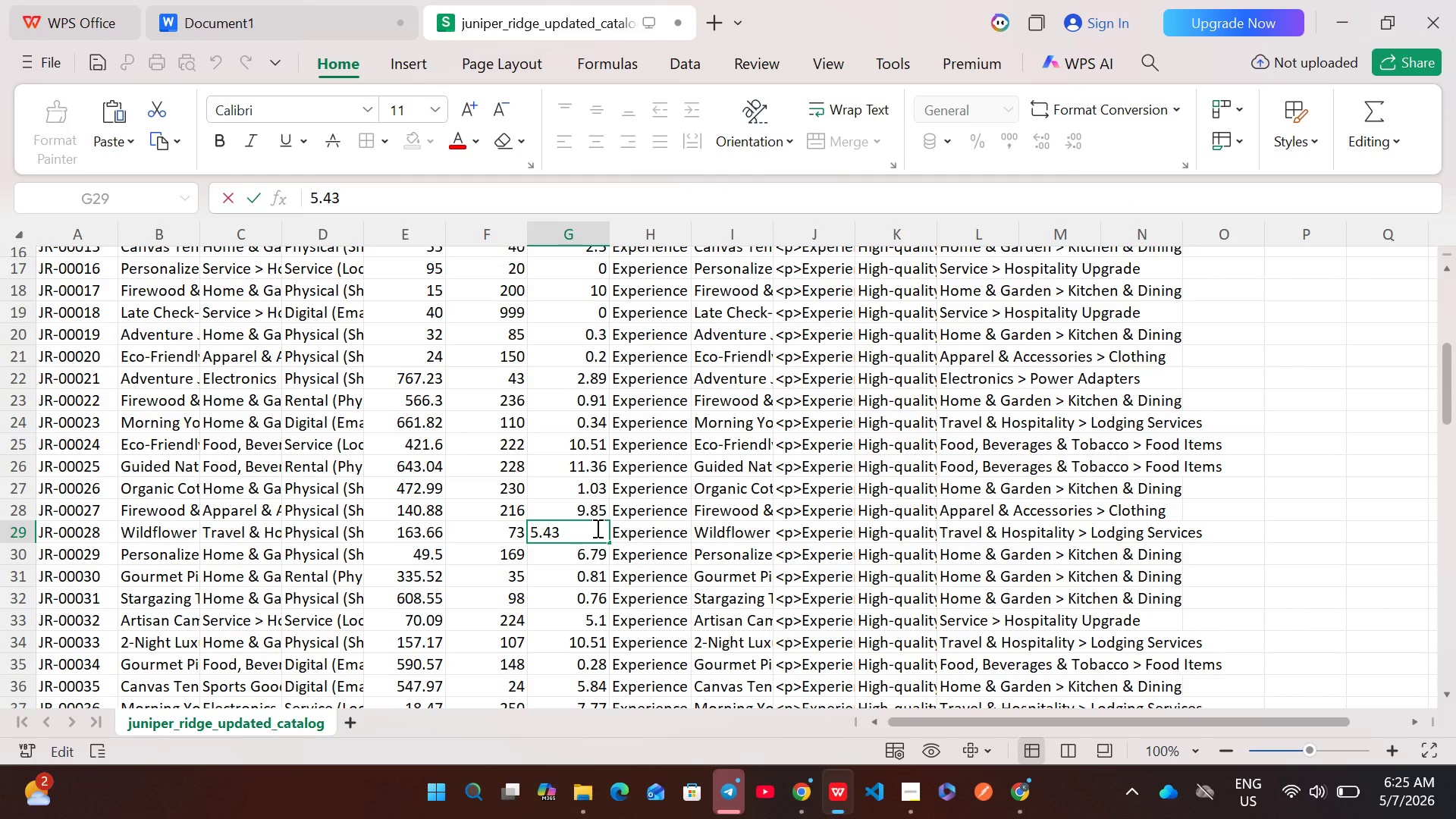 
key(Control+A)
 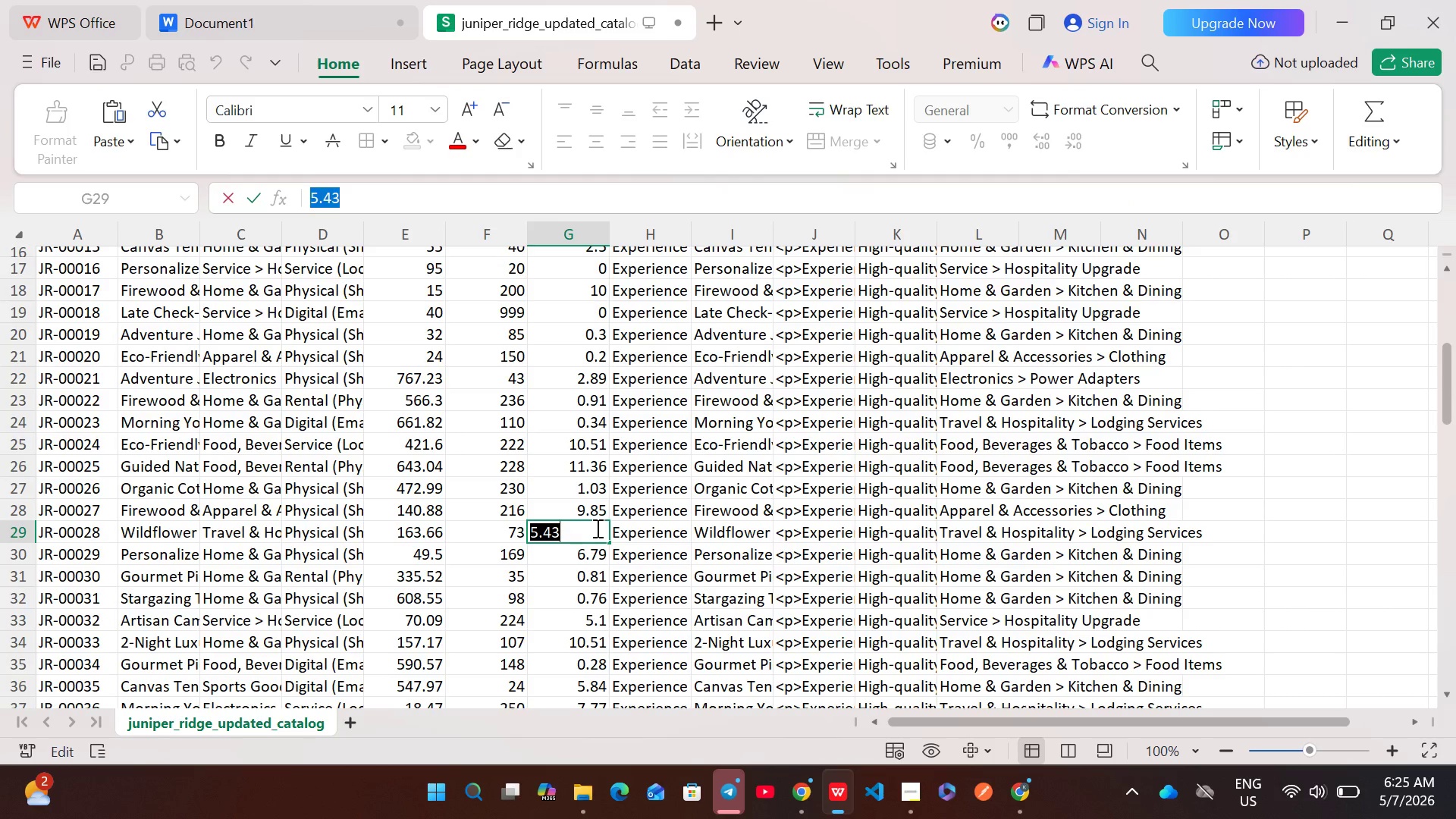 
key(Control+C)
 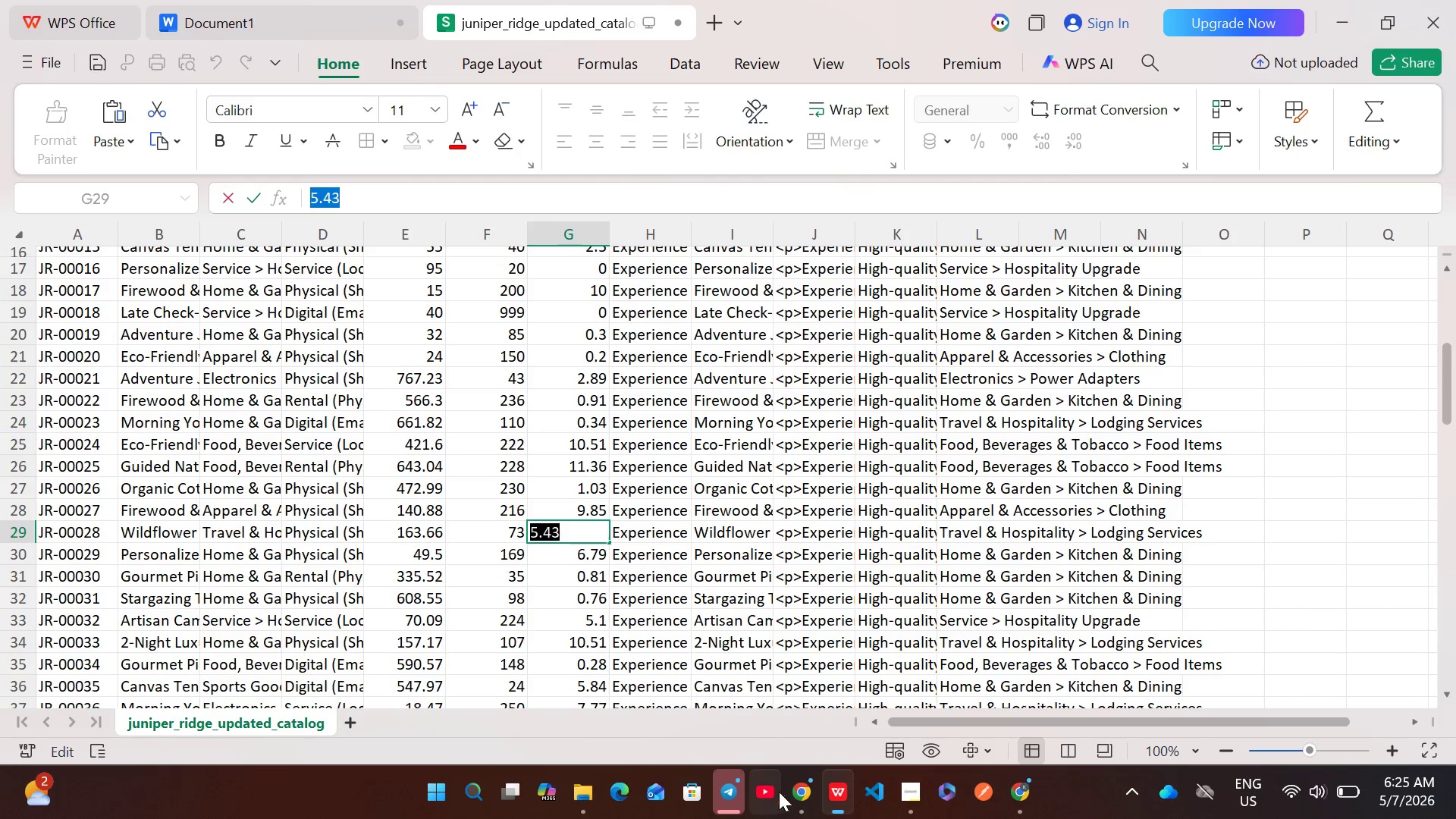 
left_click([805, 801])
 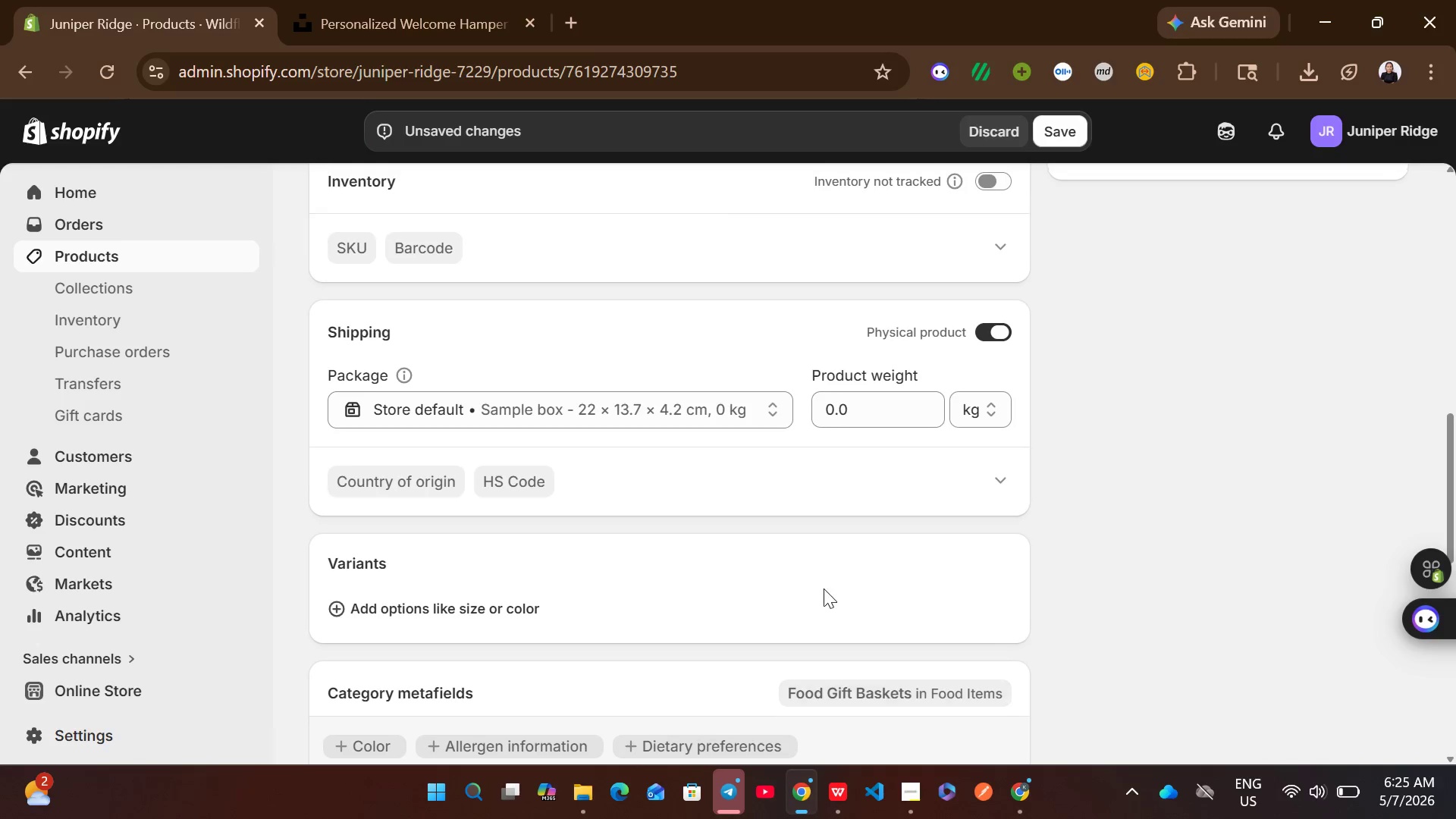 
left_click([896, 423])
 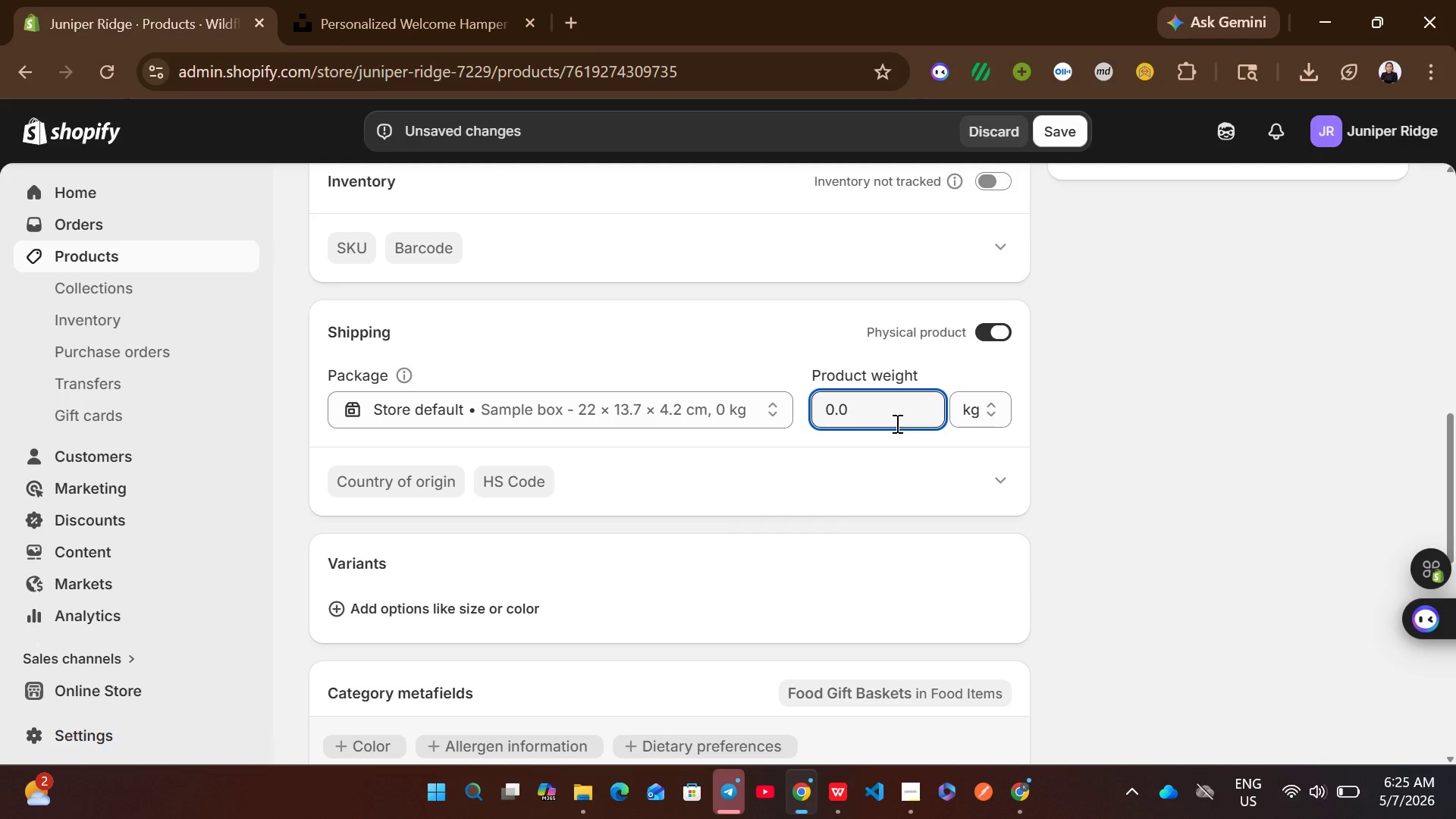 
key(Control+A)
 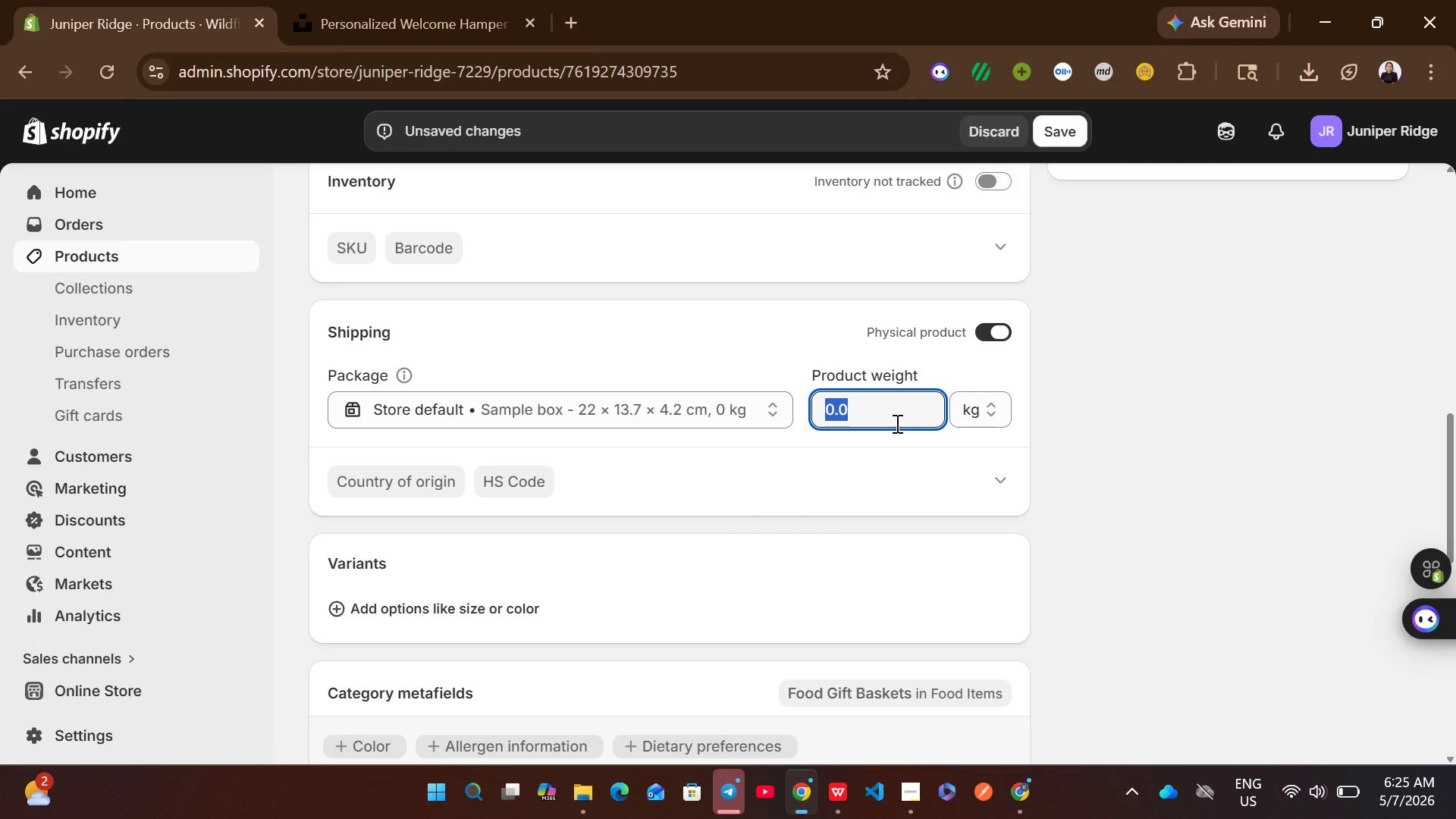 
key(Control+V)
 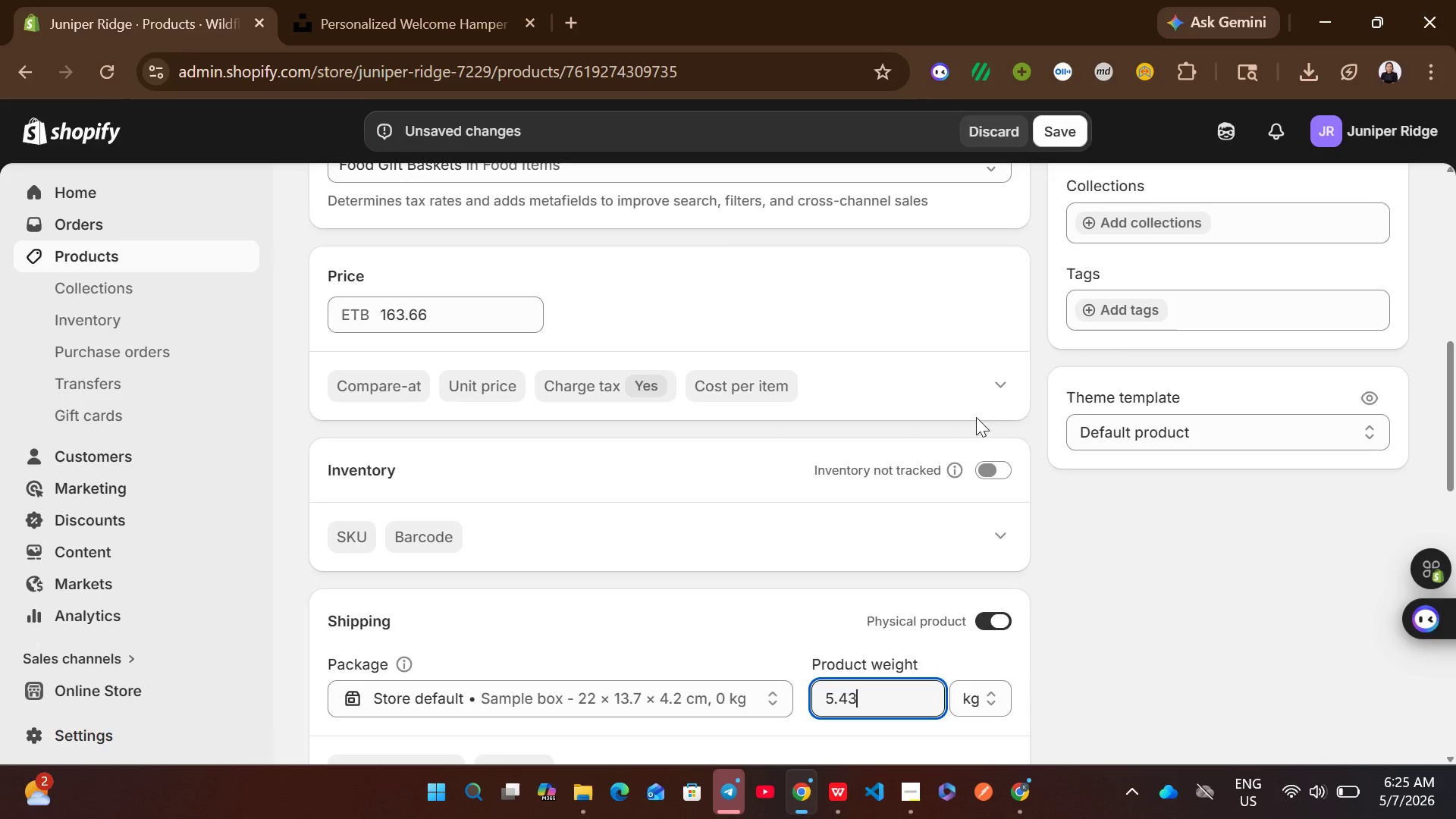 
left_click([1000, 462])
 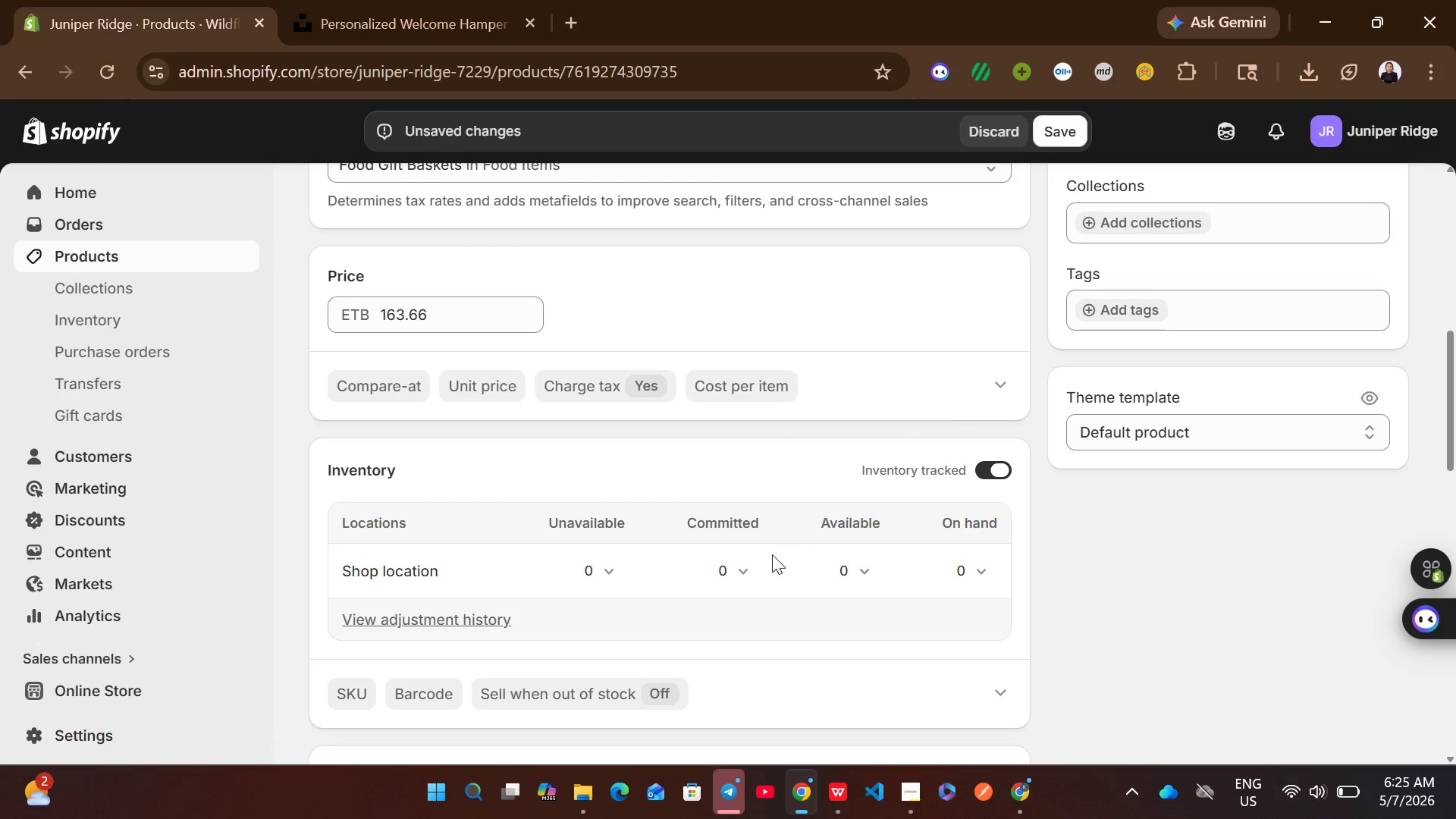 
left_click([851, 573])
 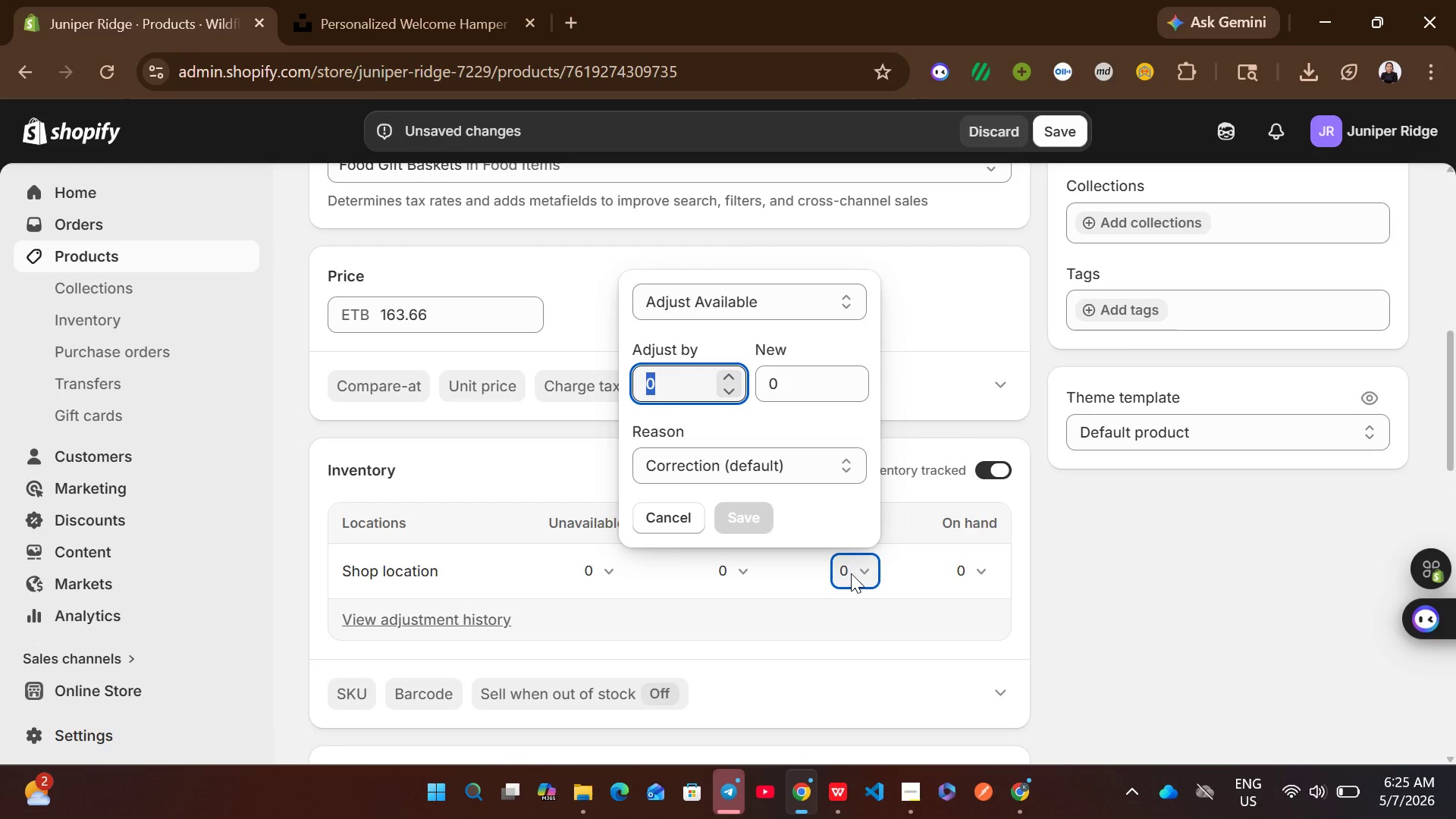 
type(73)
 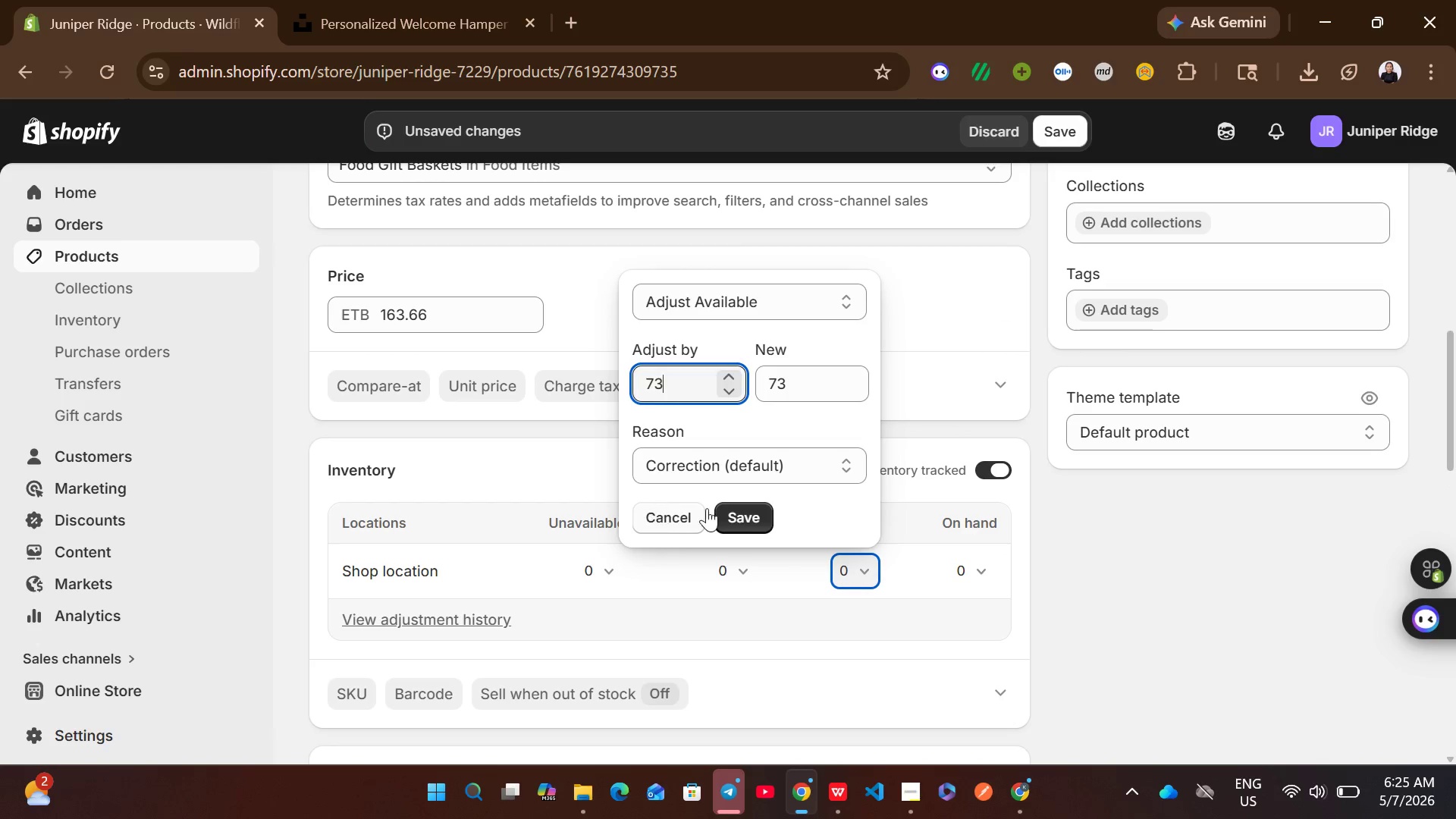 
left_click([745, 519])
 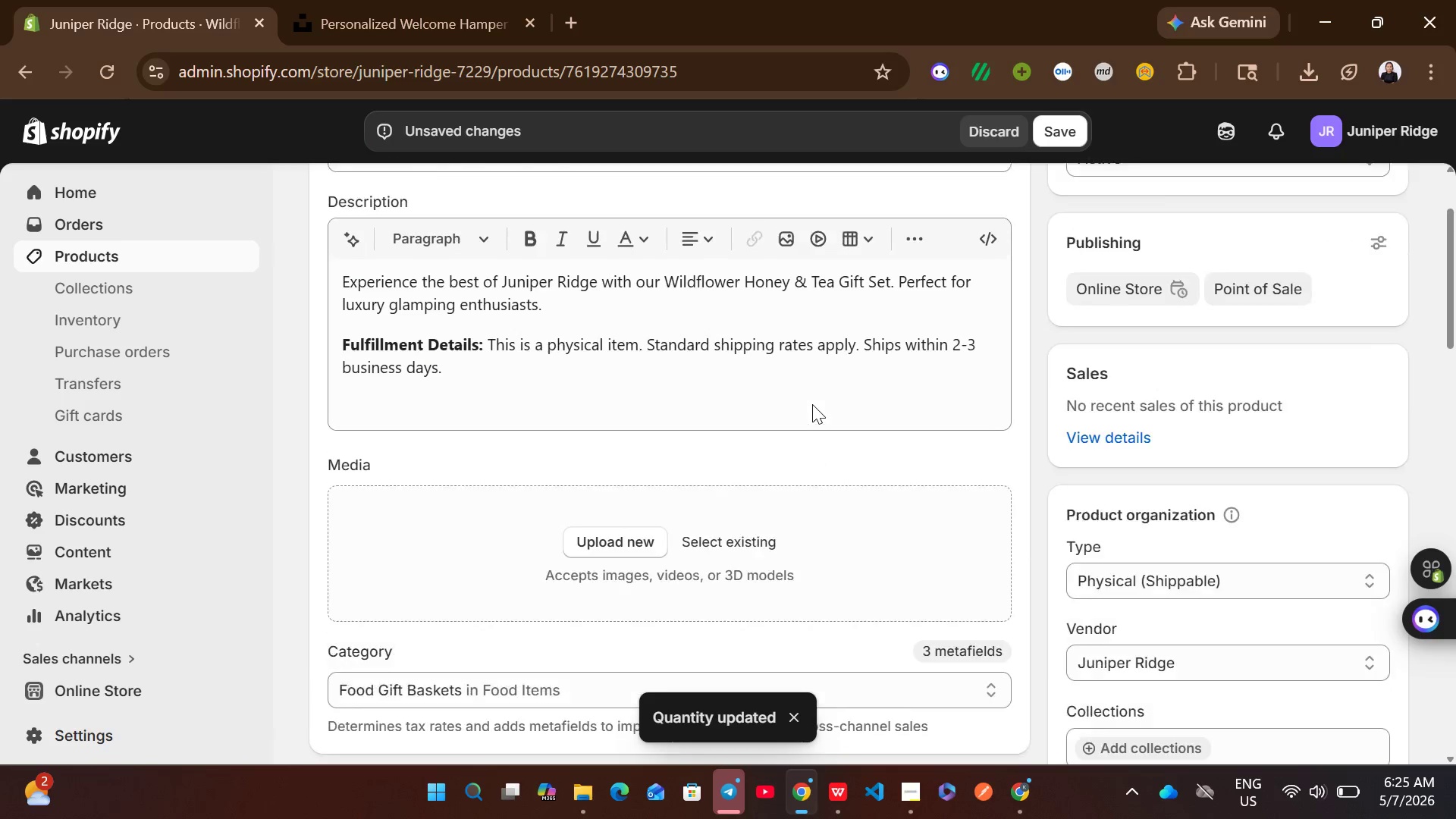 
wait(6.11)
 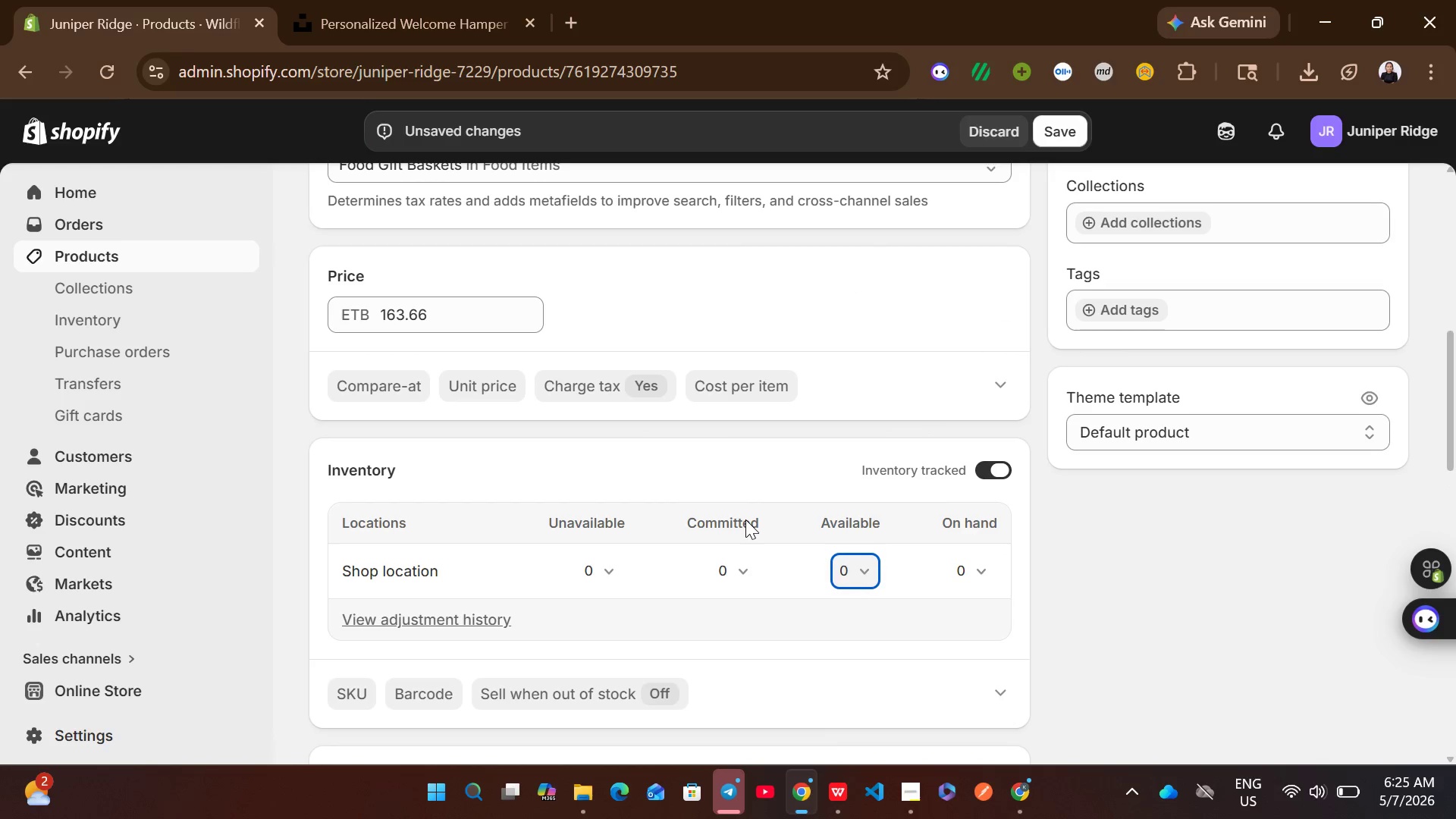 
left_click([647, 293])
 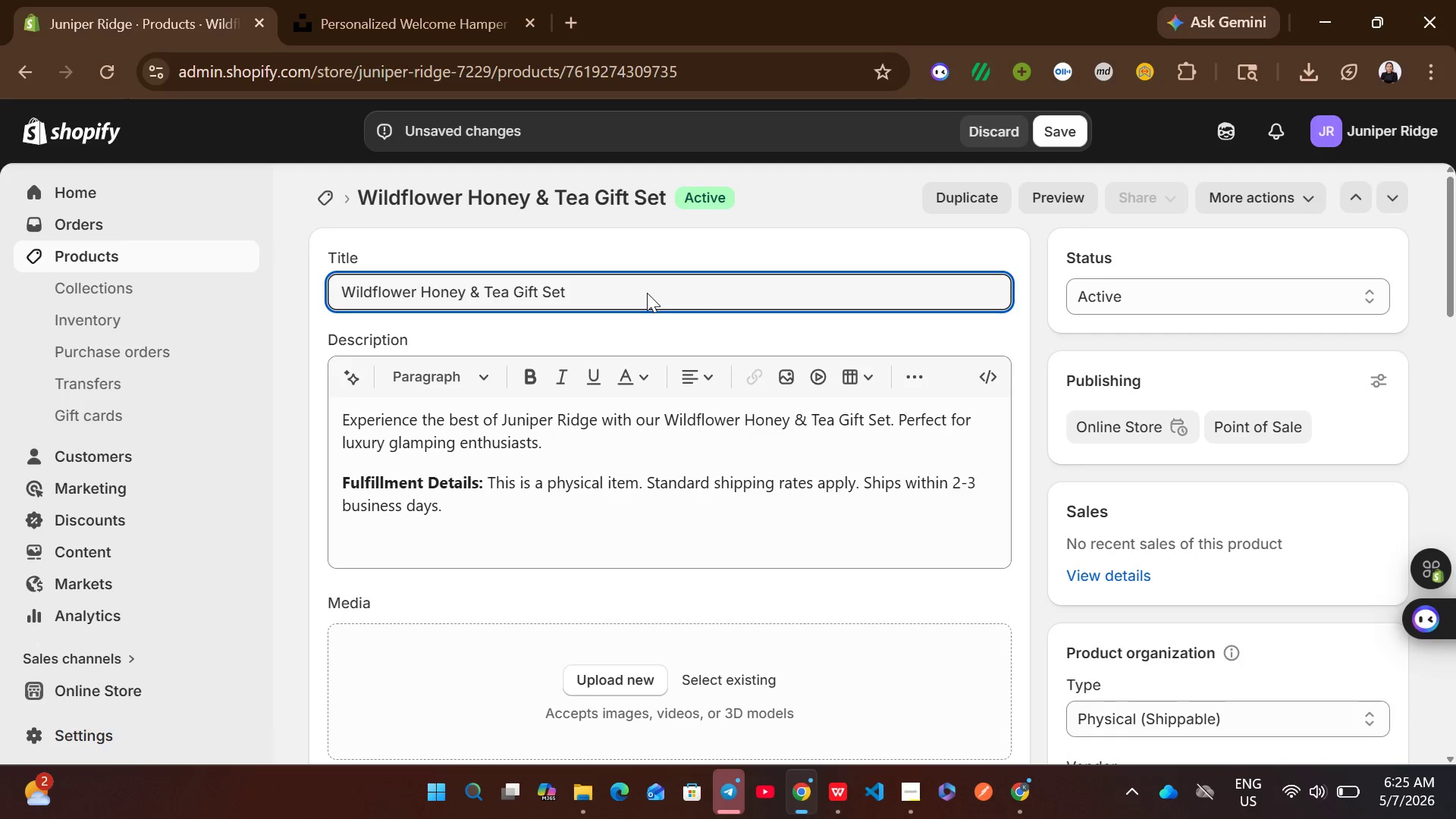 
key(Control+A)
 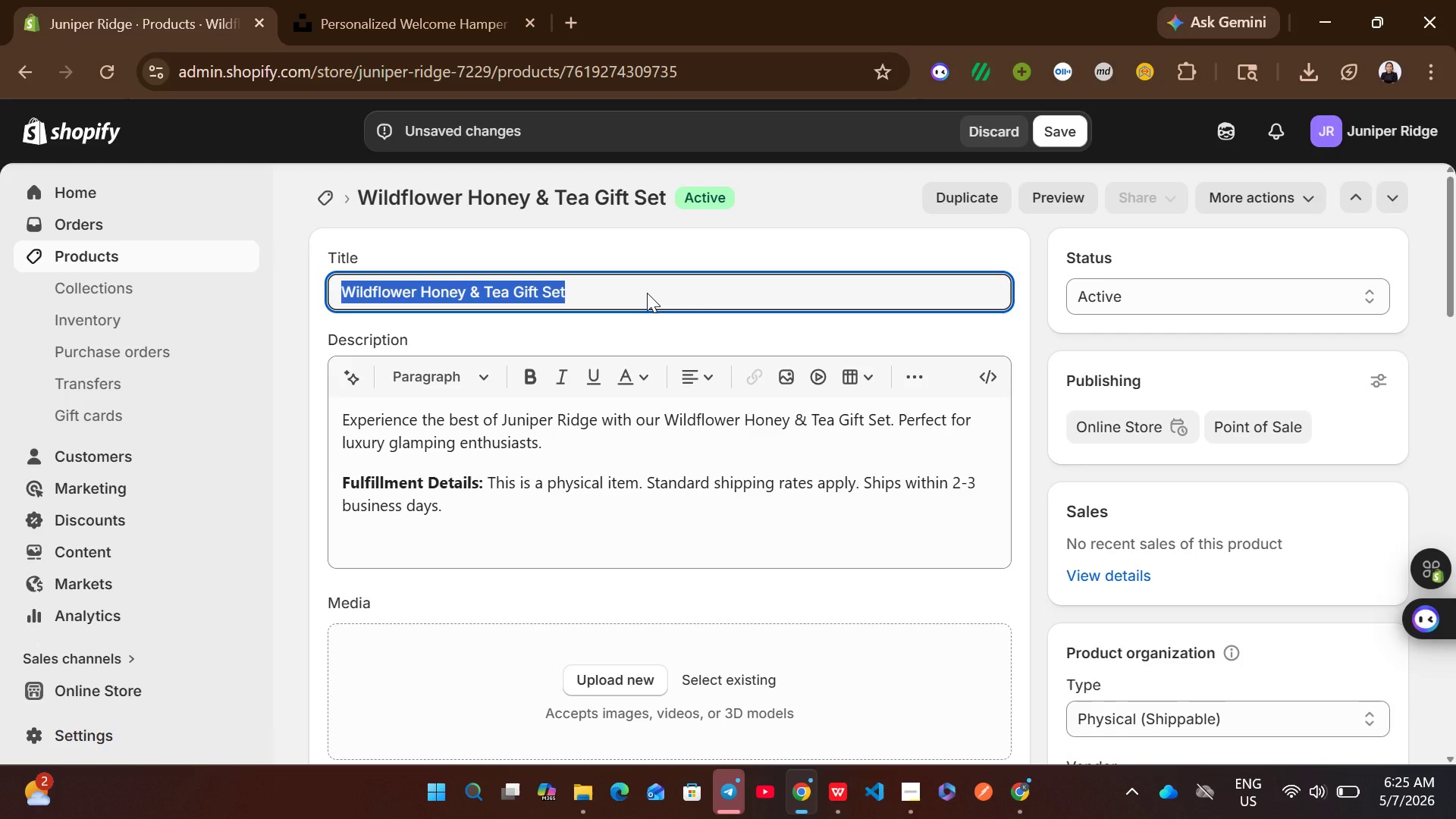 
key(Control+C)
 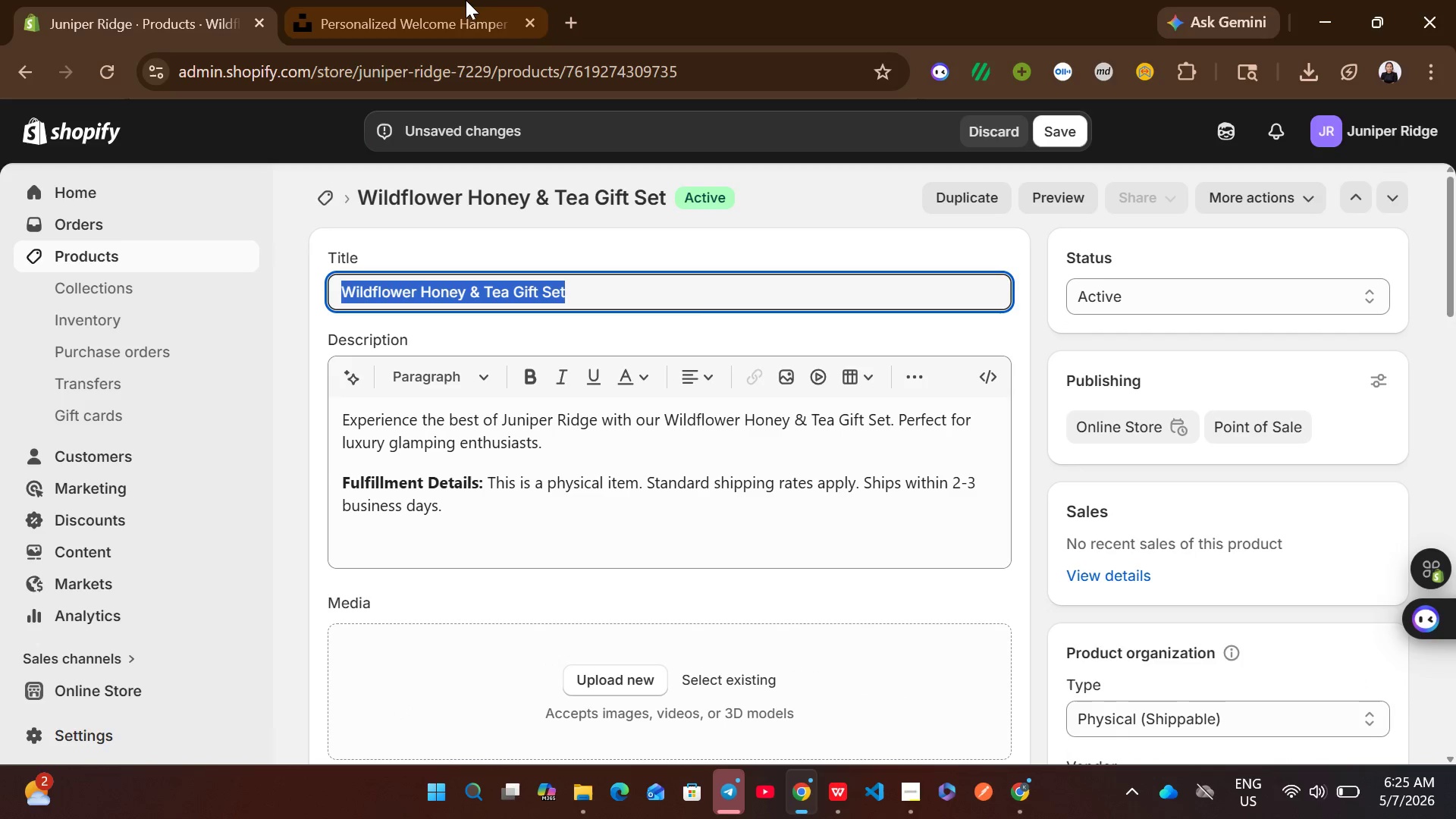 
left_click([450, 0])
 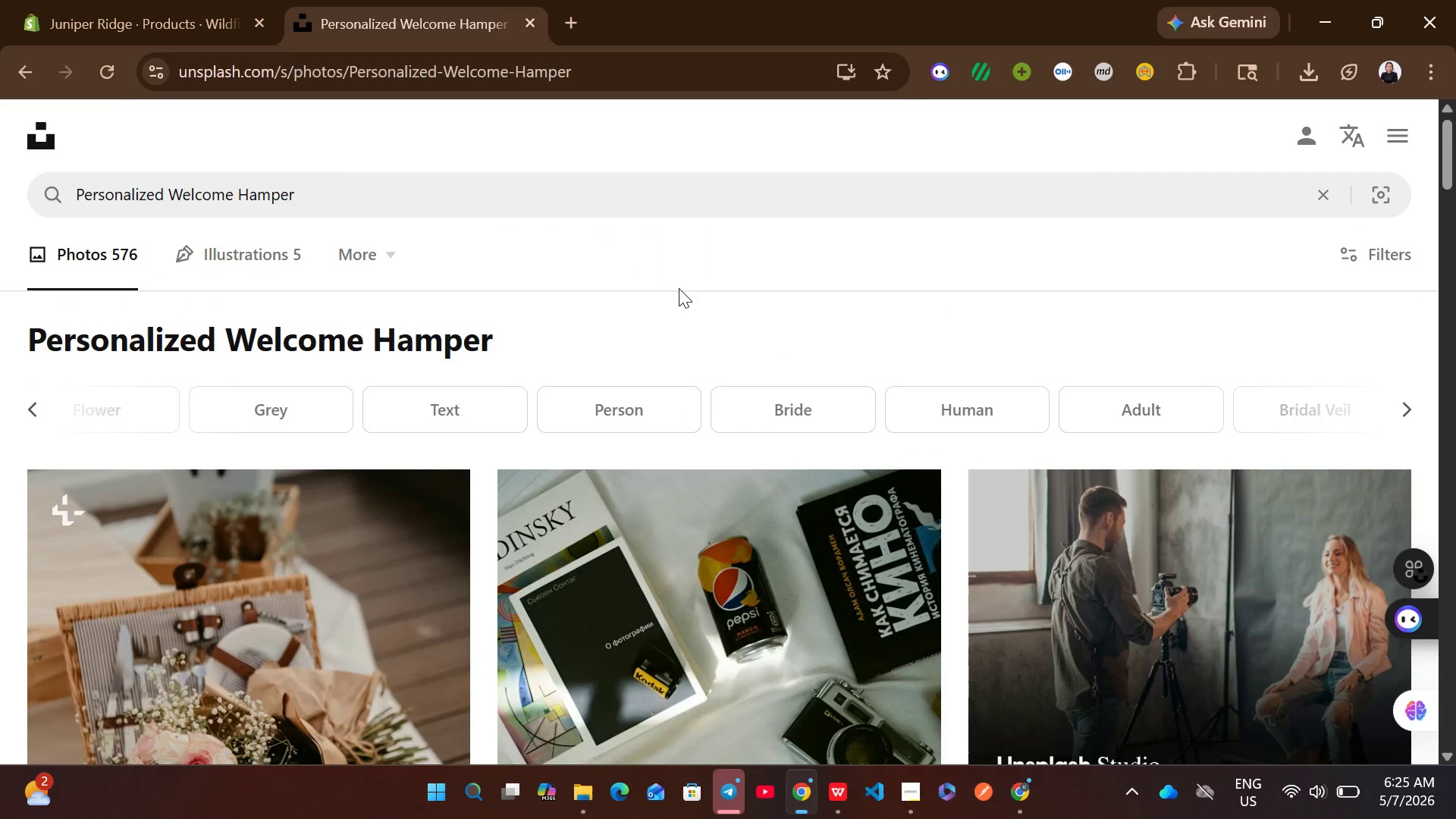 
left_click([630, 188])
 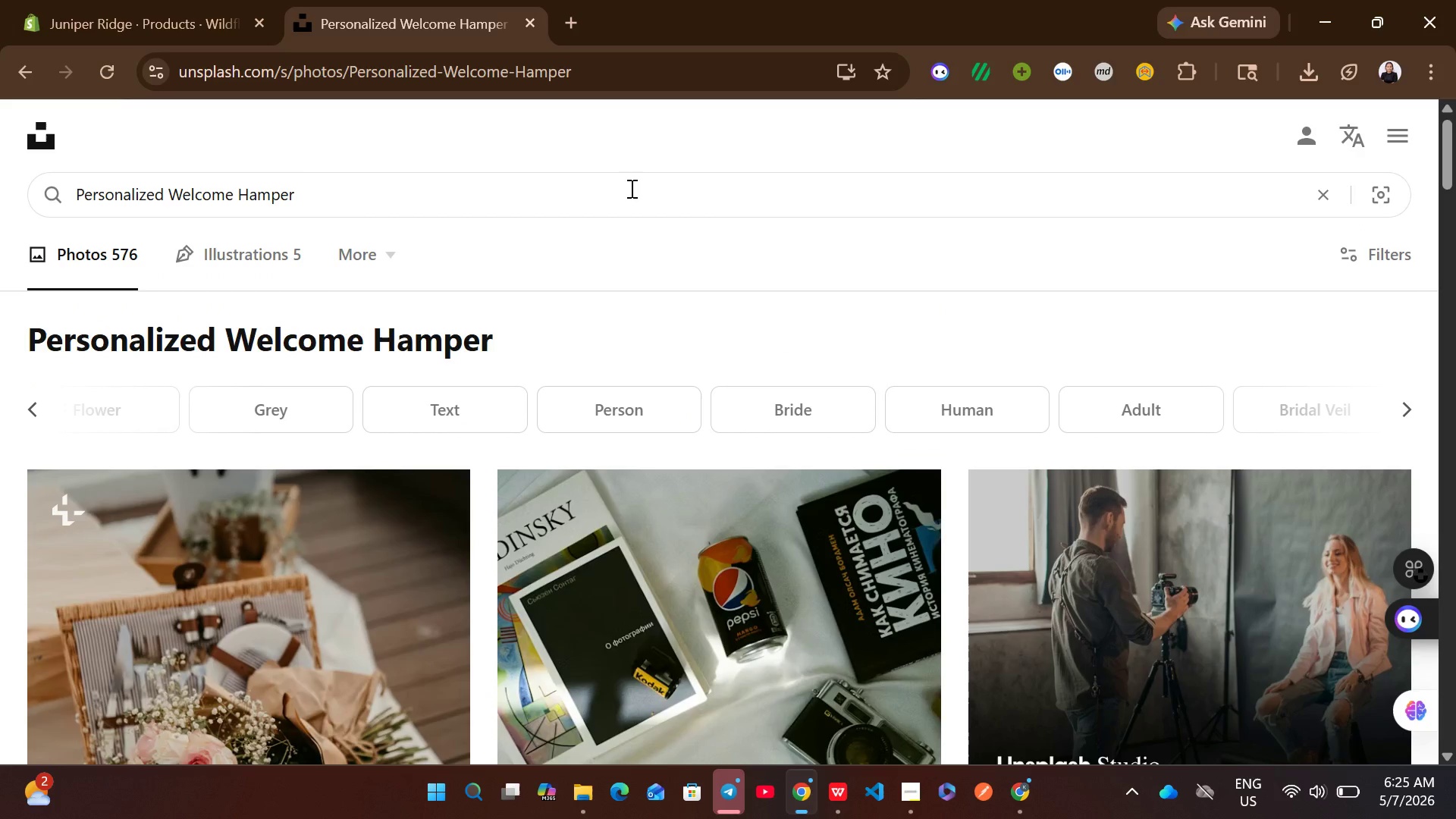 
key(Control+A)
 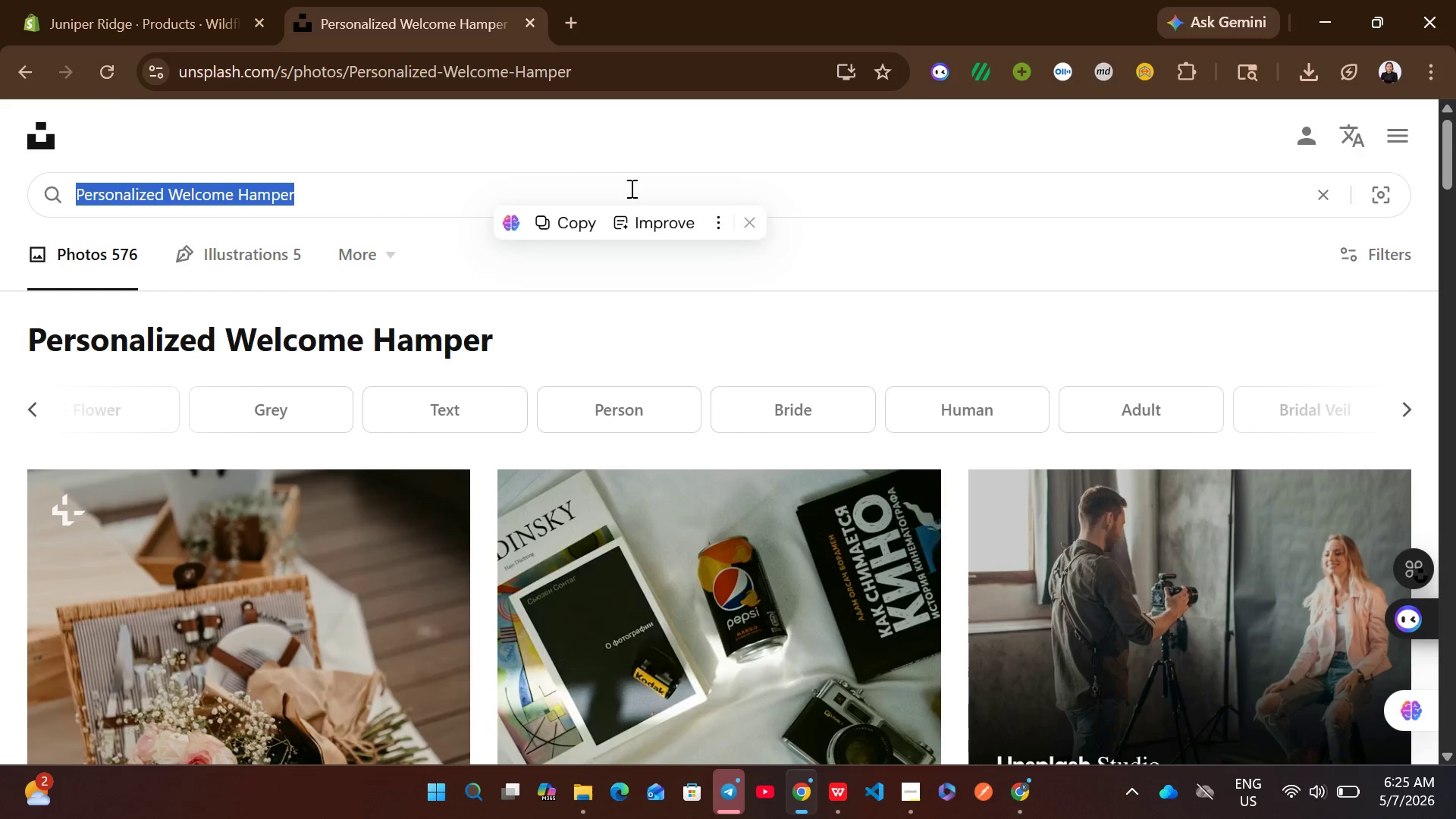 
key(Control+V)
 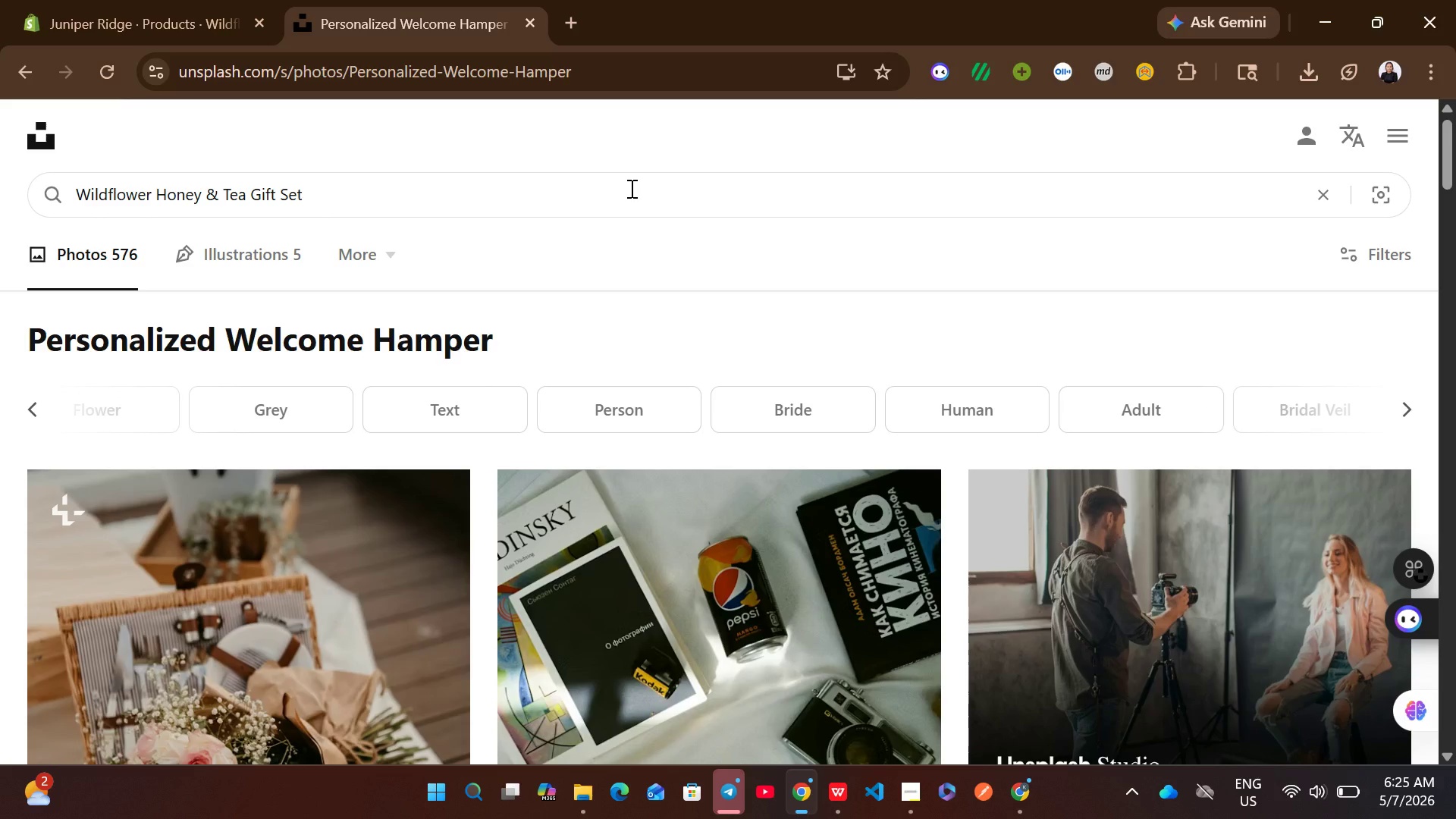 
key(Enter)
 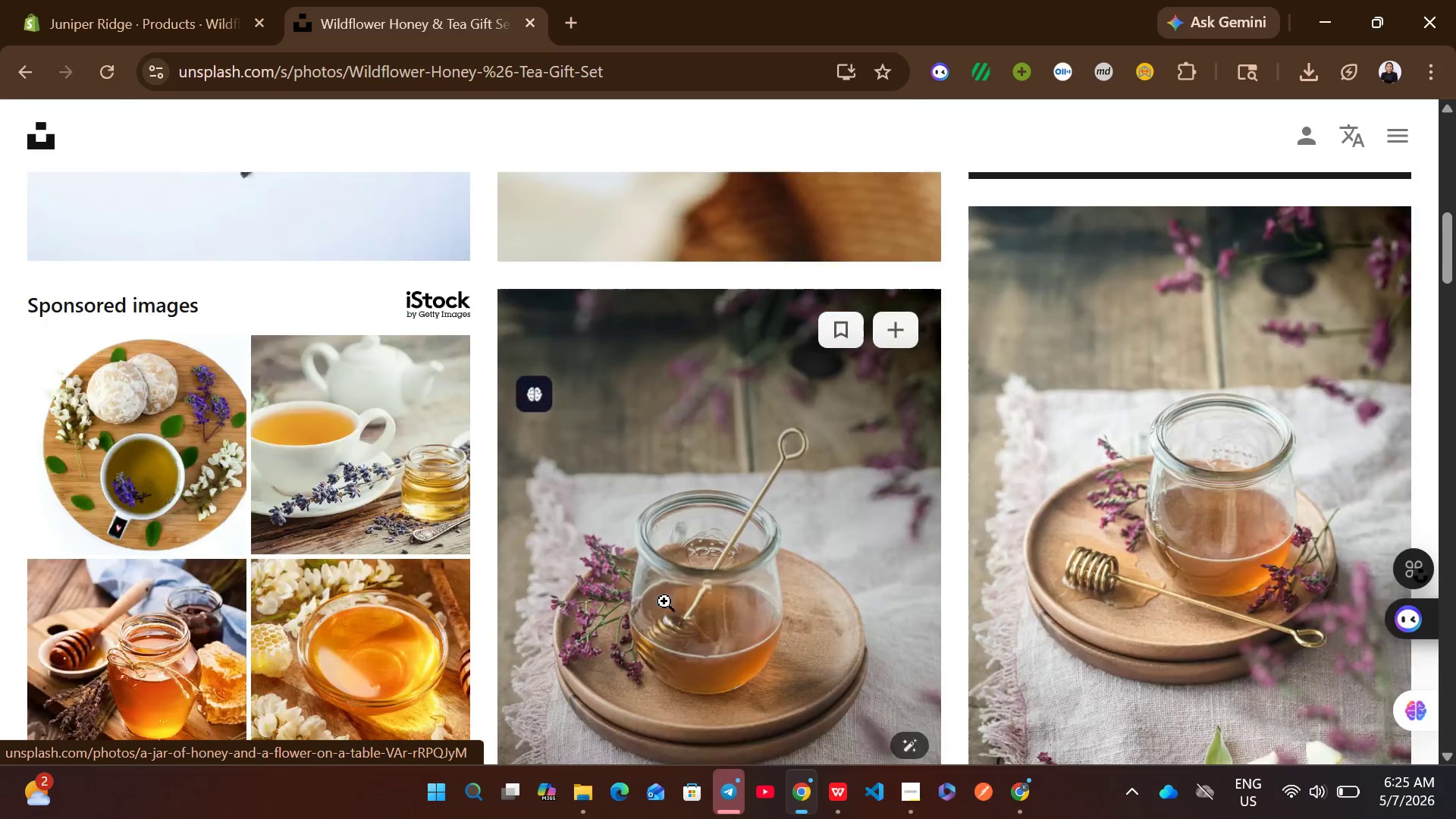 
mouse_move([658, 704])
 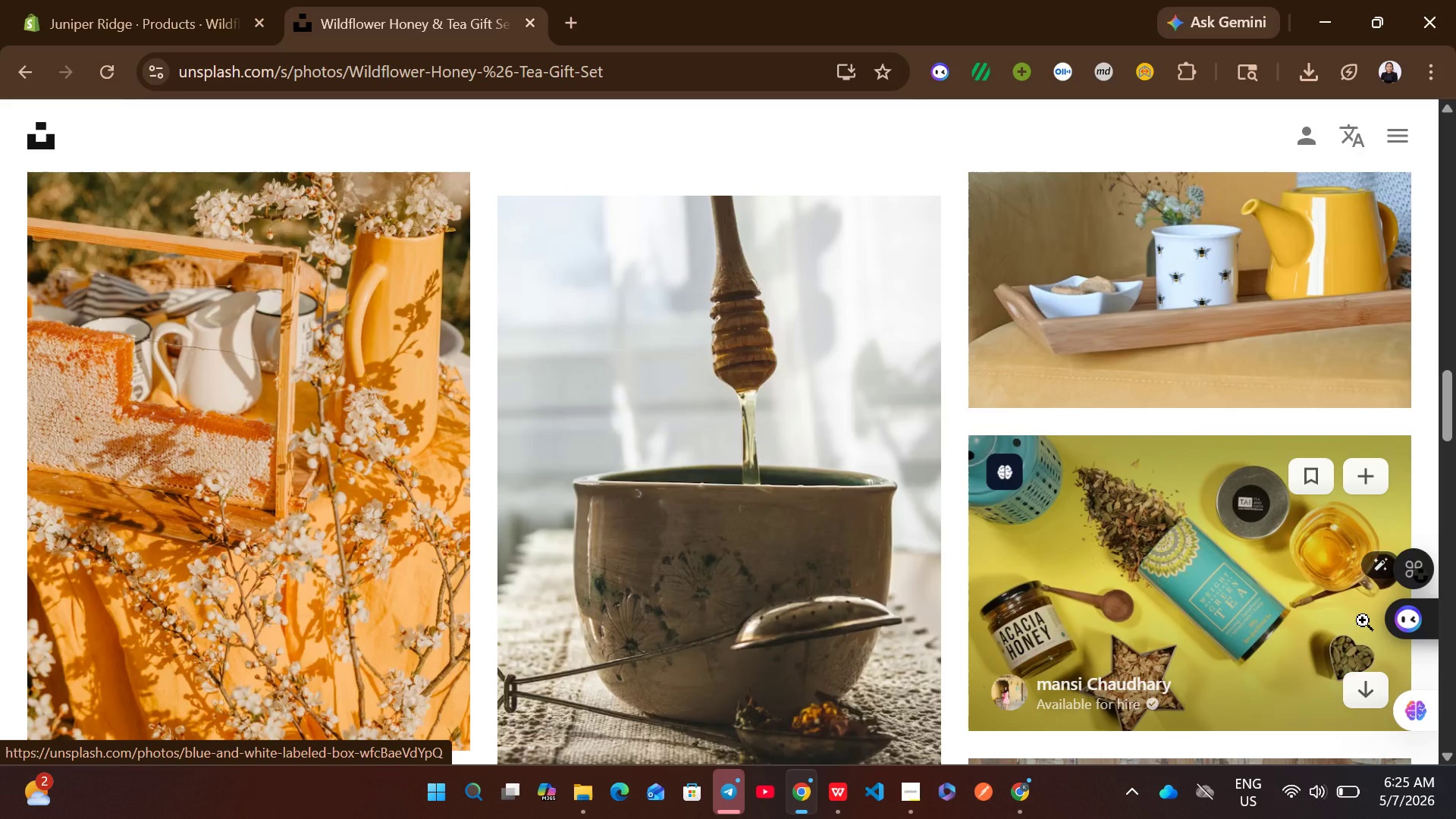 
left_click([1359, 686])
 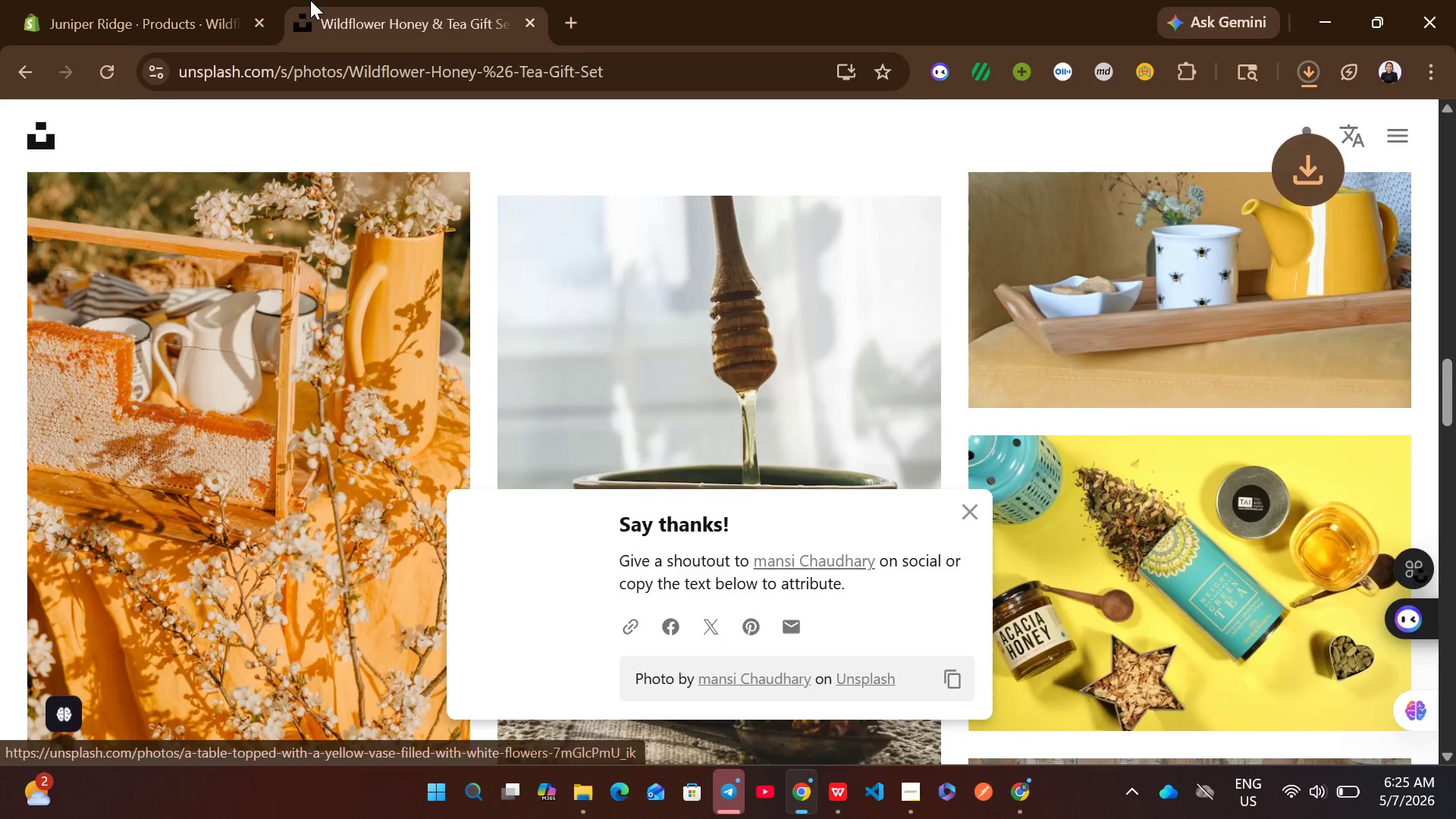 
left_click([202, 0])
 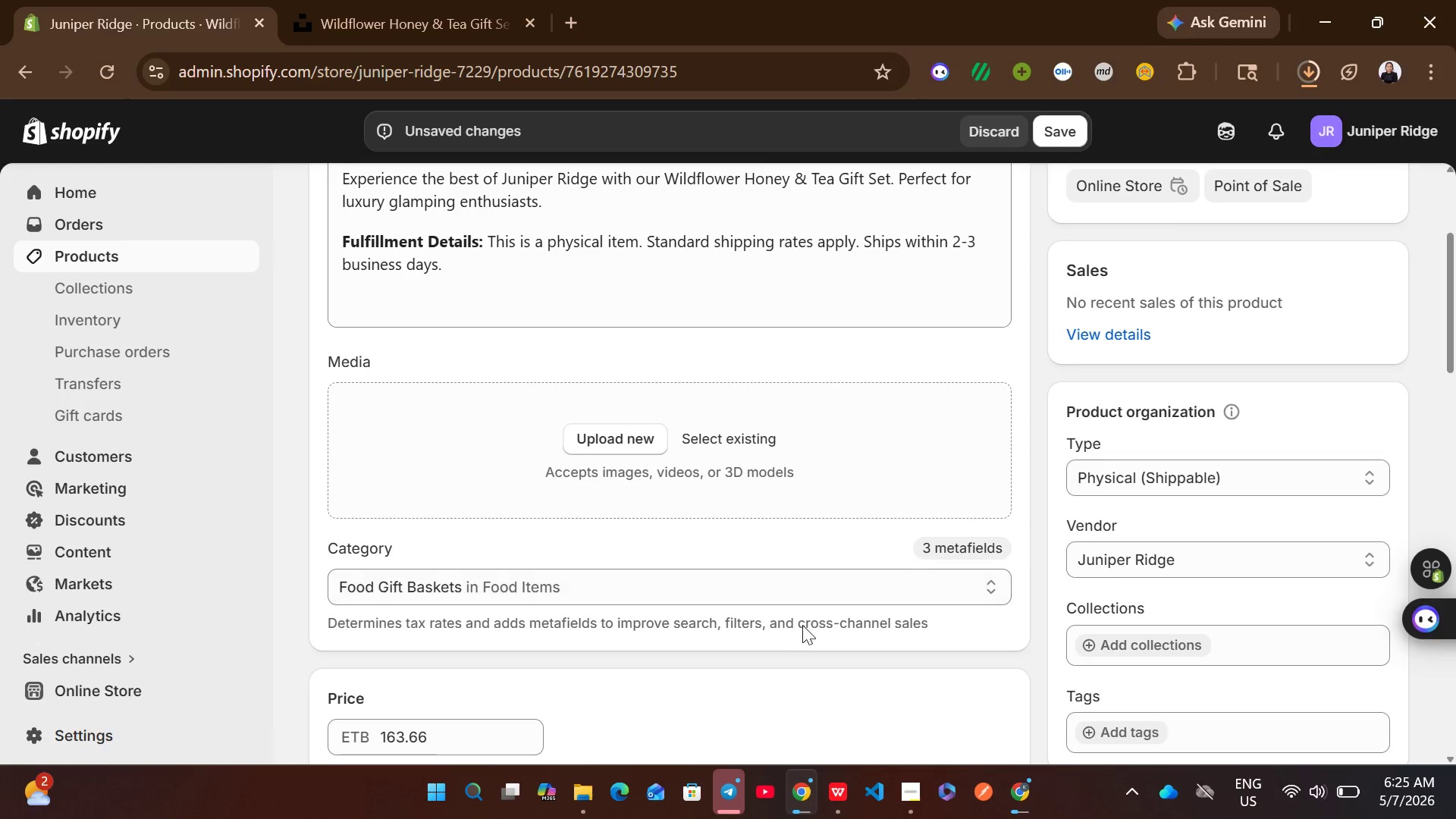 
left_click([829, 778])
 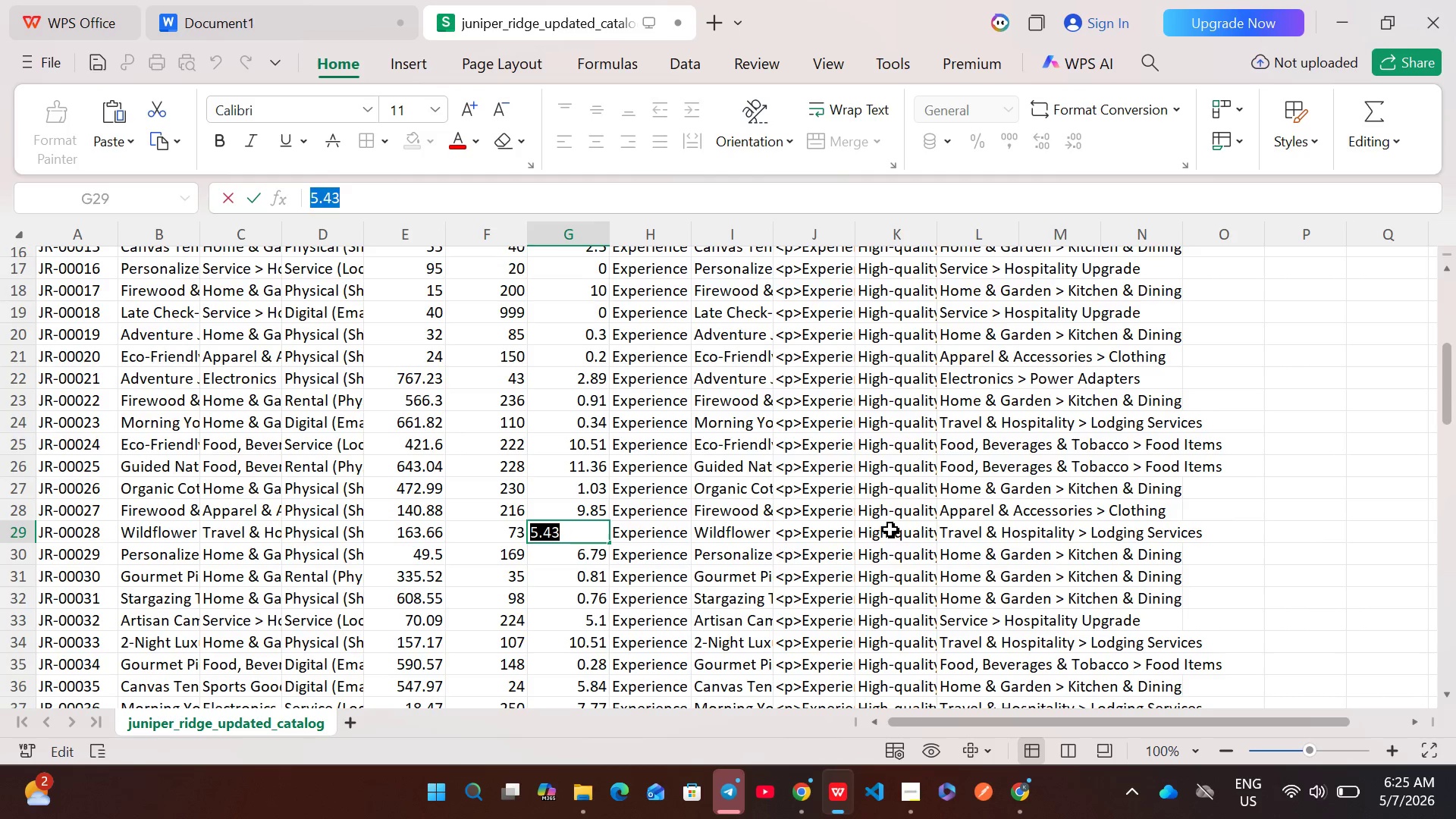 
double_click([880, 537])
 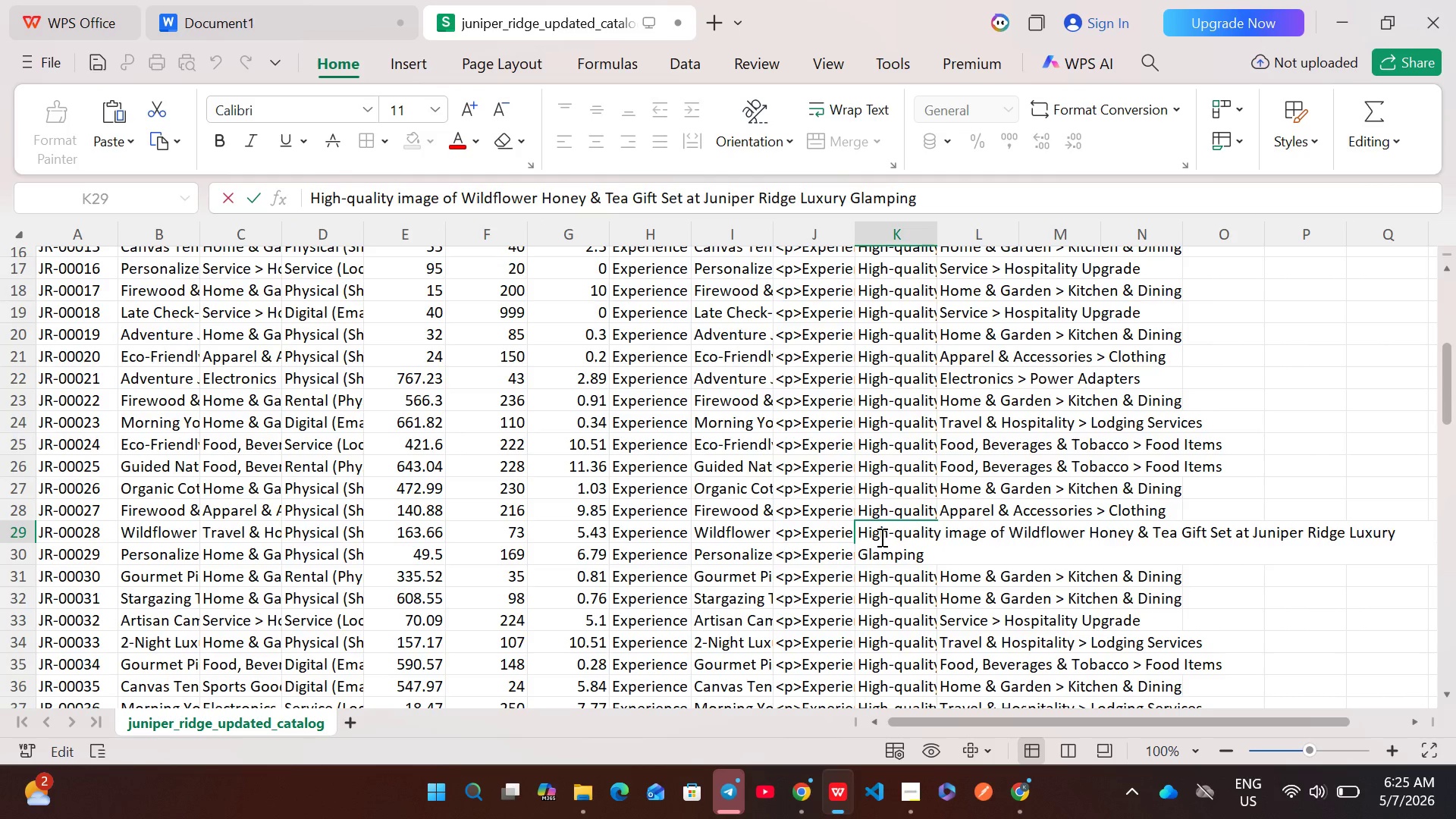 
key(Control+A)
 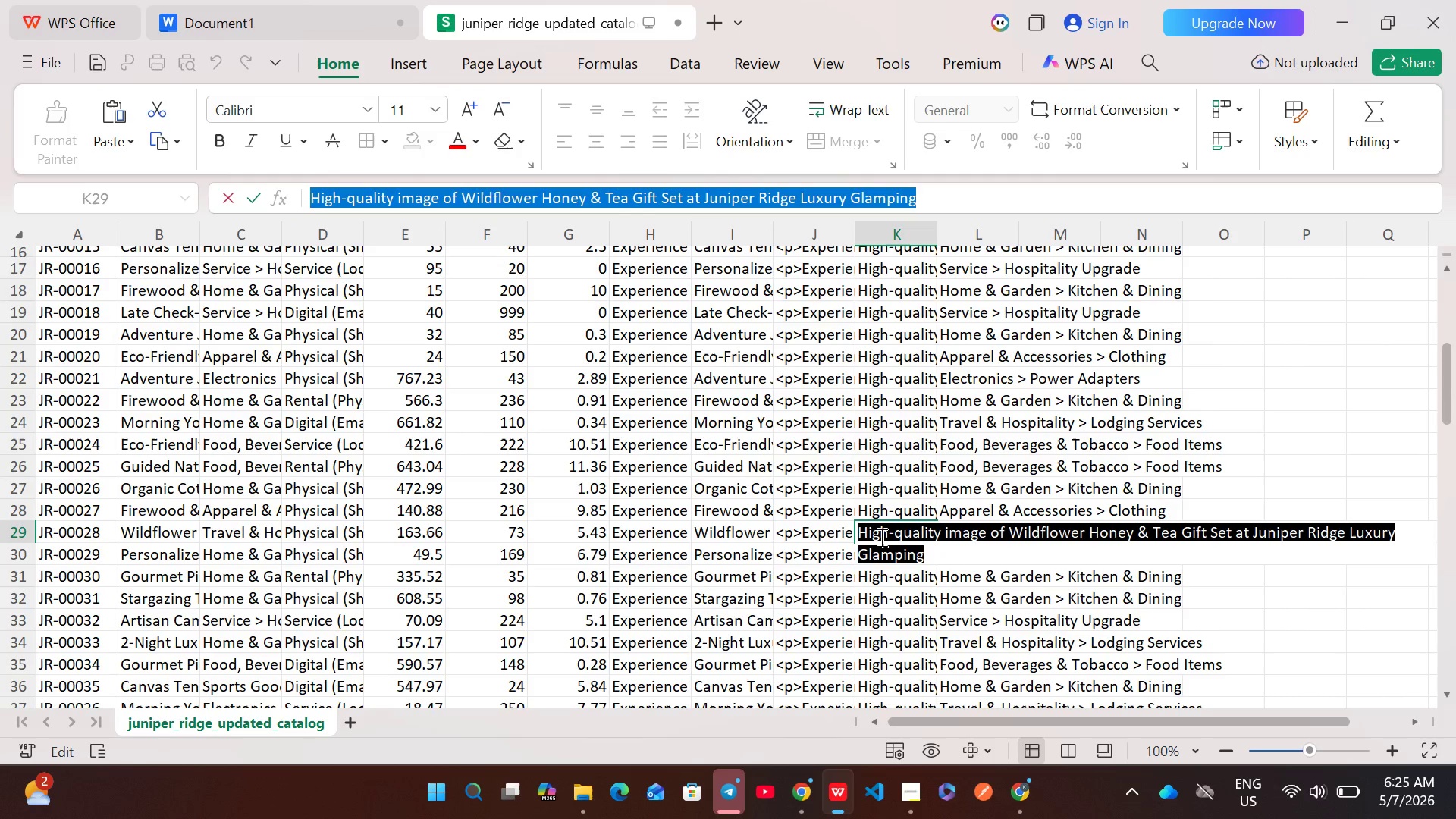 
key(Control+C)
 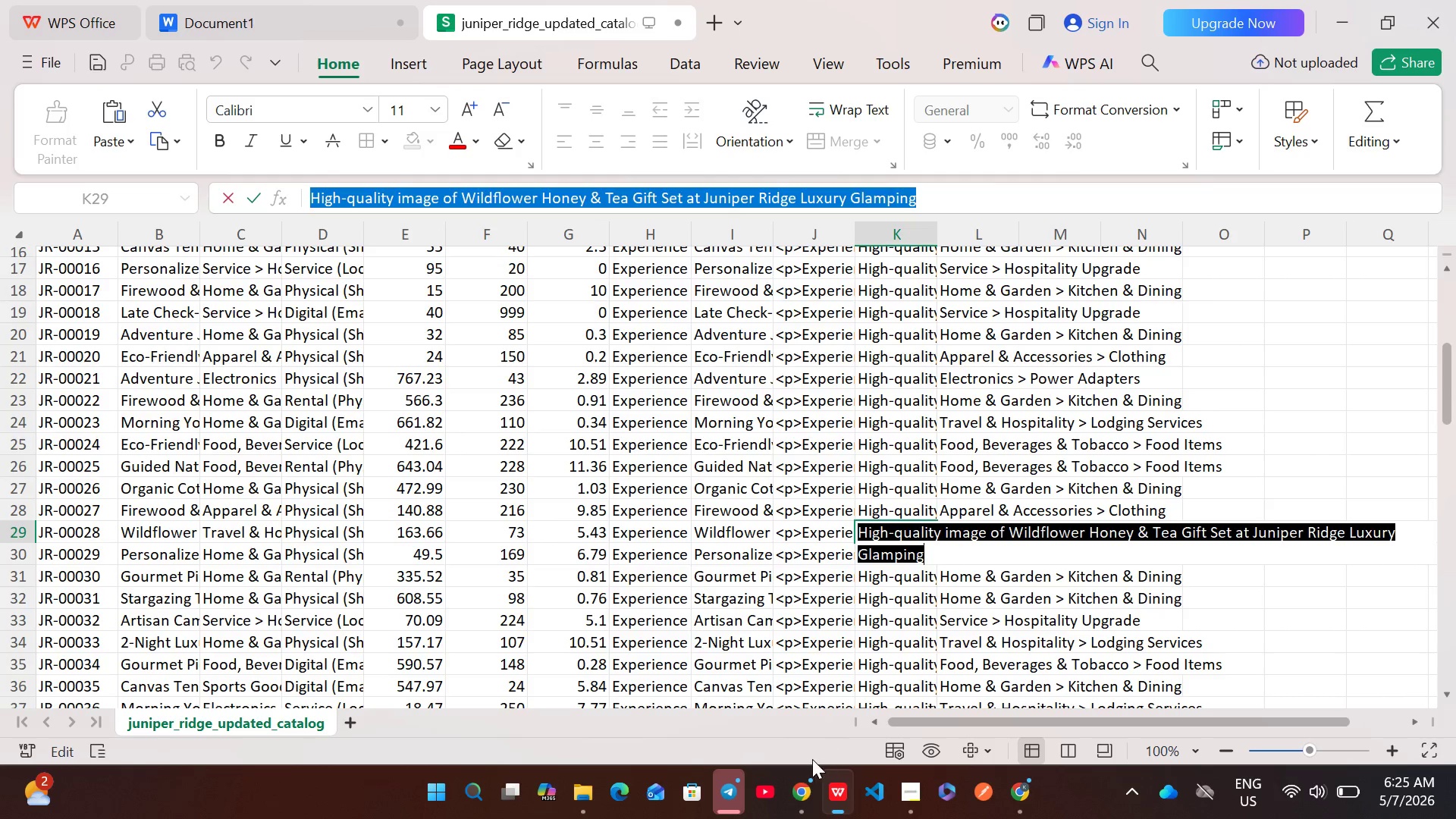 
left_click([793, 789])
 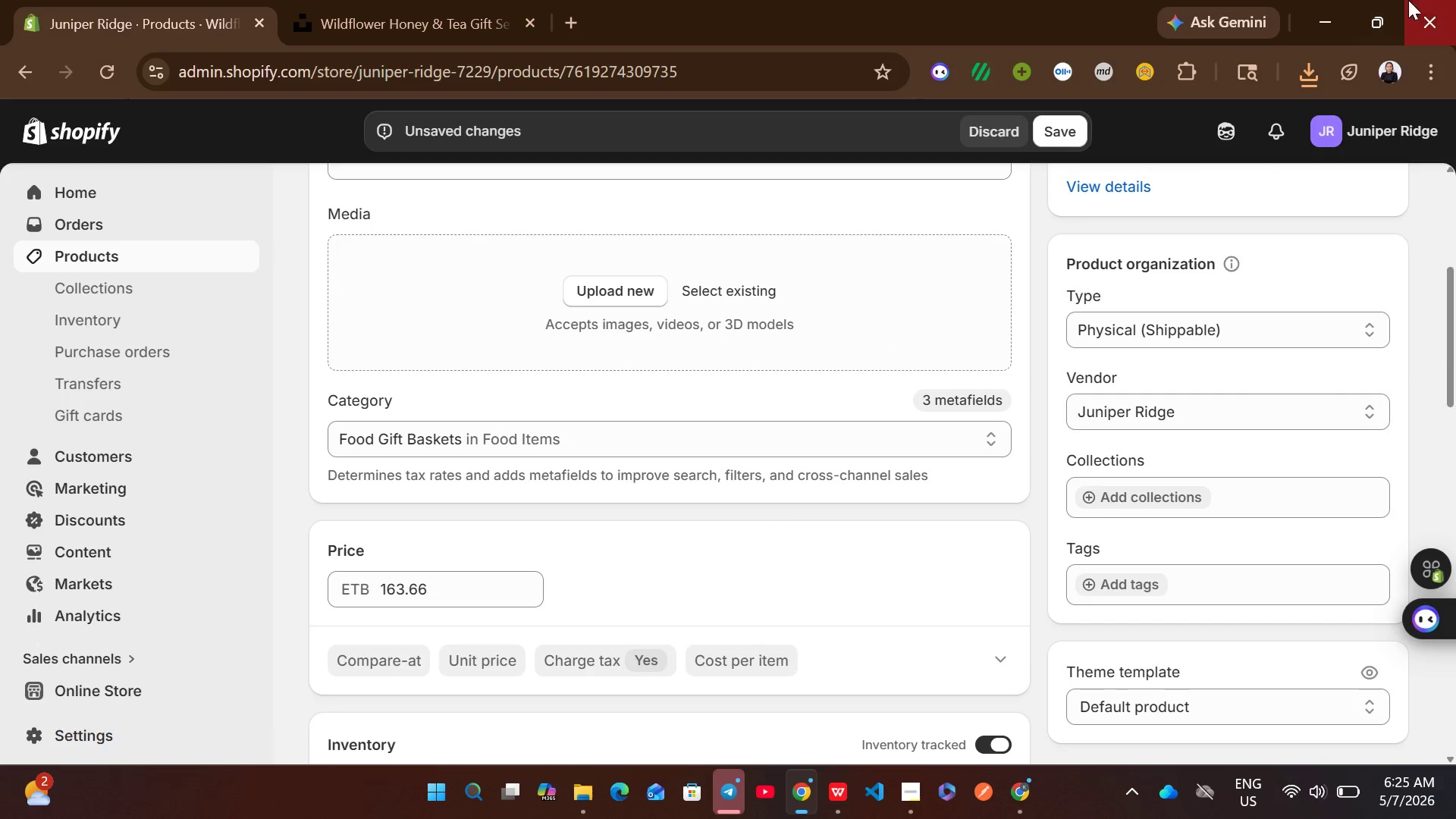 
left_click([1308, 77])
 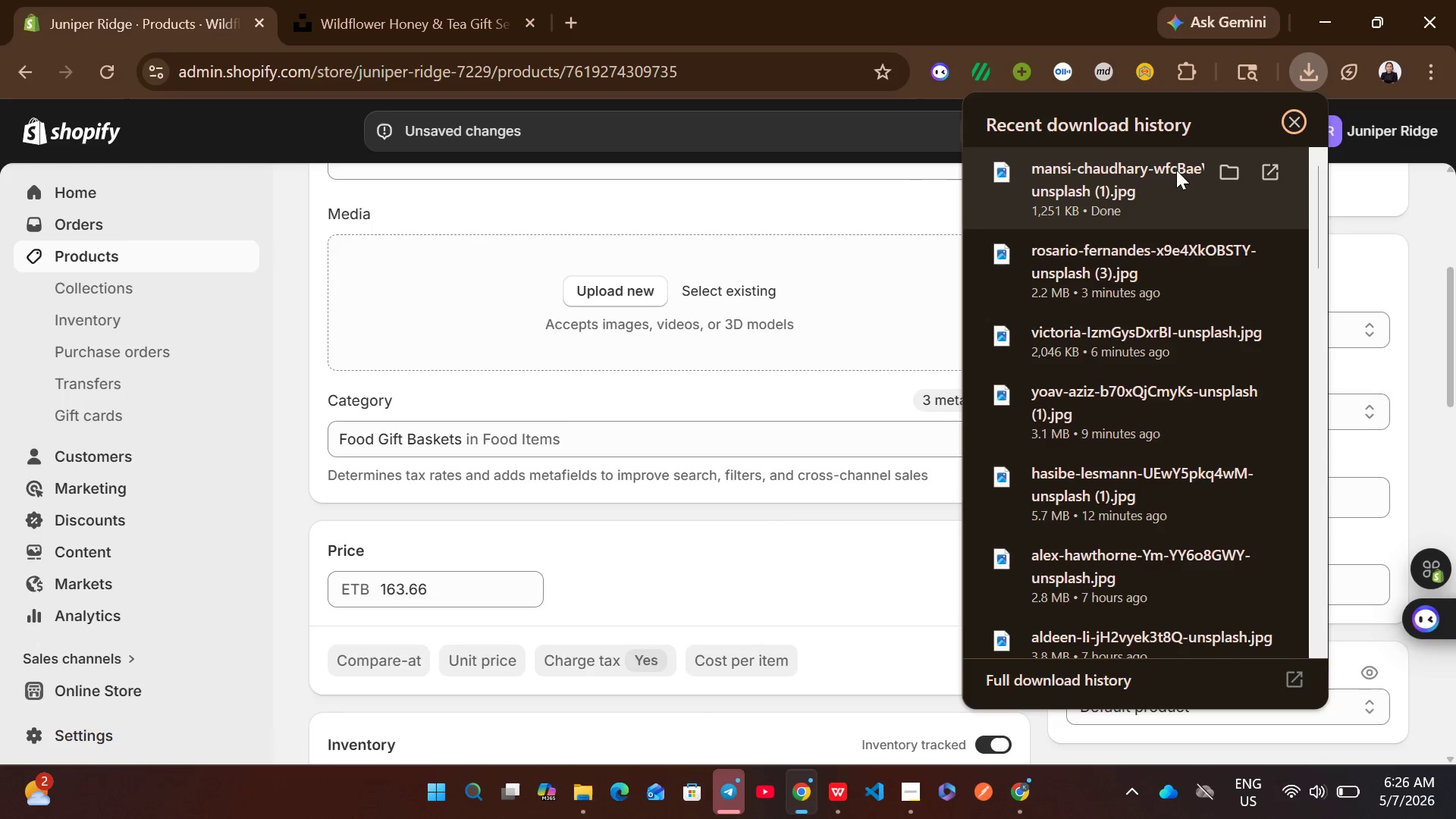 
left_click_drag(start_coordinate=[1169, 173], to_coordinate=[848, 270])
 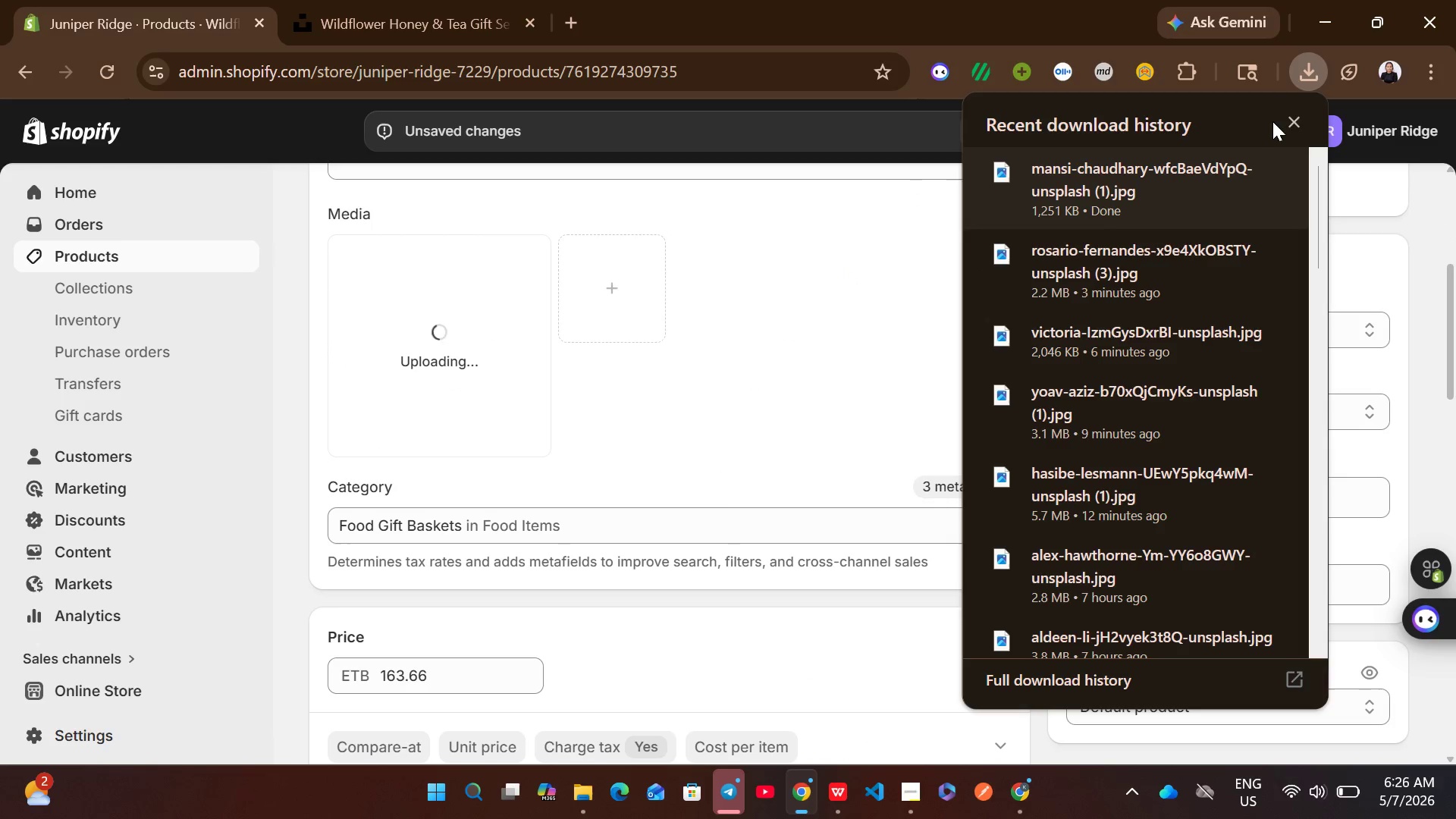 
left_click([1298, 117])
 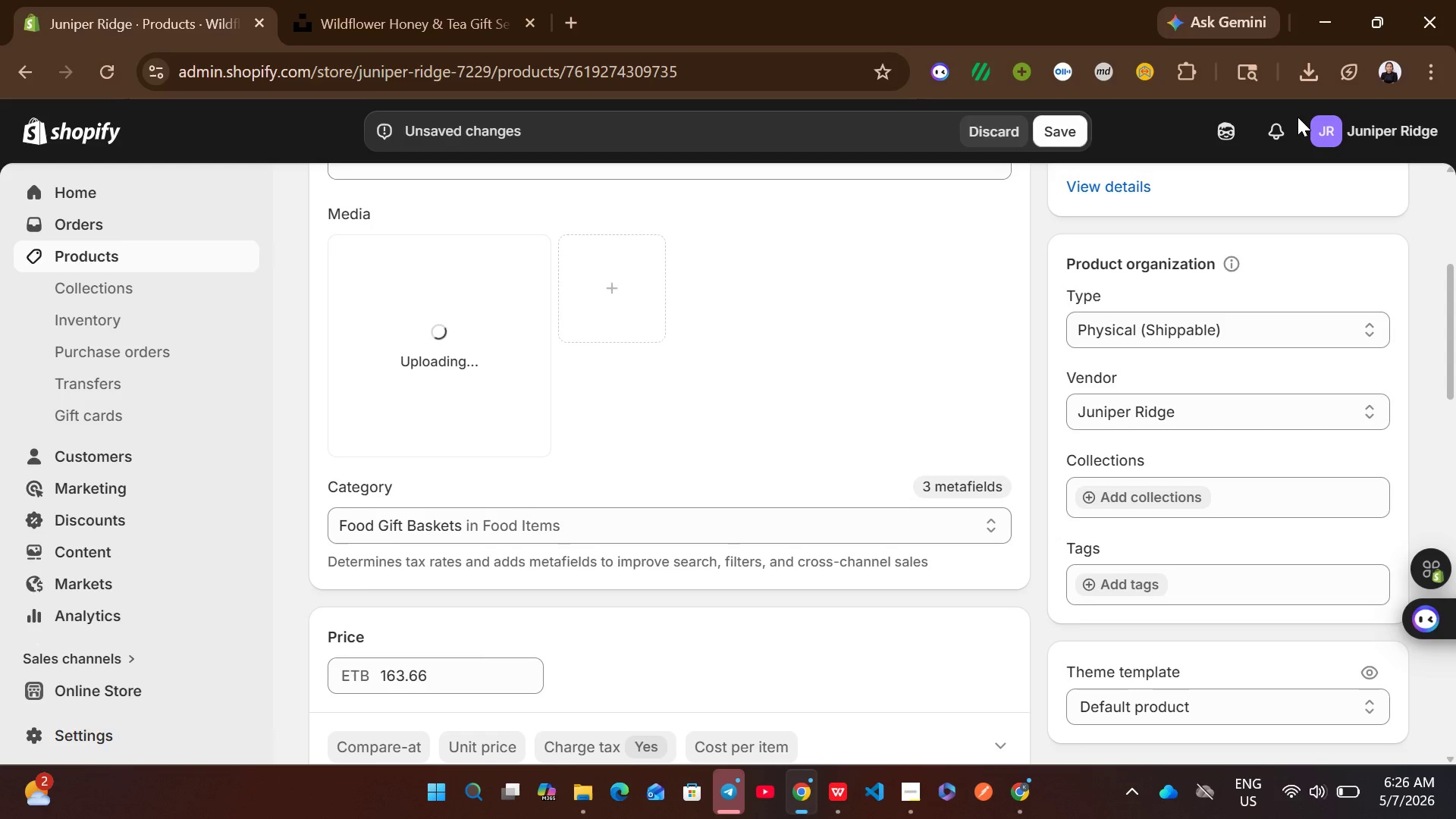 
wait(8.22)
 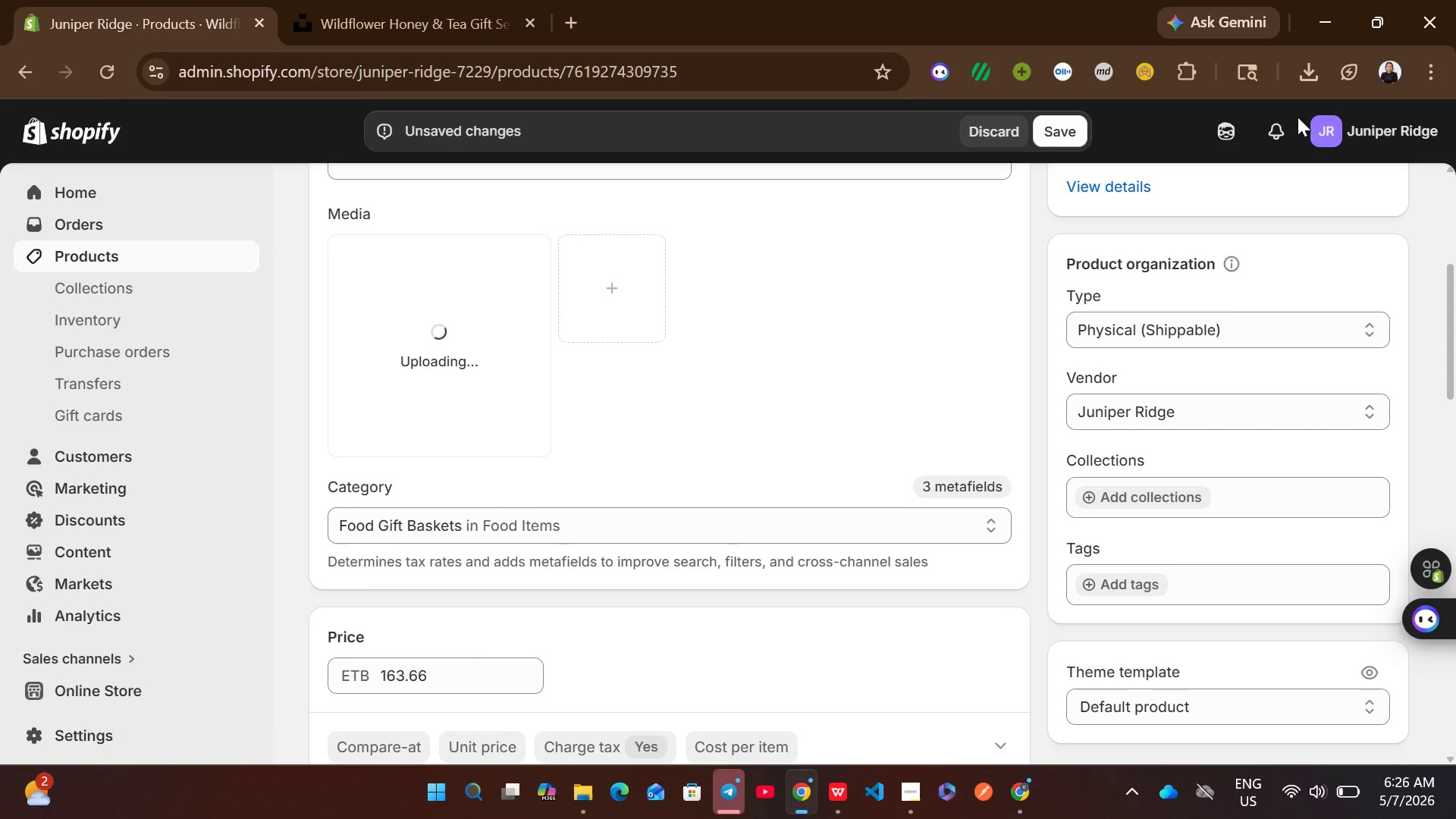 
left_click([511, 371])
 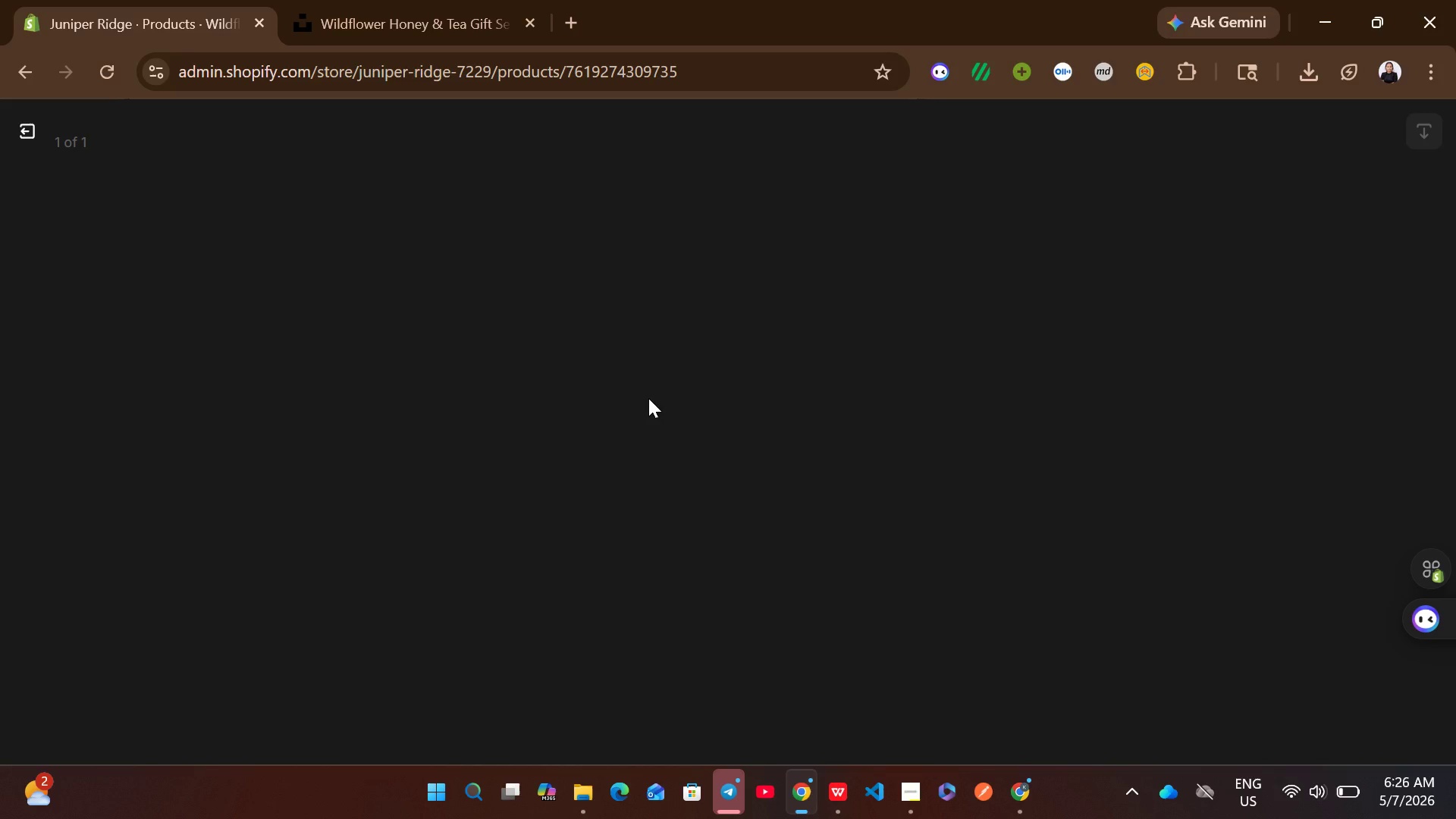 
wait(11.59)
 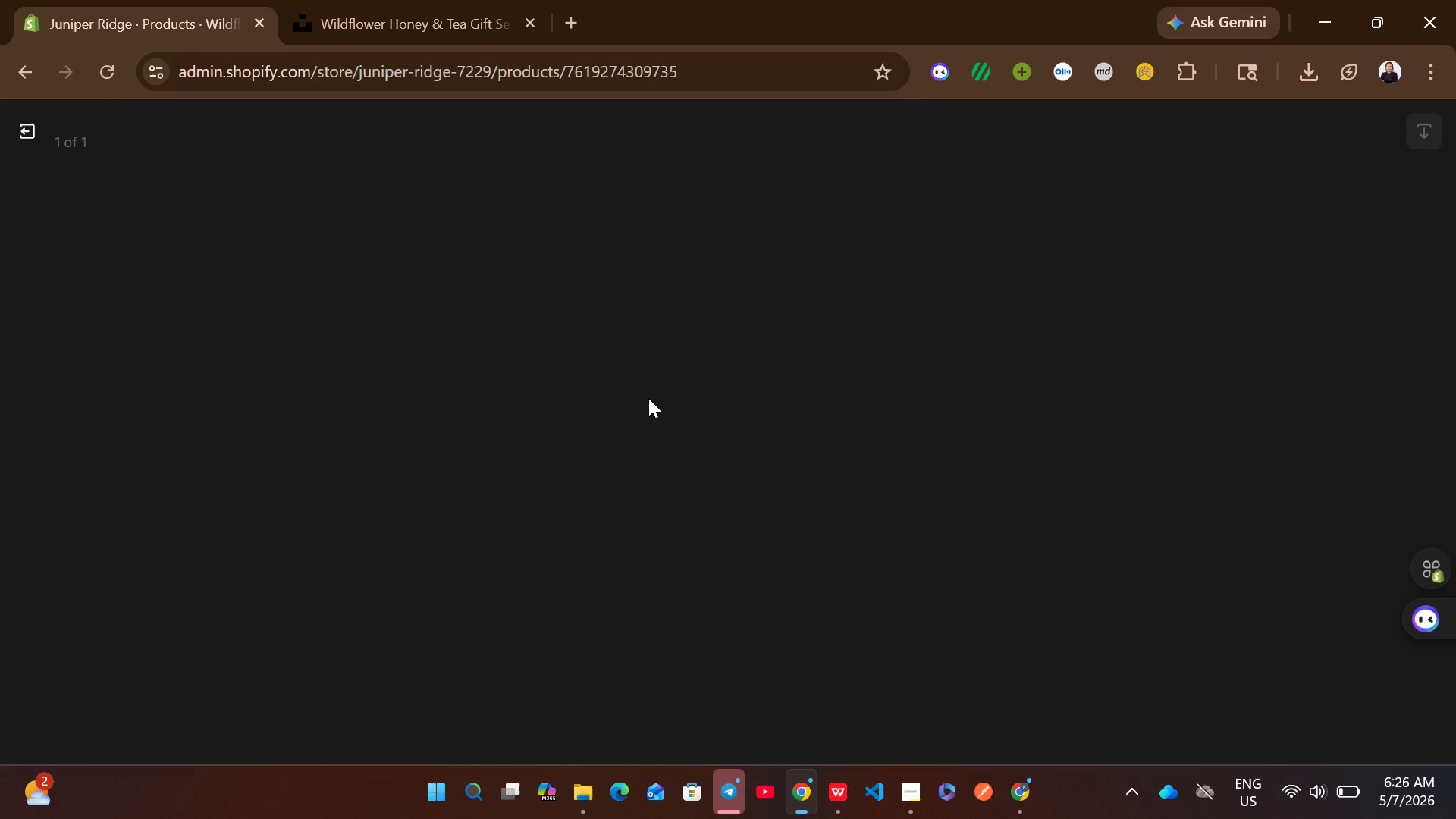 
left_click([1096, 372])
 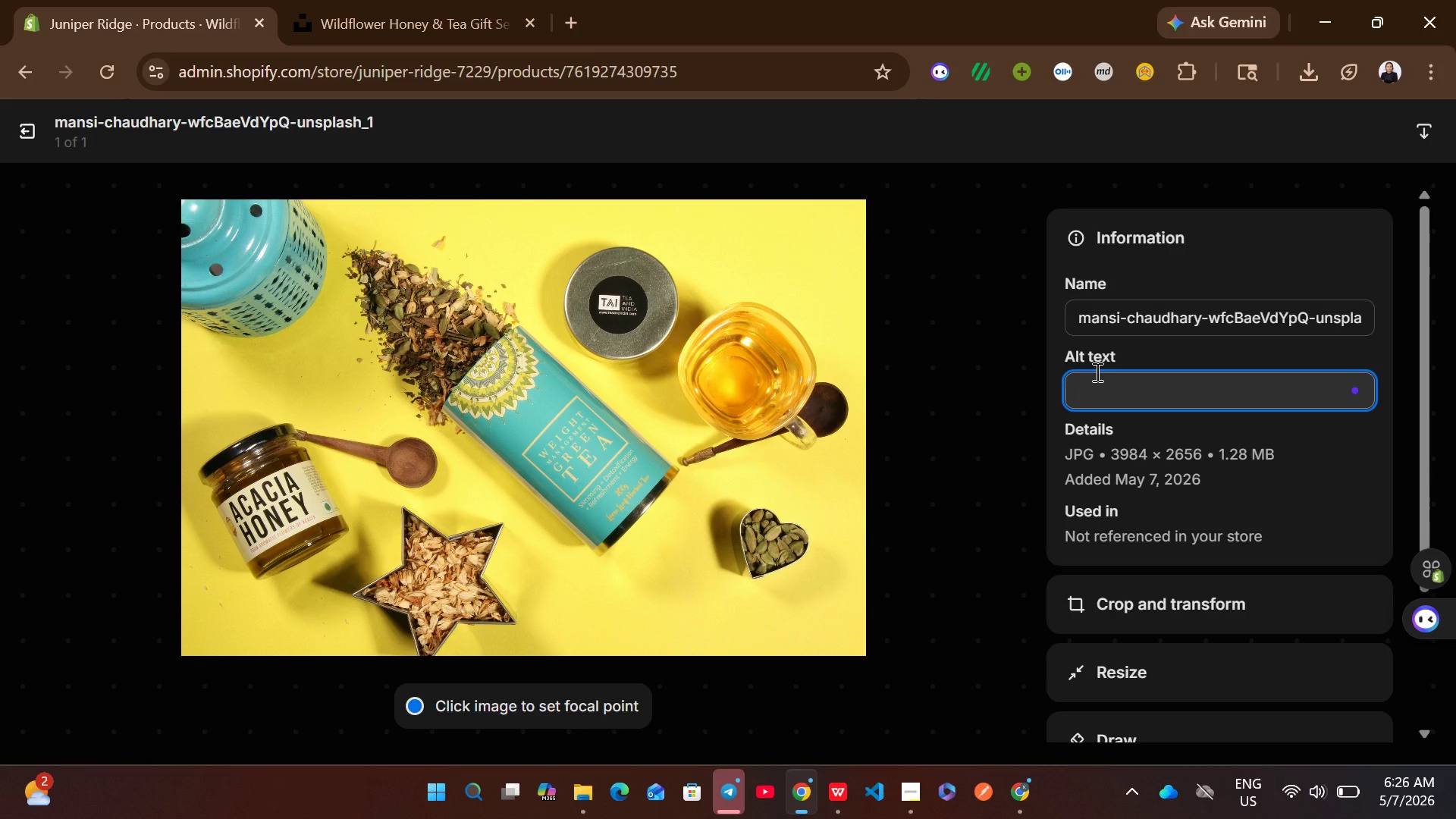 
key(Control+V)
 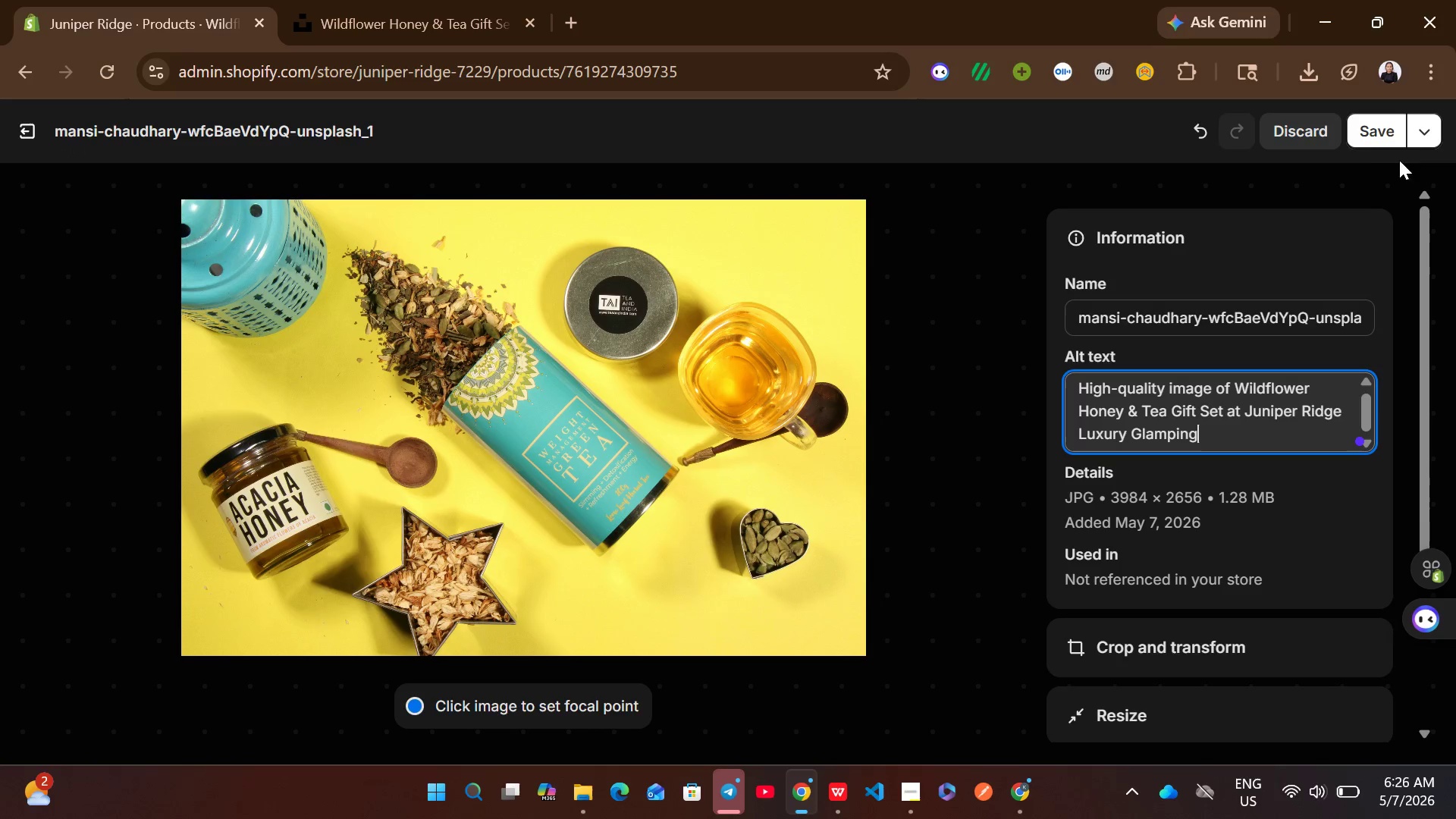 
left_click([1382, 144])
 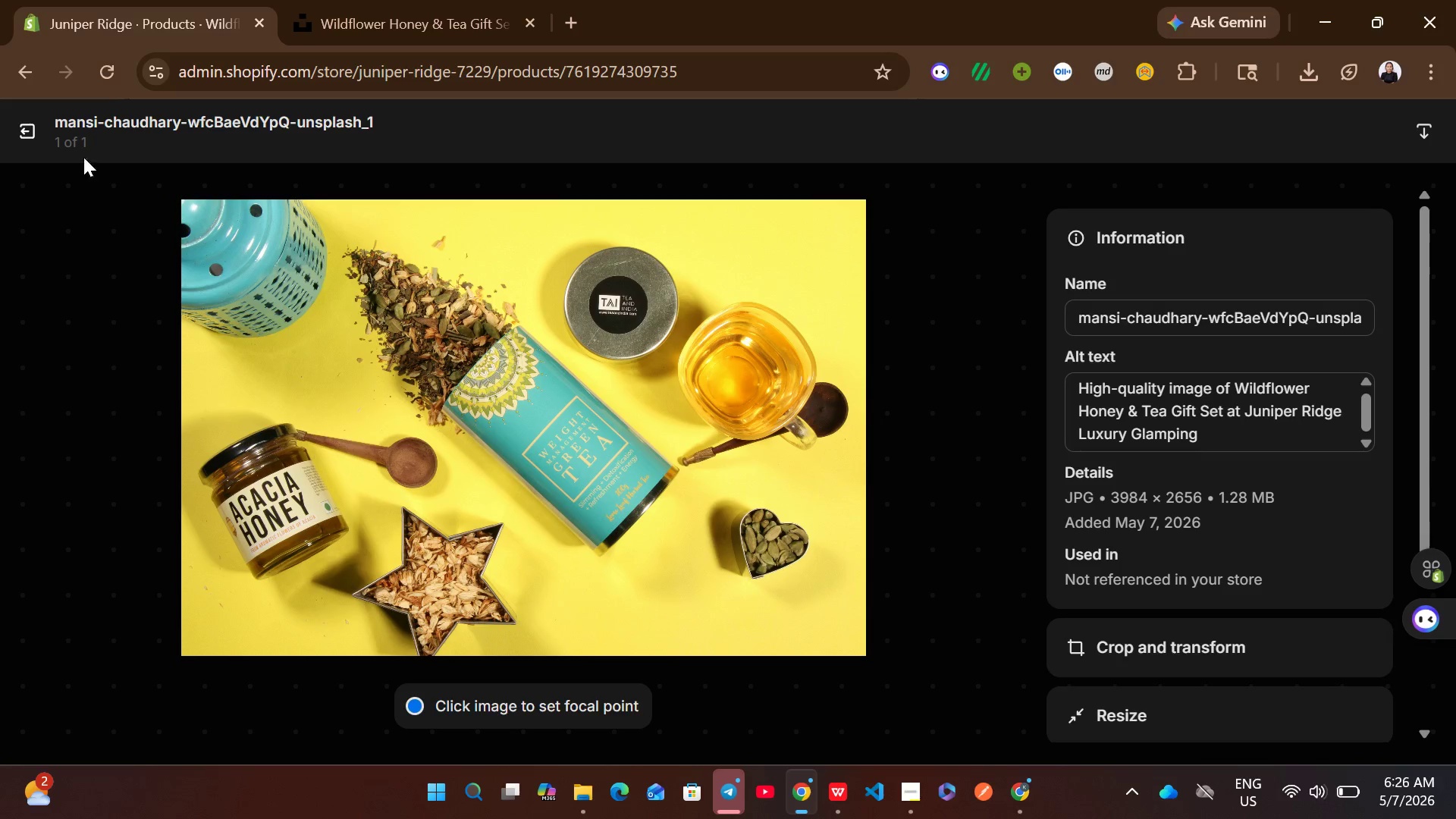 
left_click([30, 132])
 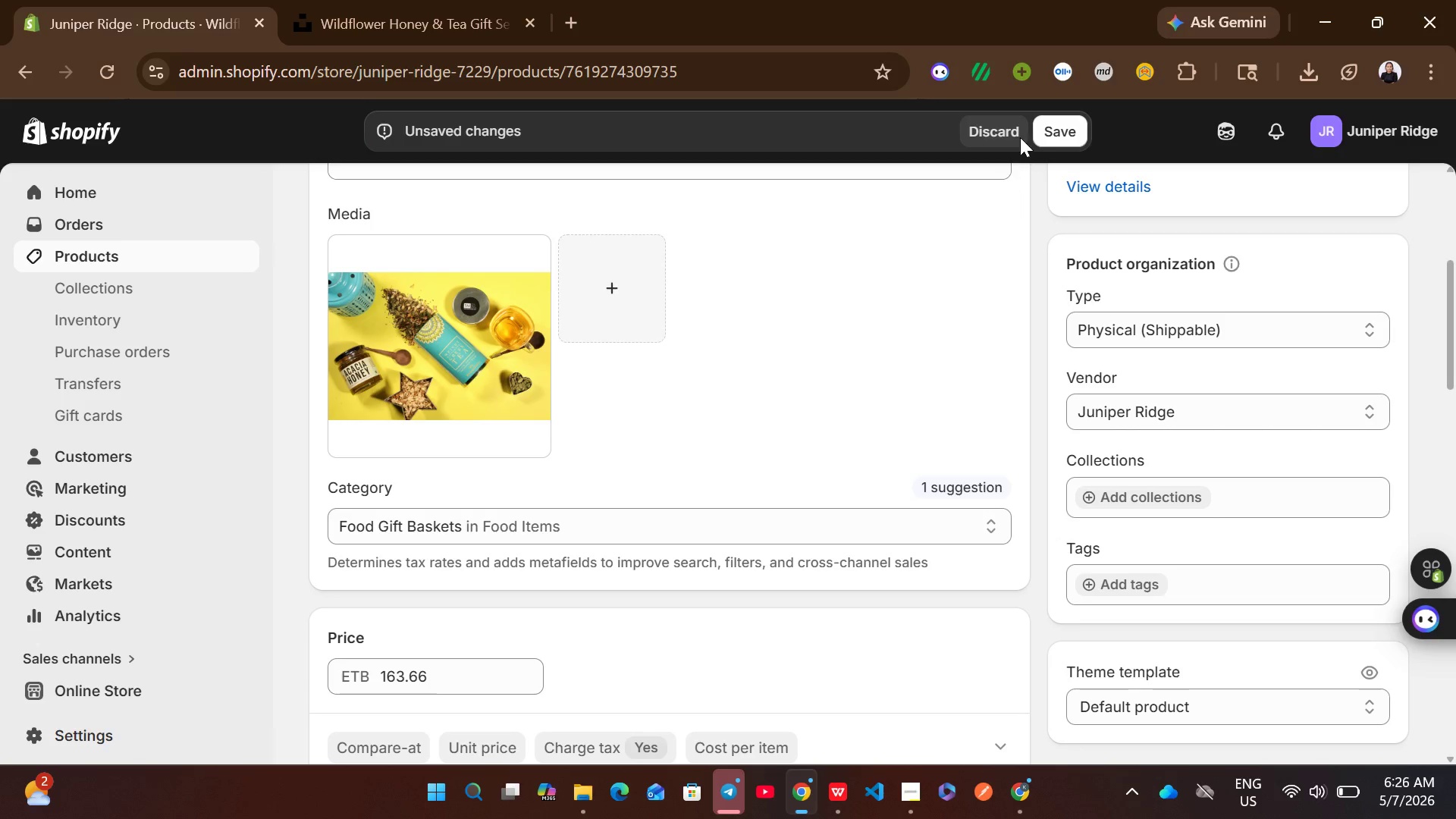 
left_click([1072, 127])
 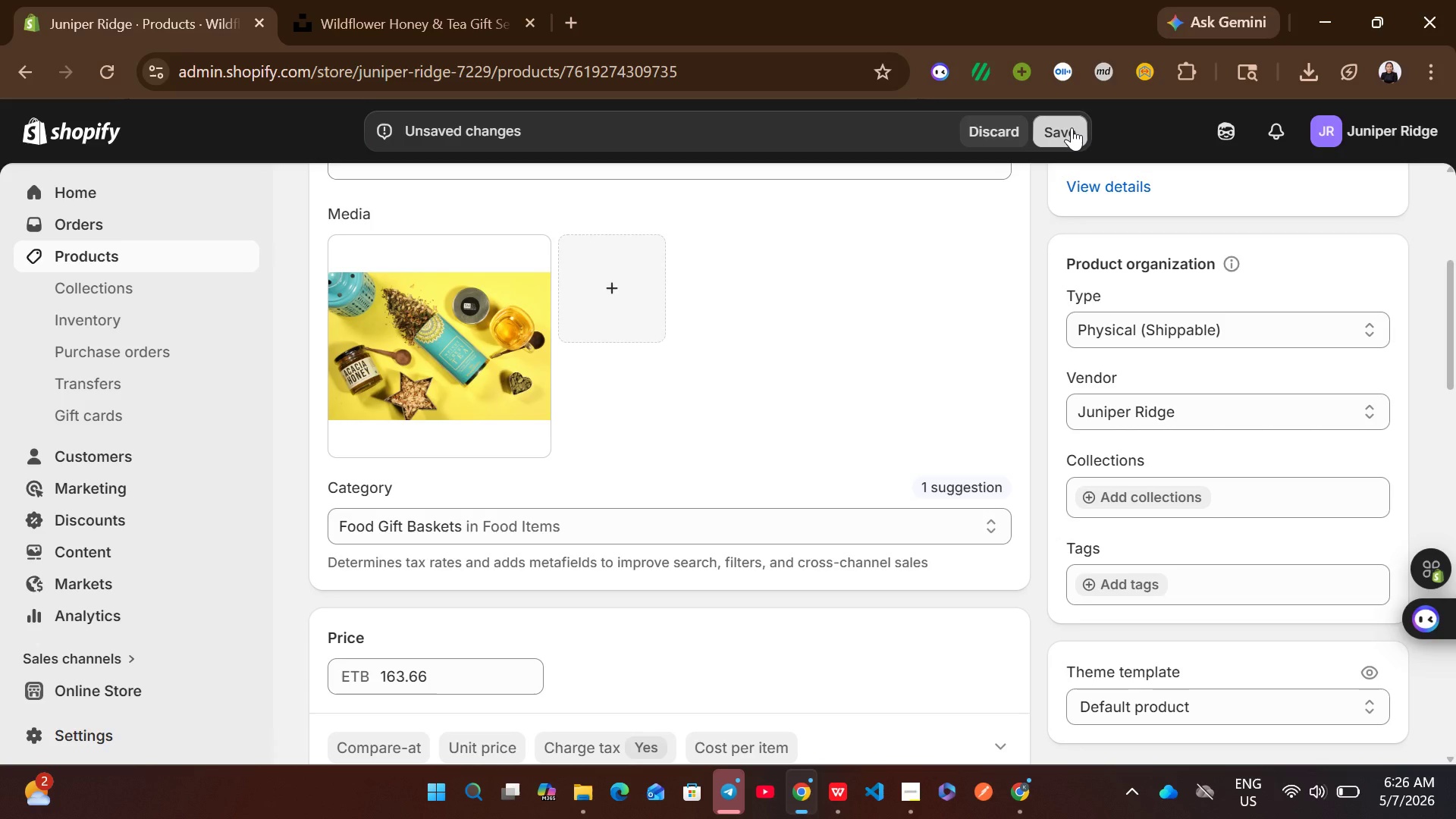 
wait(5.88)
 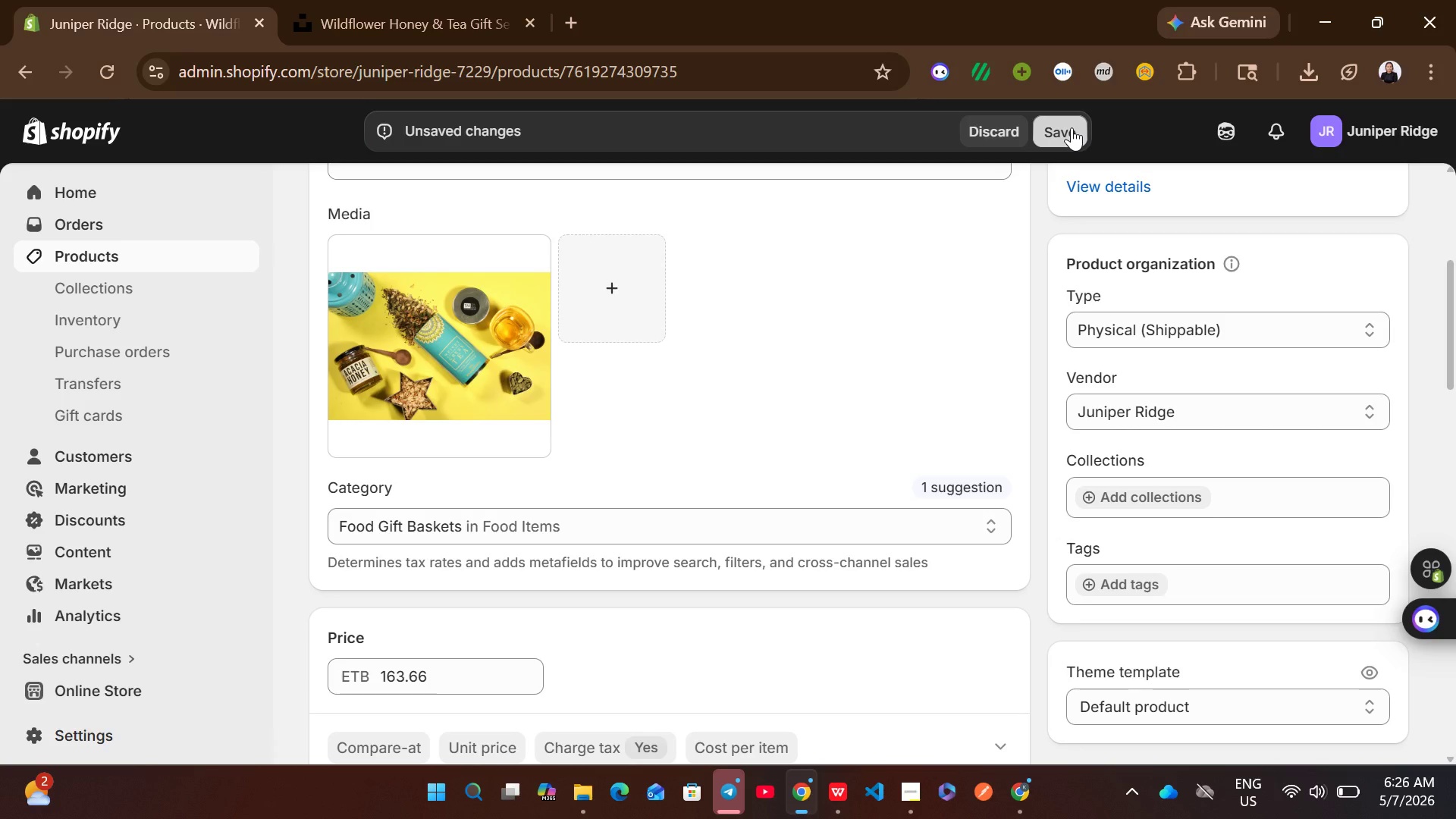 
left_click([1058, 135])
 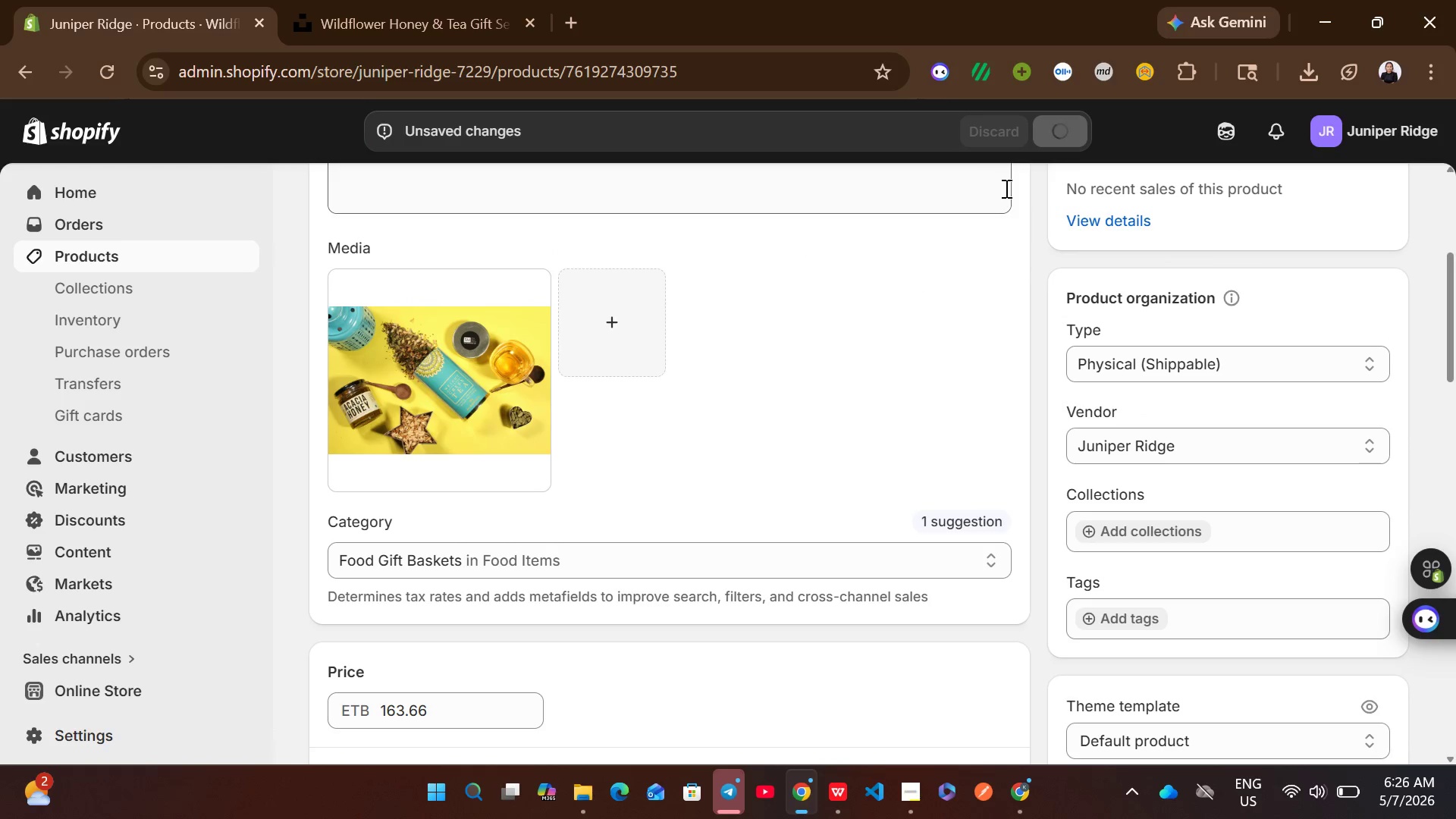 
wait(9.3)
 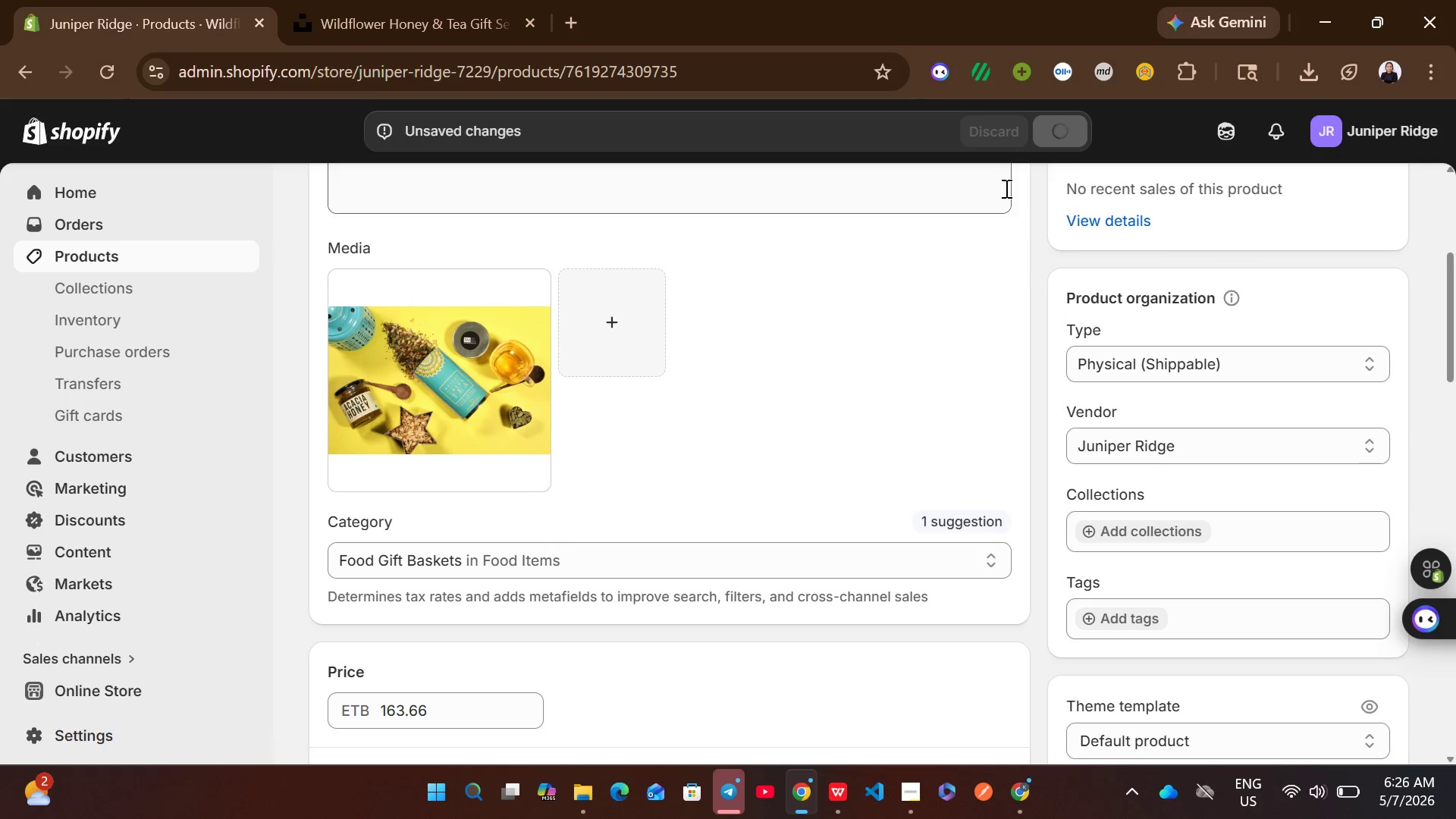 
left_click([206, 254])
 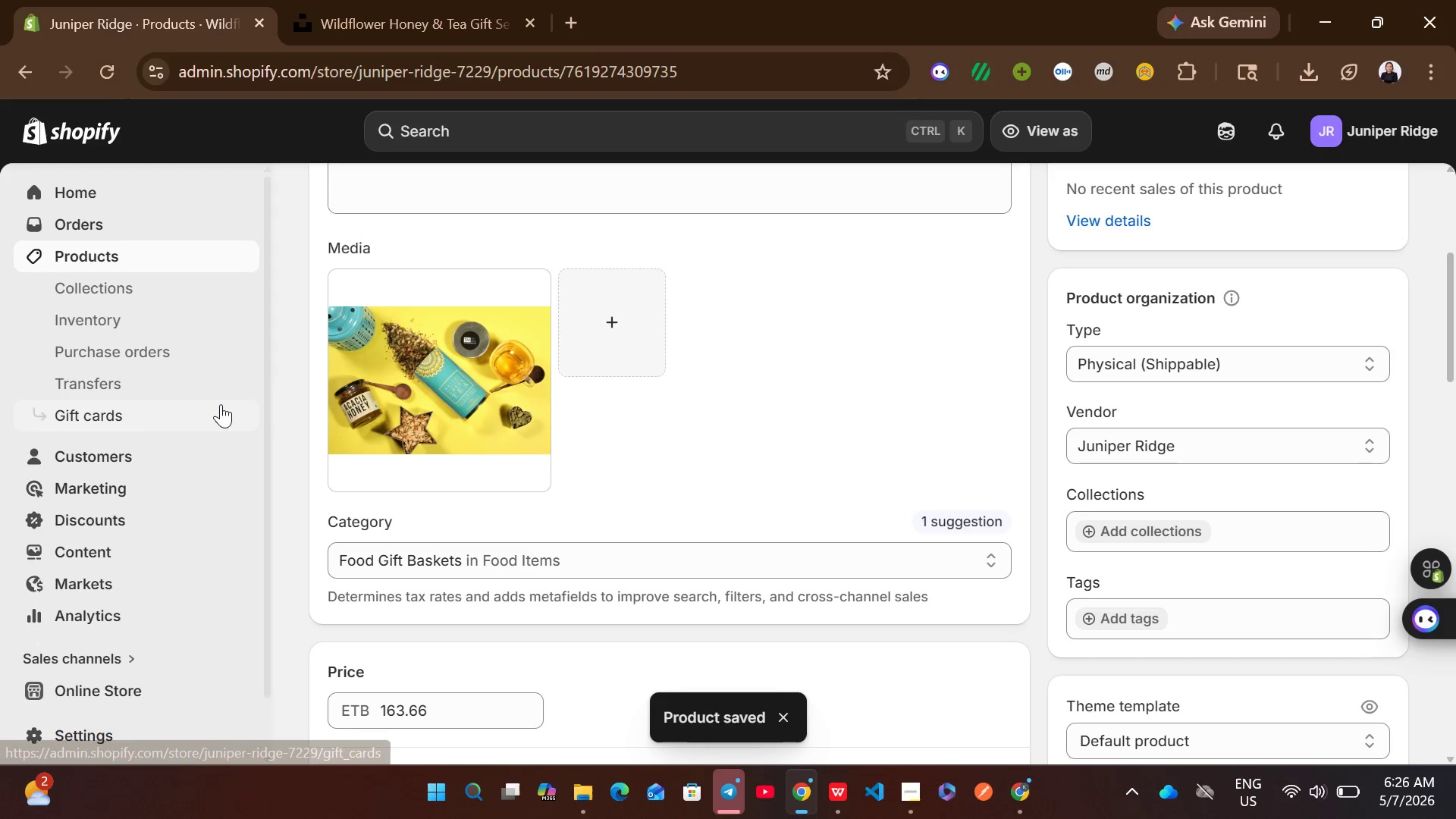 
left_click([211, 251])
 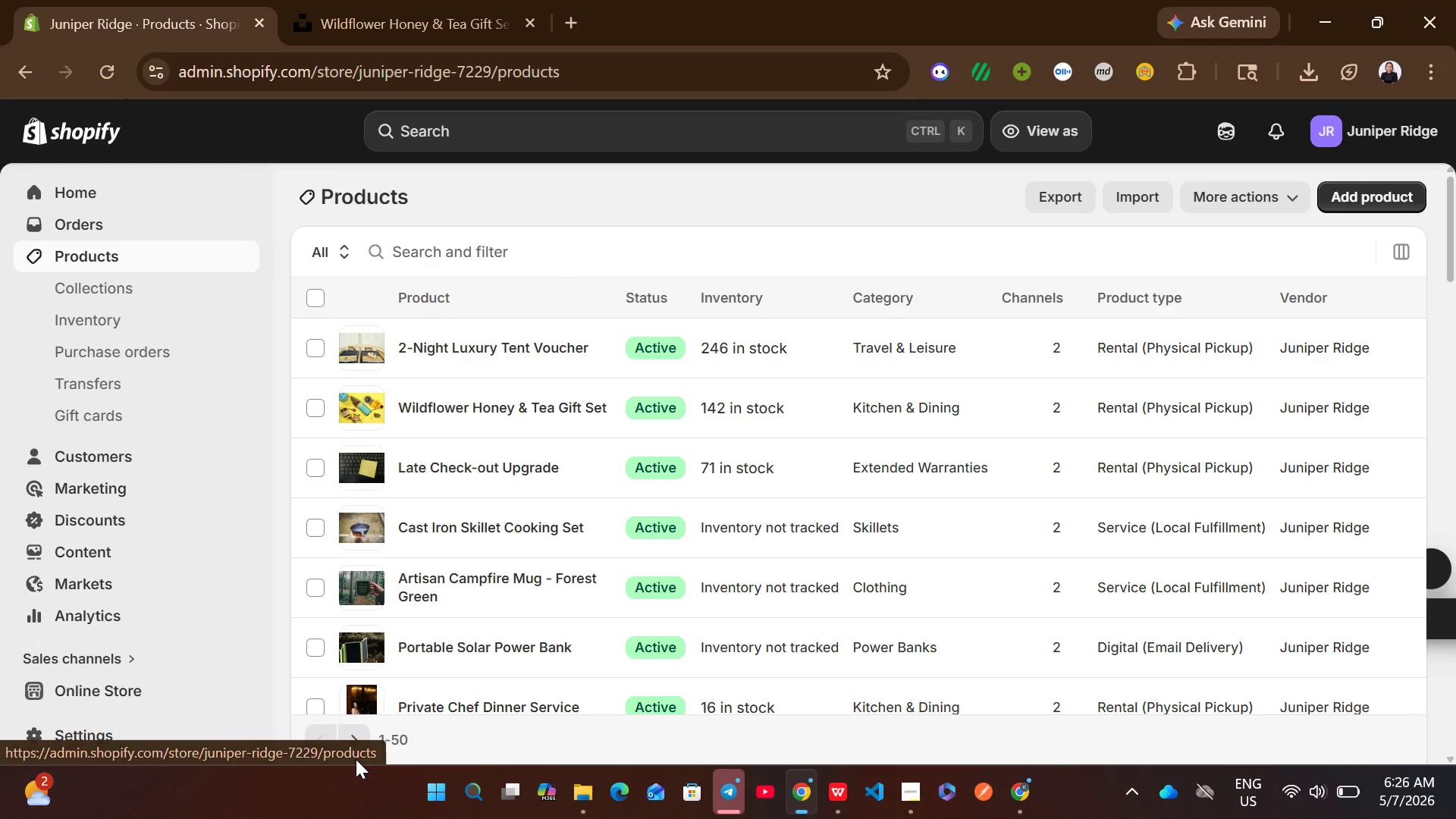 
wait(5.09)
 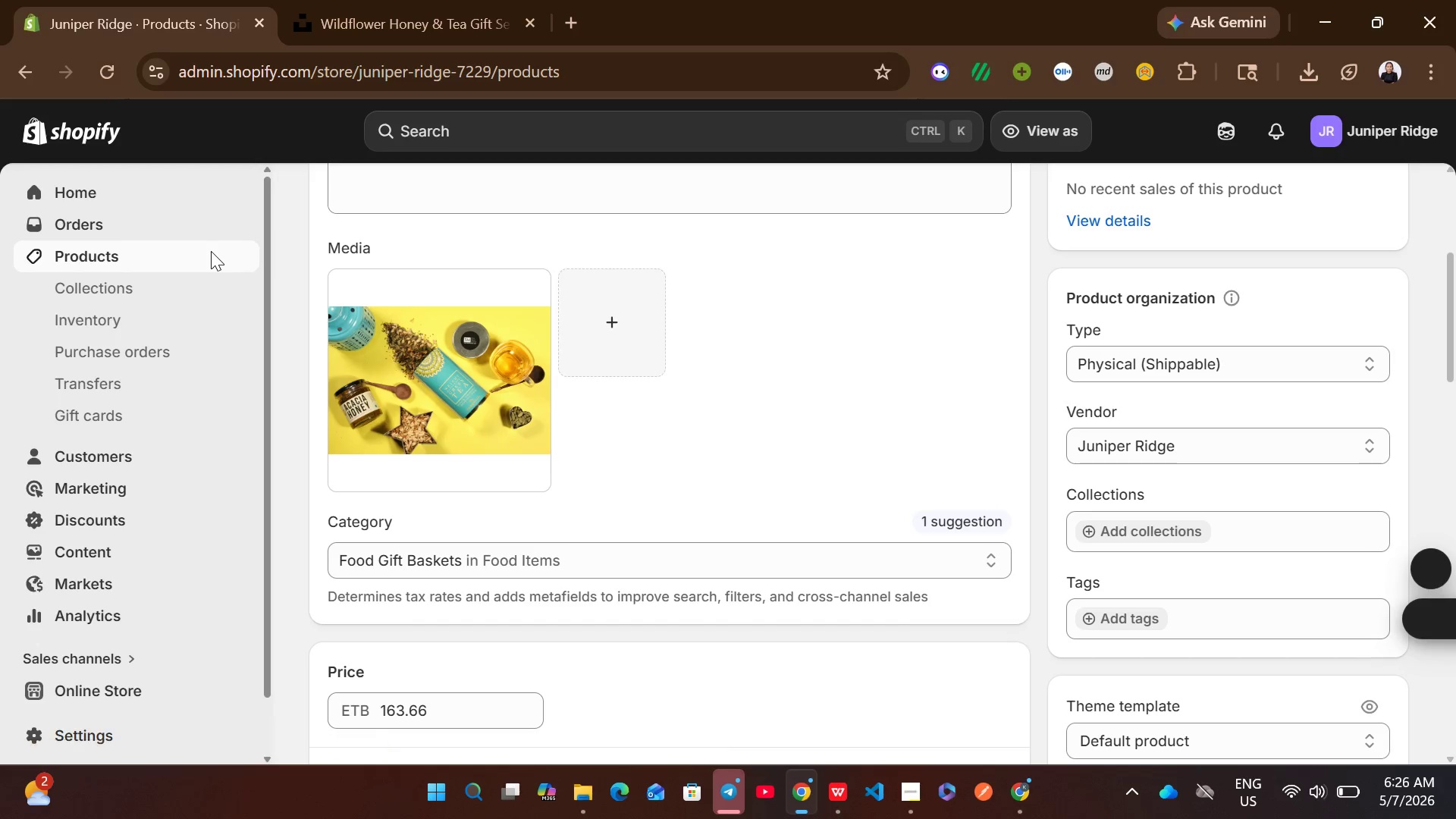 
left_click([346, 750])
 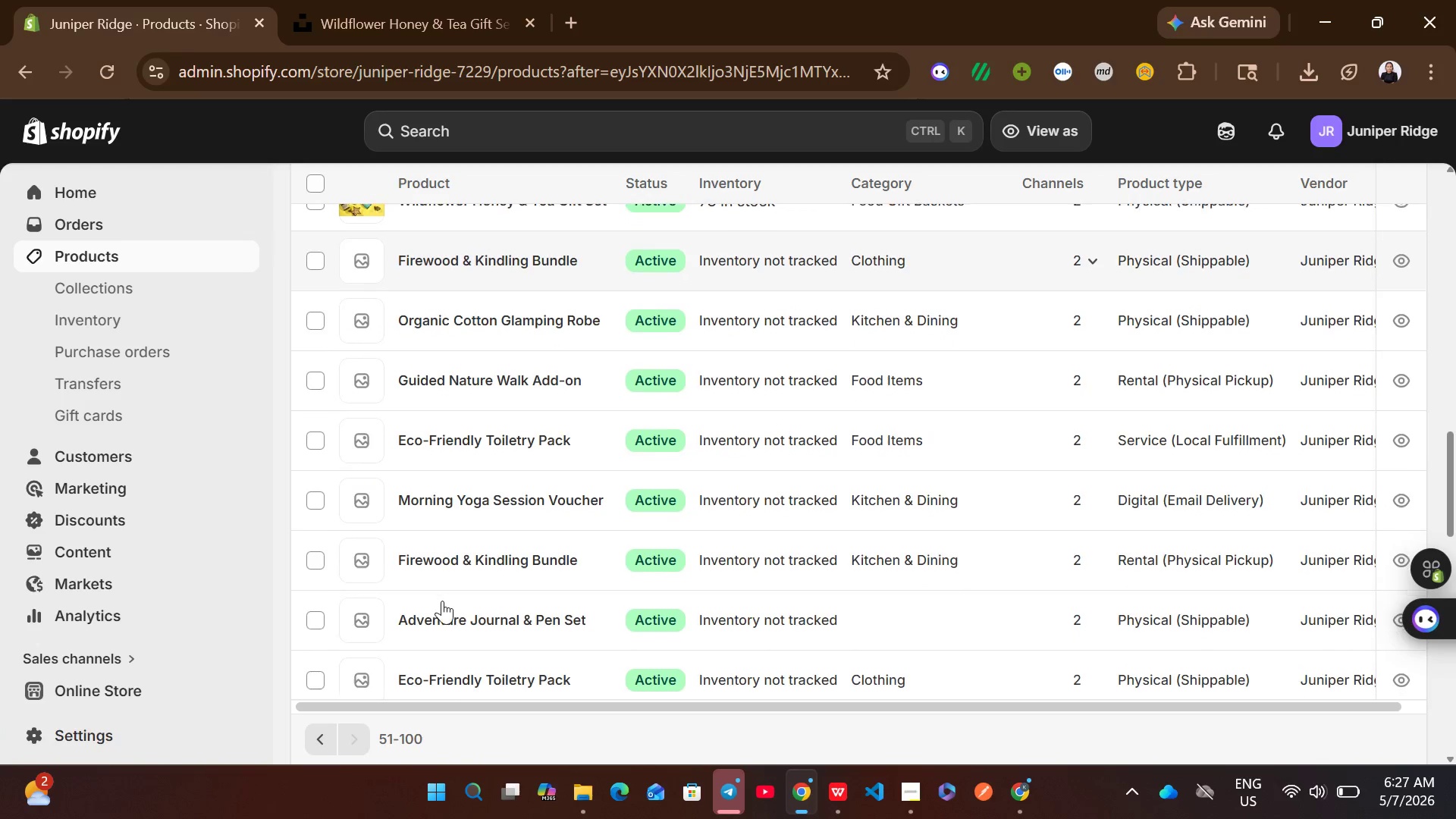 
wait(7.66)
 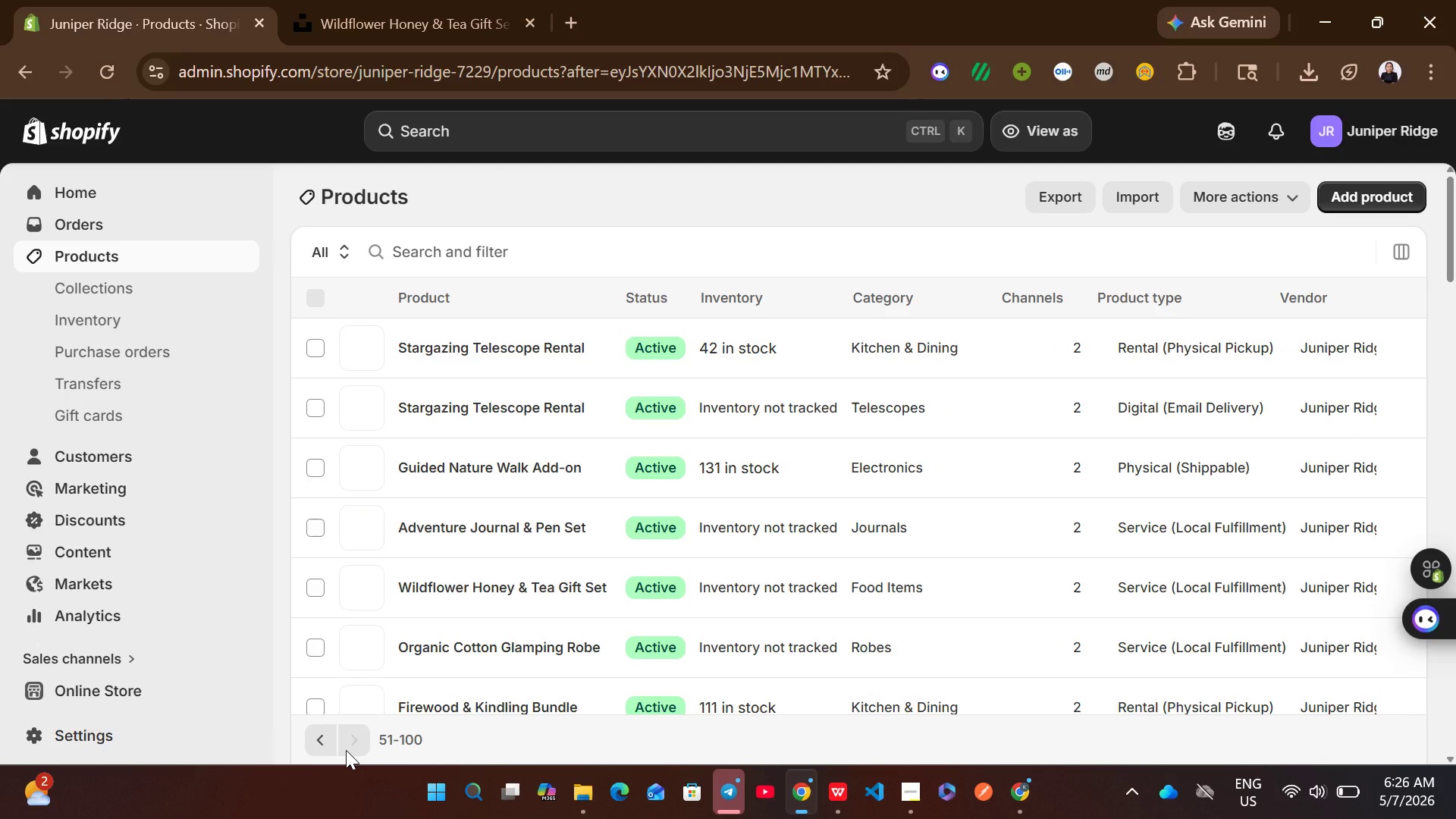 
left_click([742, 352])
 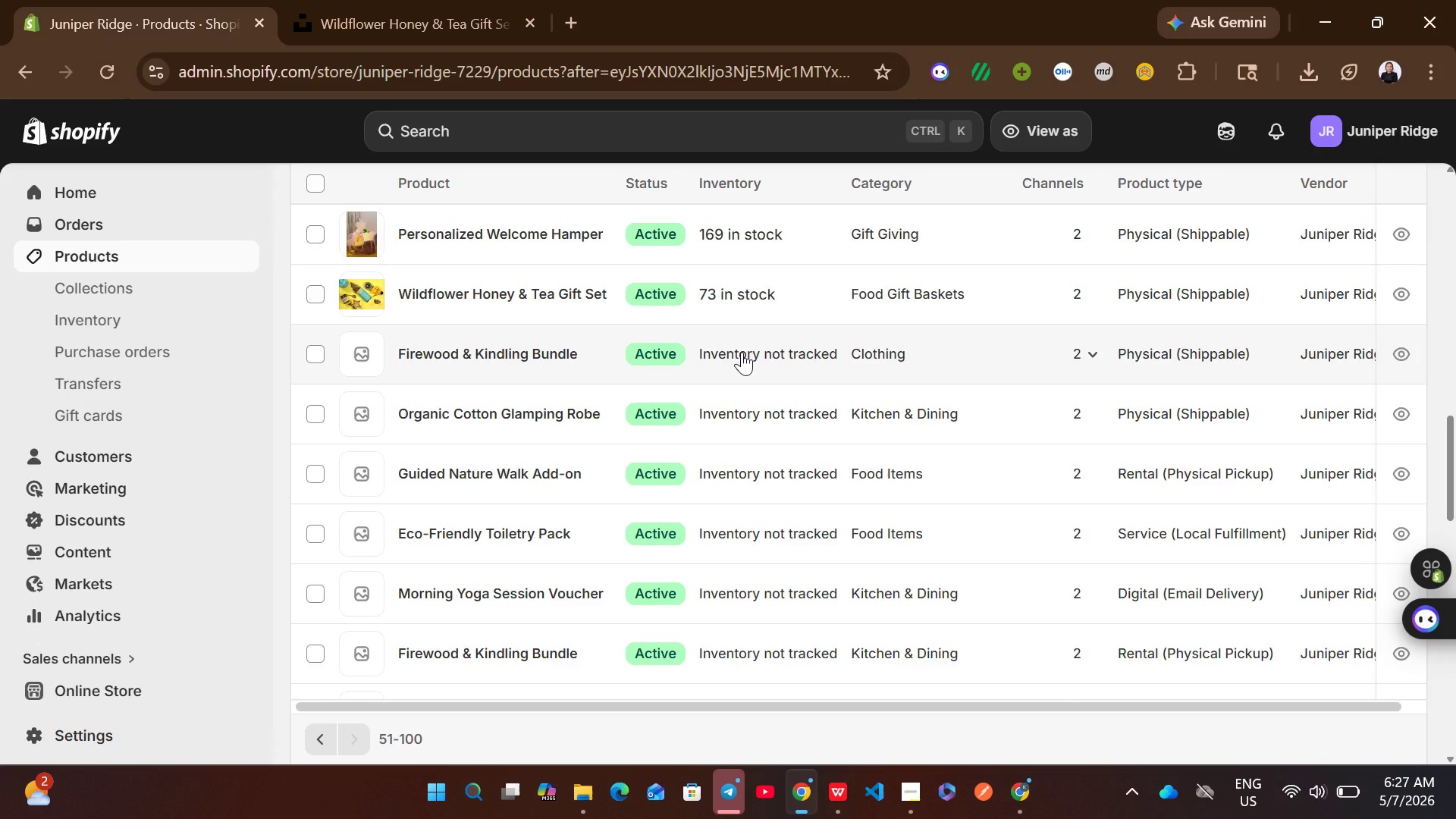 
left_click([742, 352])
 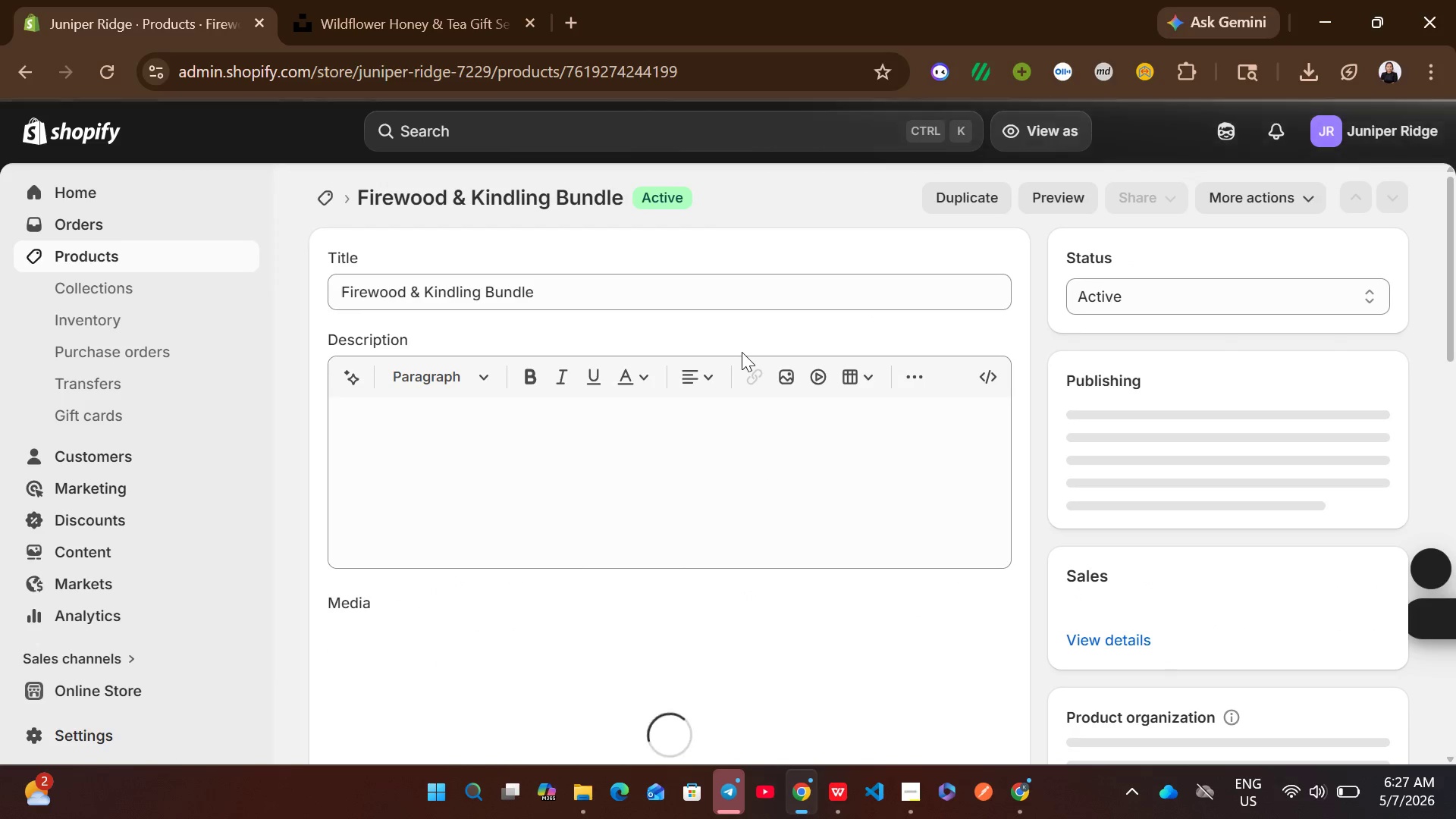 
wait(15.08)
 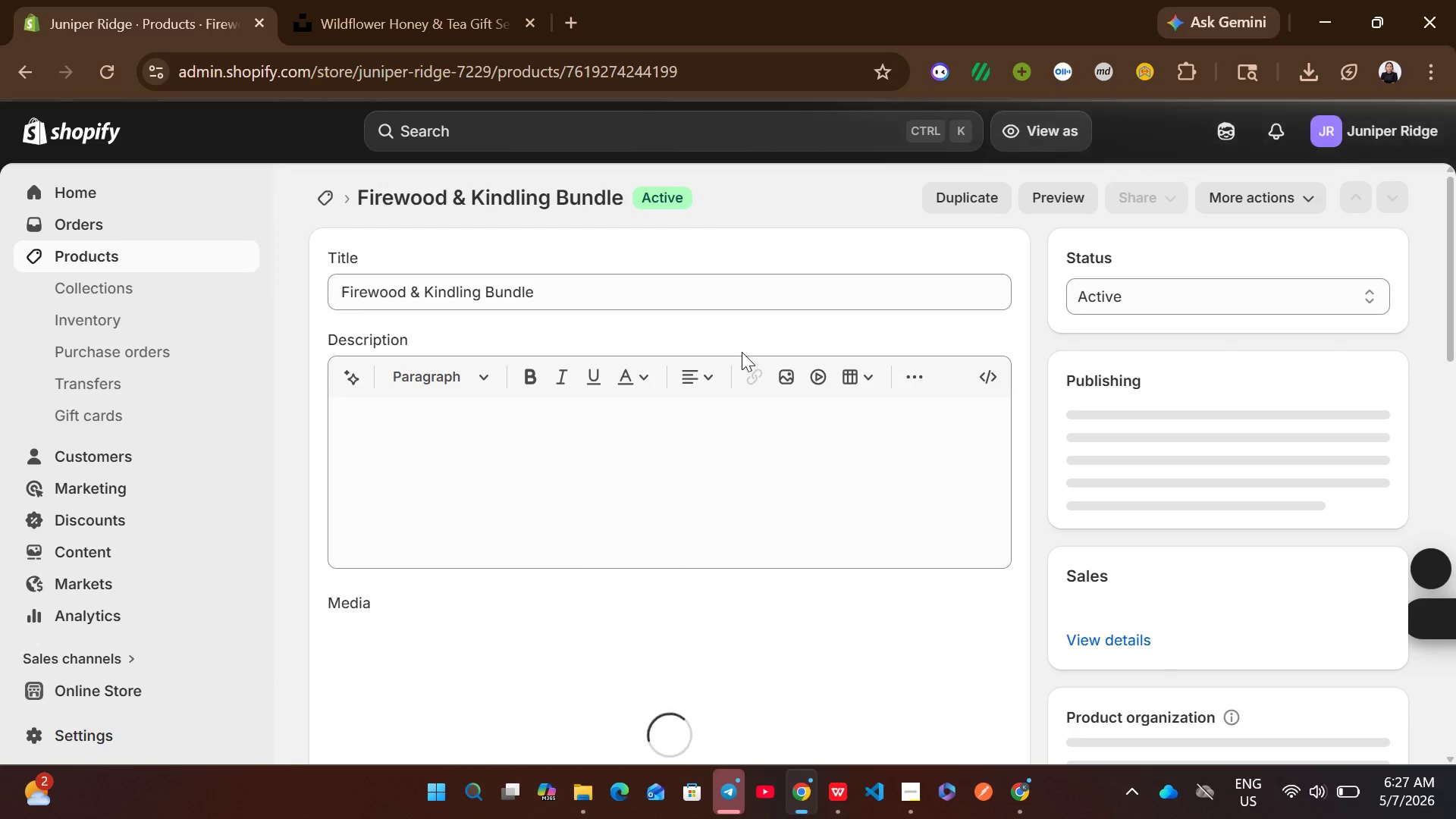 
left_click([846, 789])
 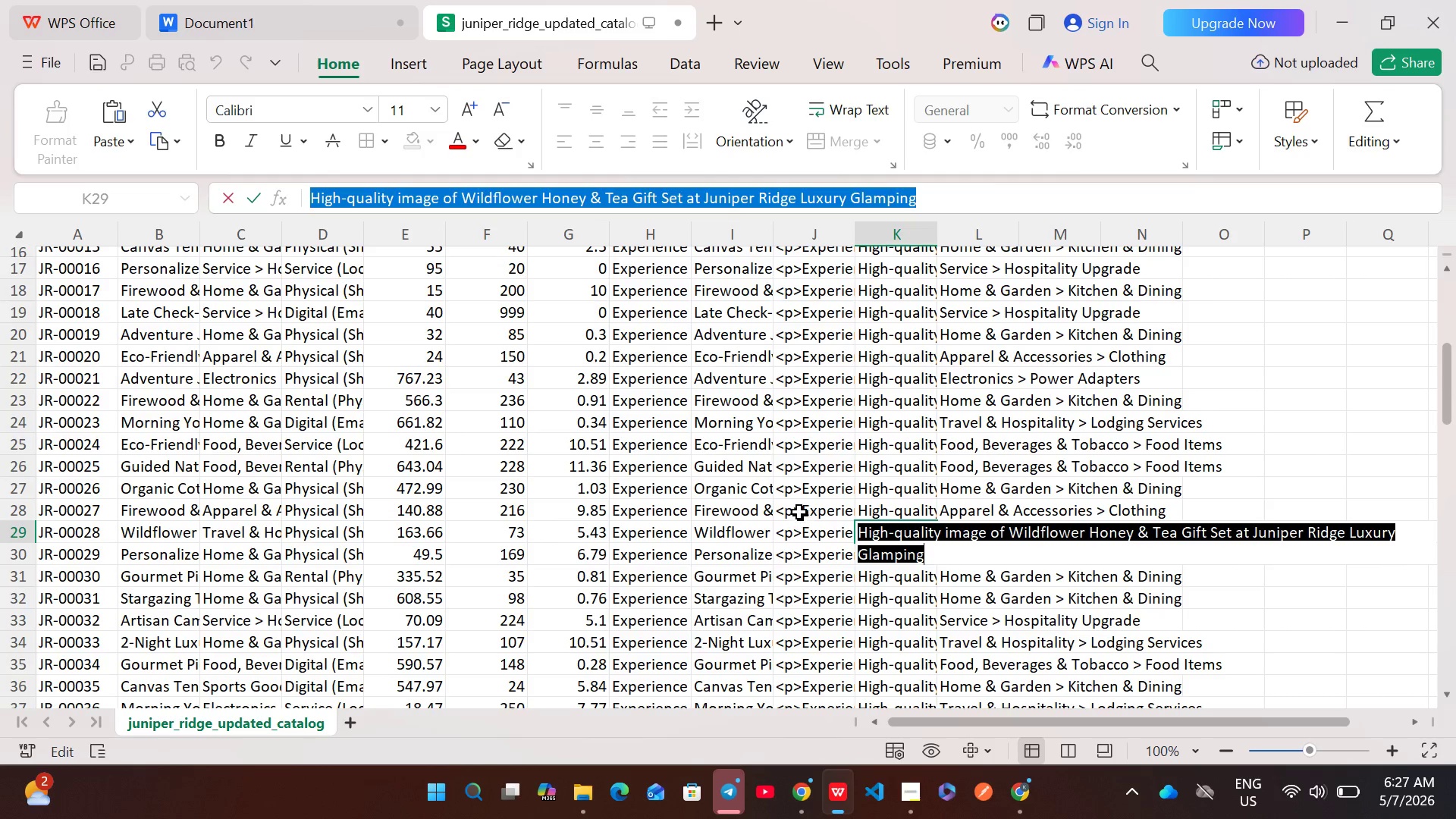 
double_click([800, 512])
 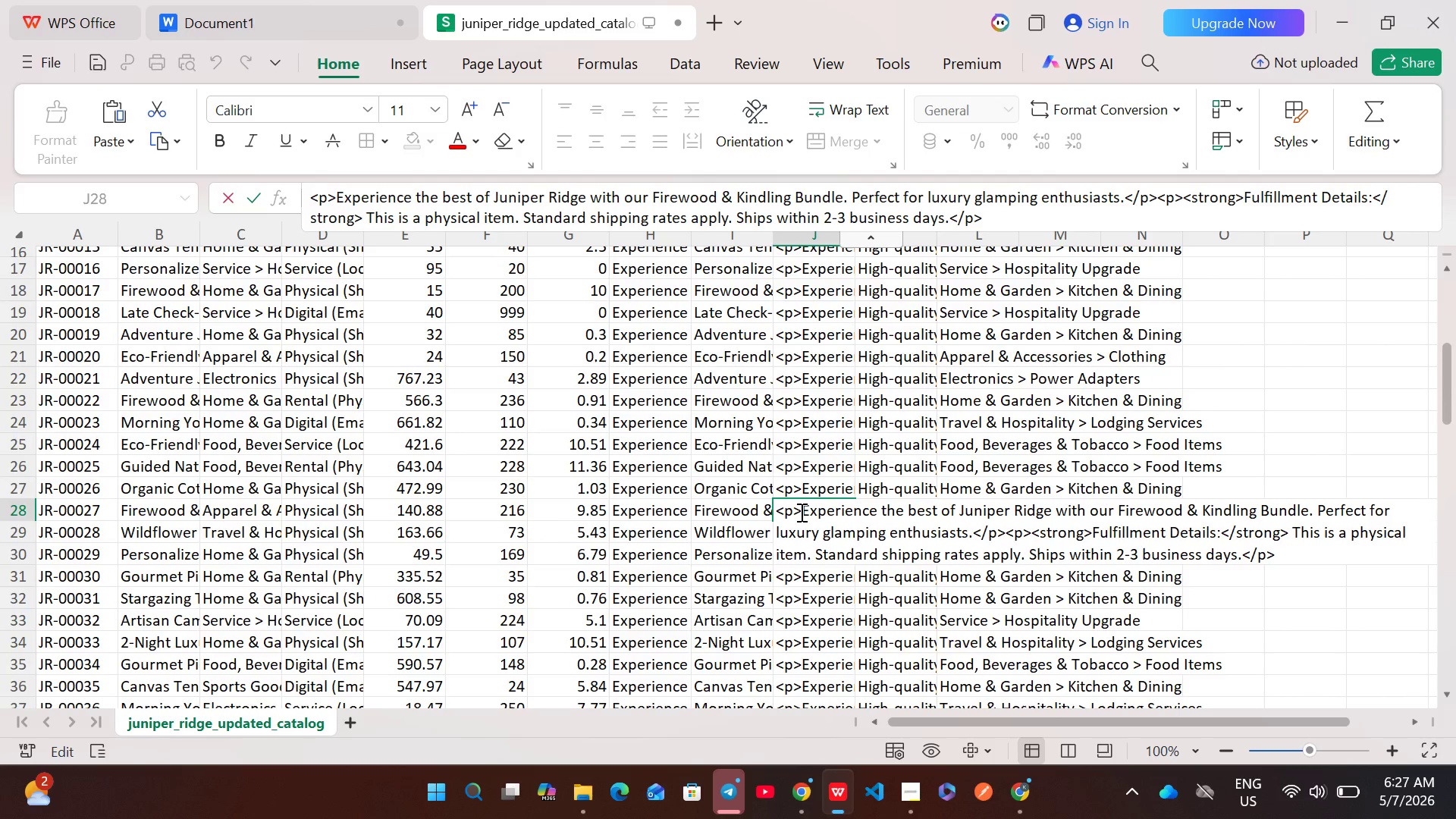 
key(Control+A)
 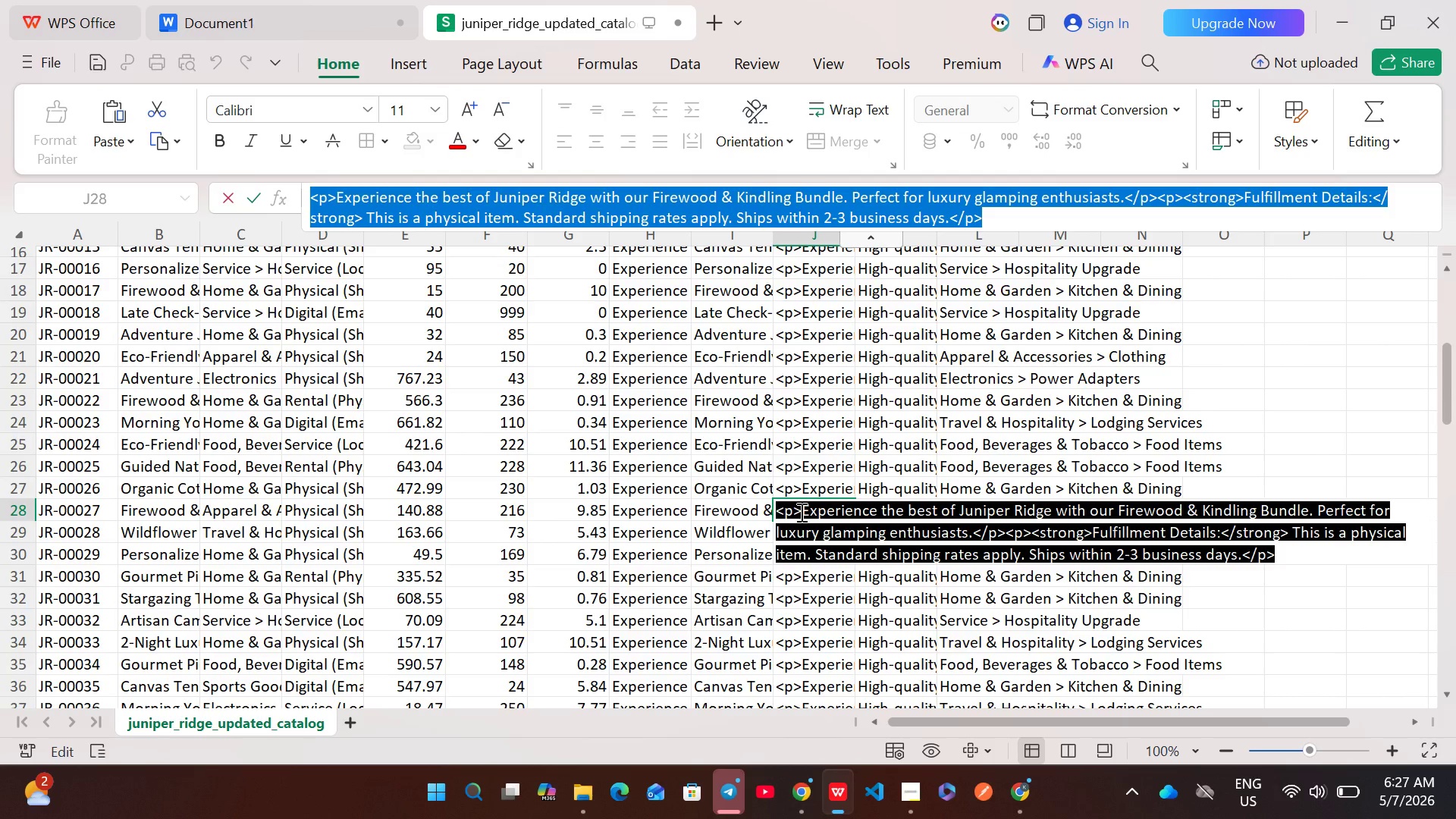 
key(Control+C)
 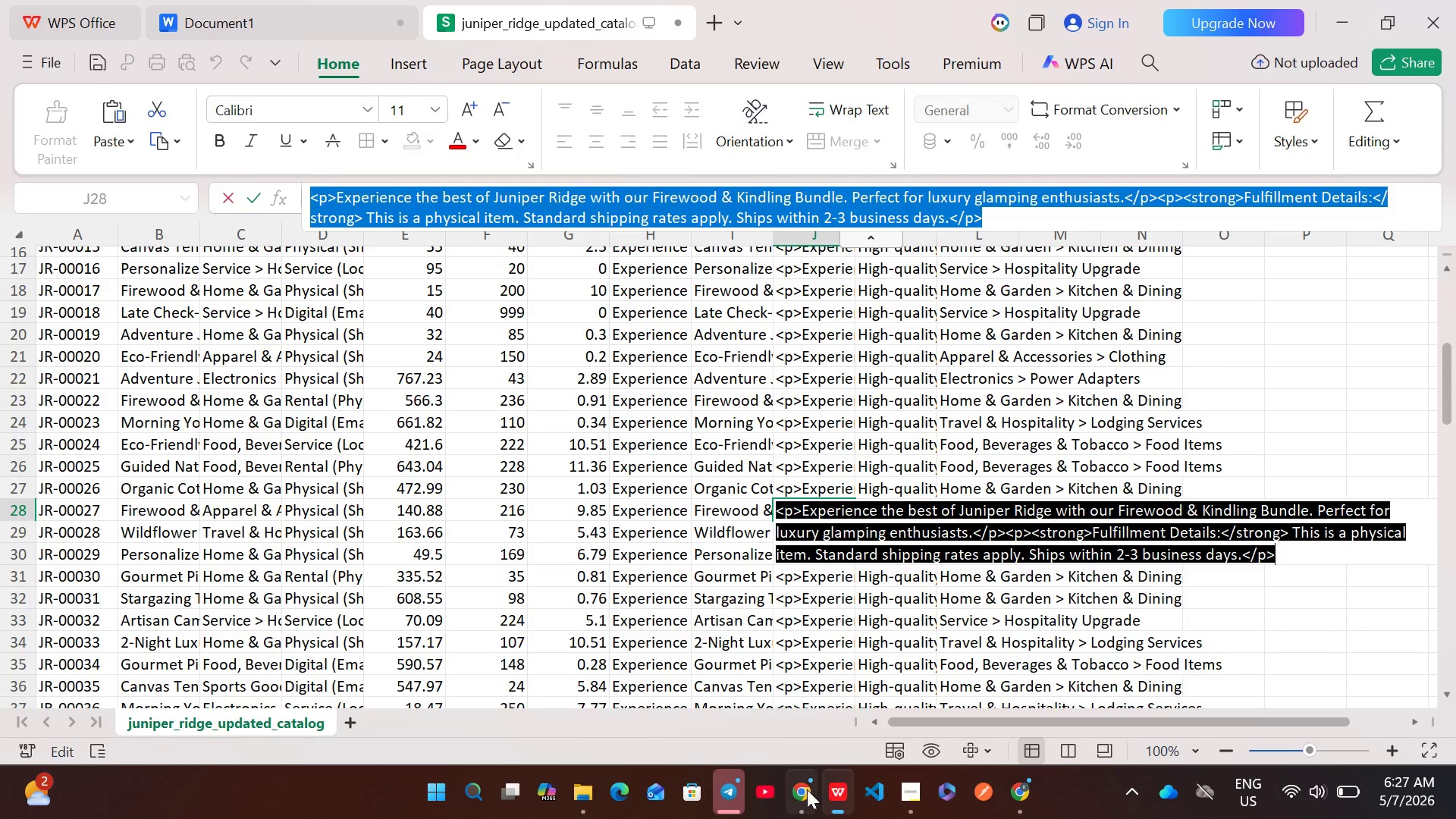 
left_click([802, 792])
 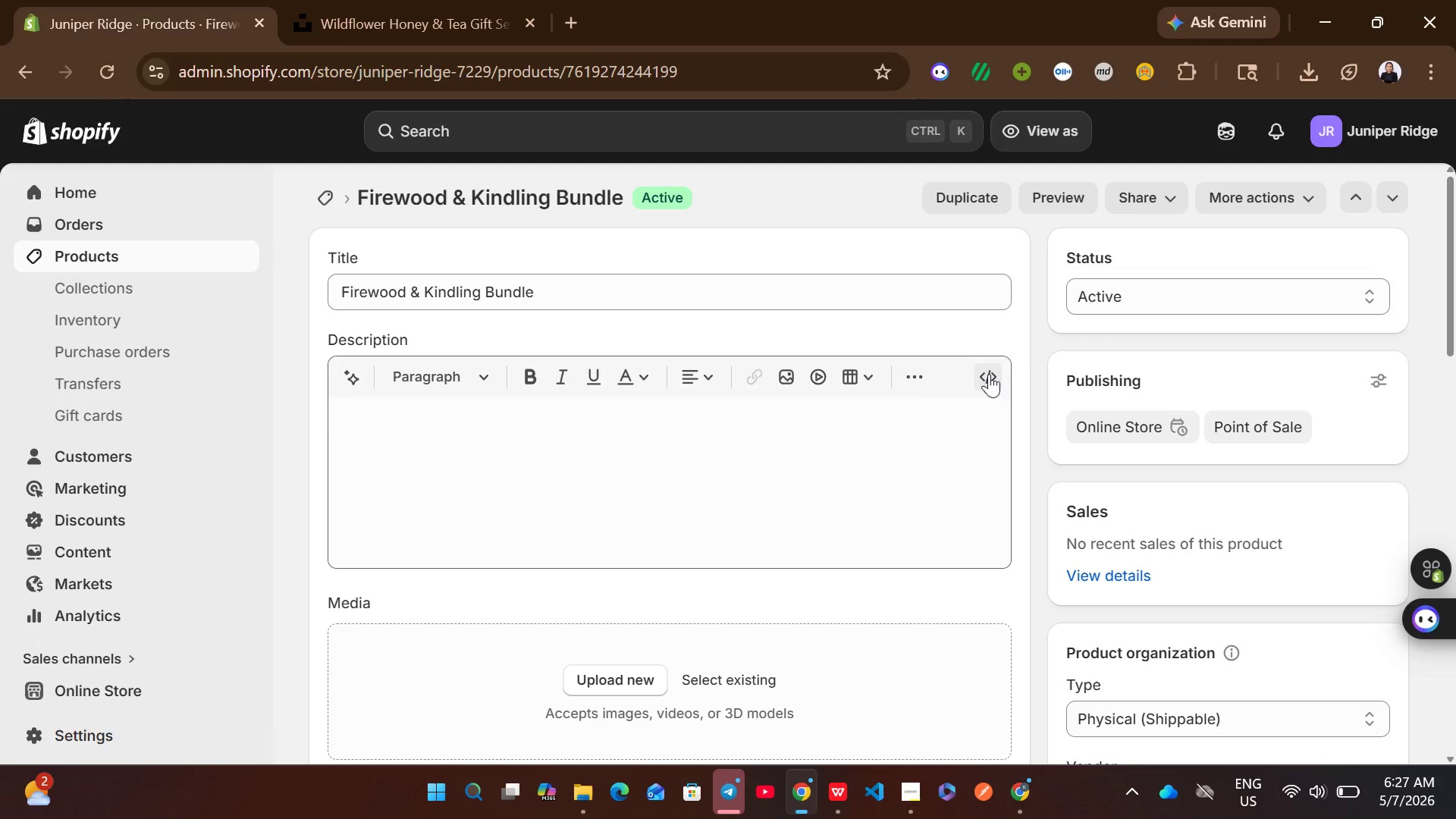 
left_click([991, 369])
 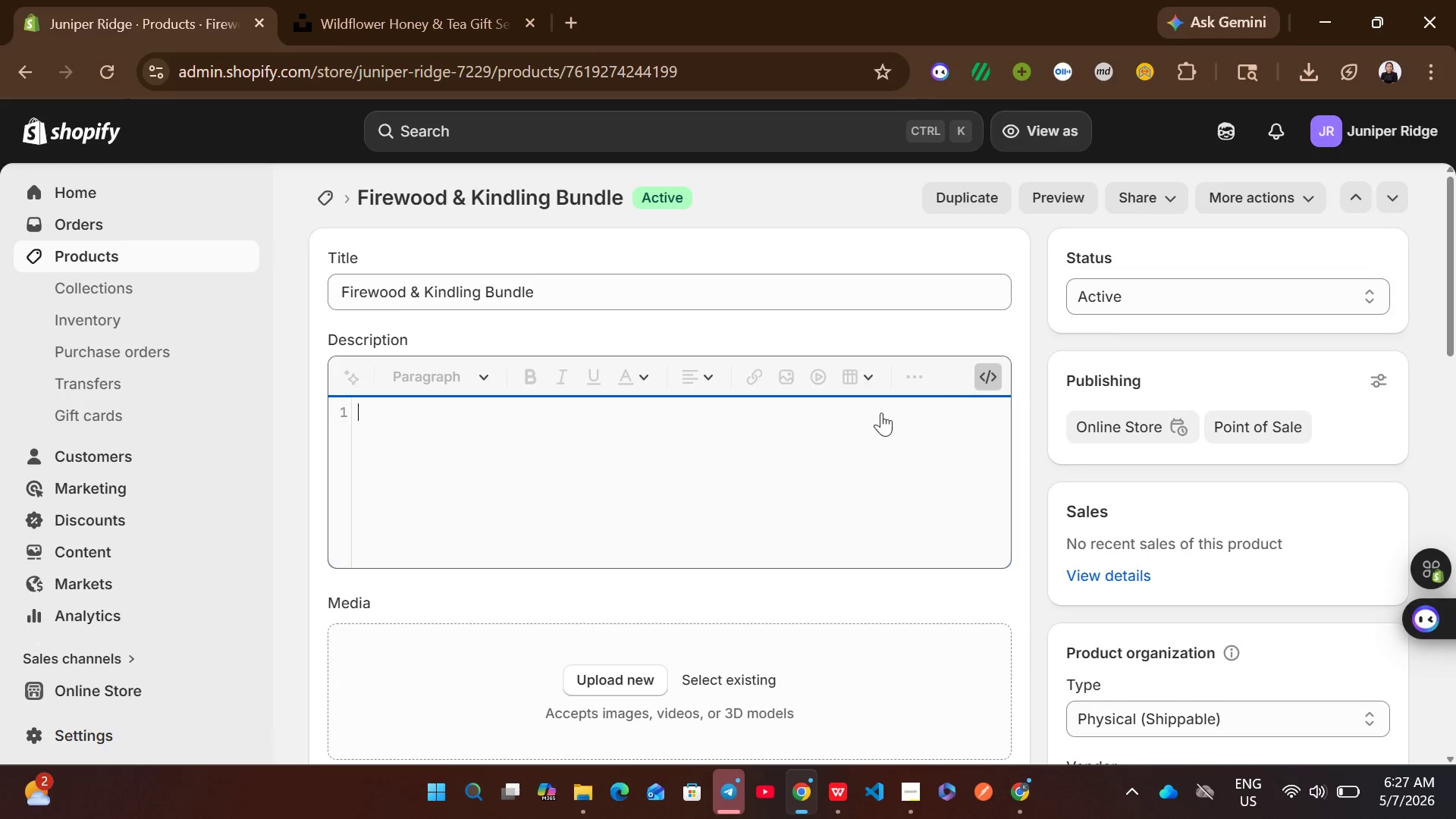 
left_click([808, 419])
 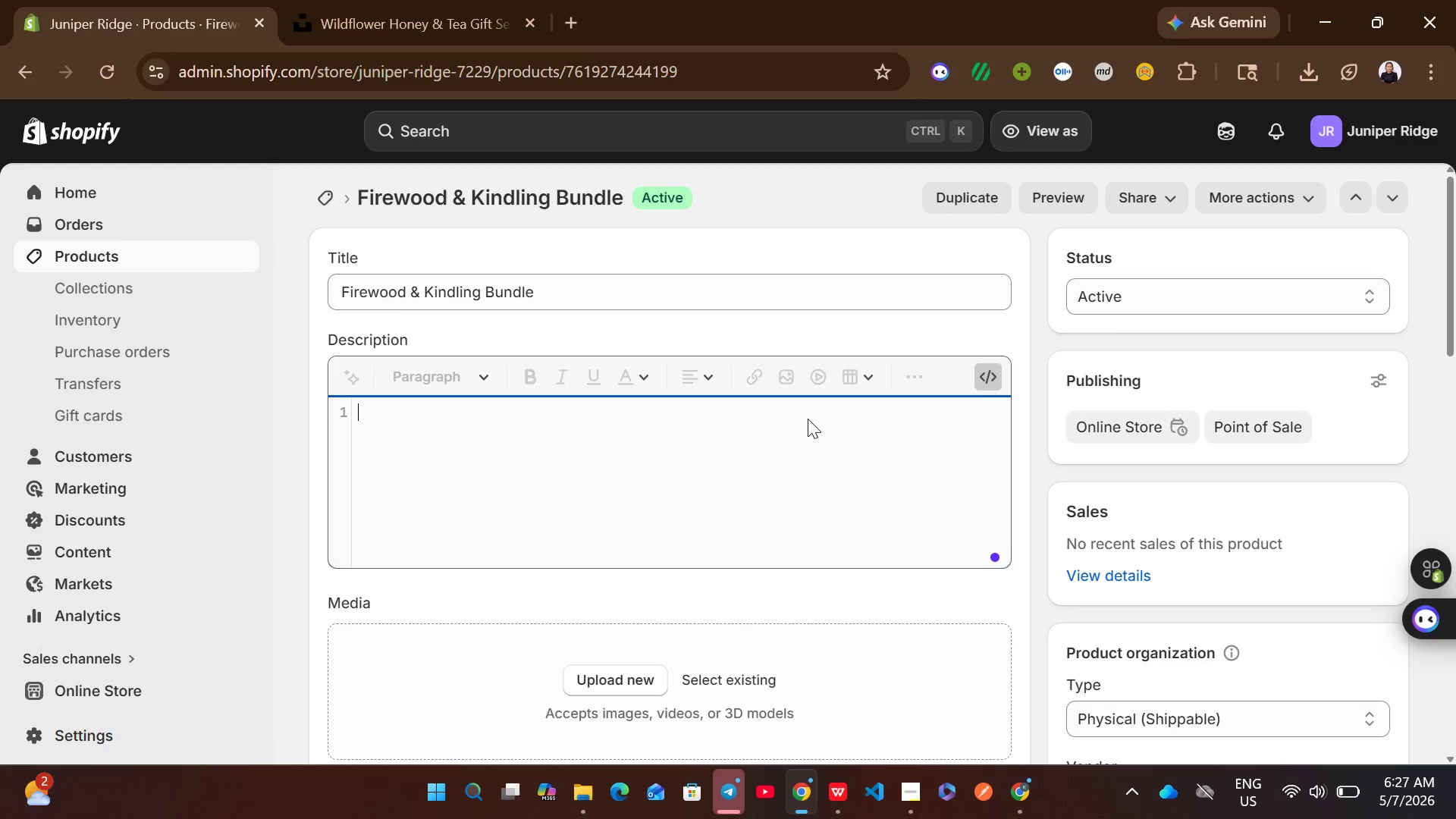 
key(Control+V)
 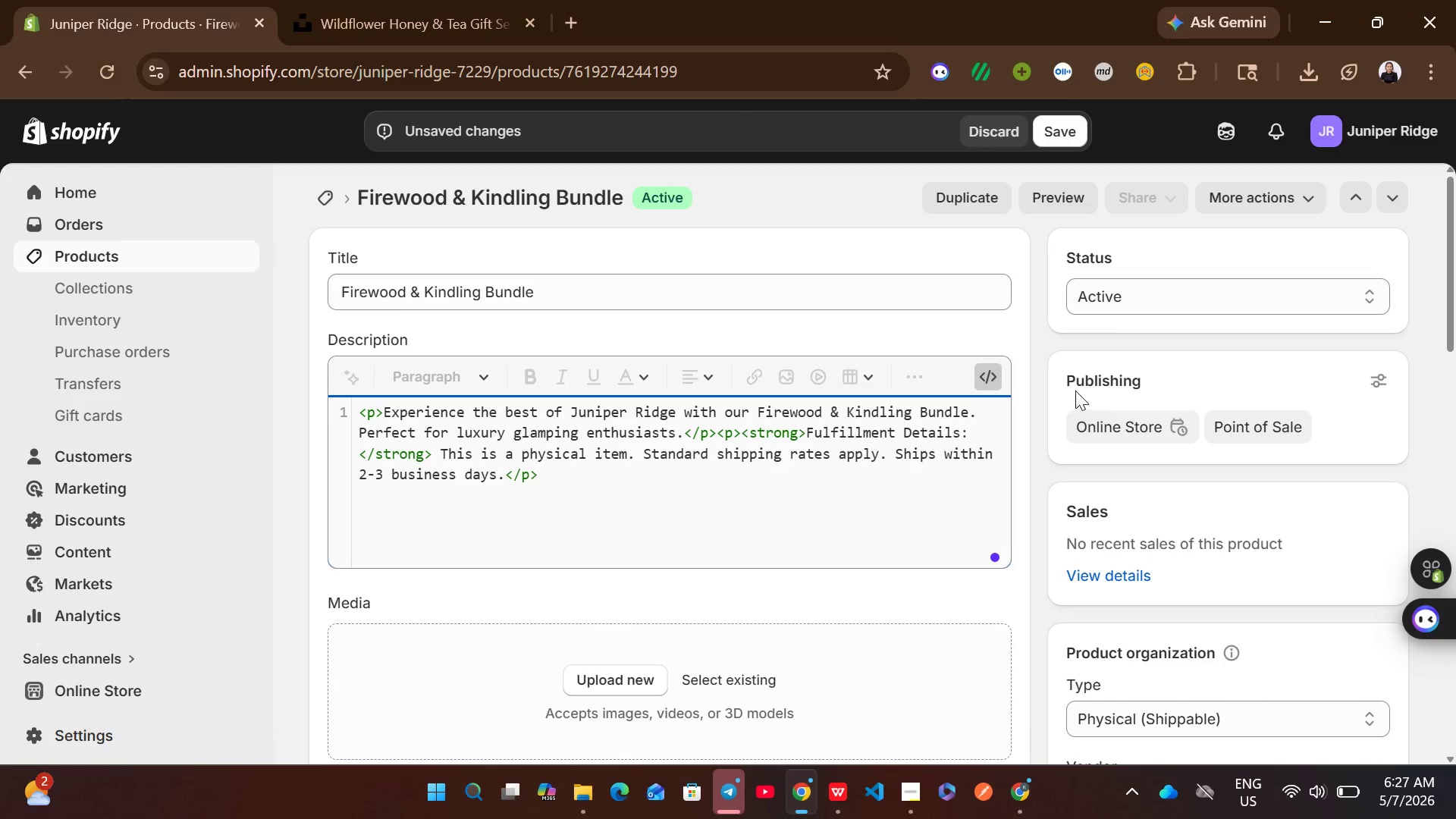 
wait(5.19)
 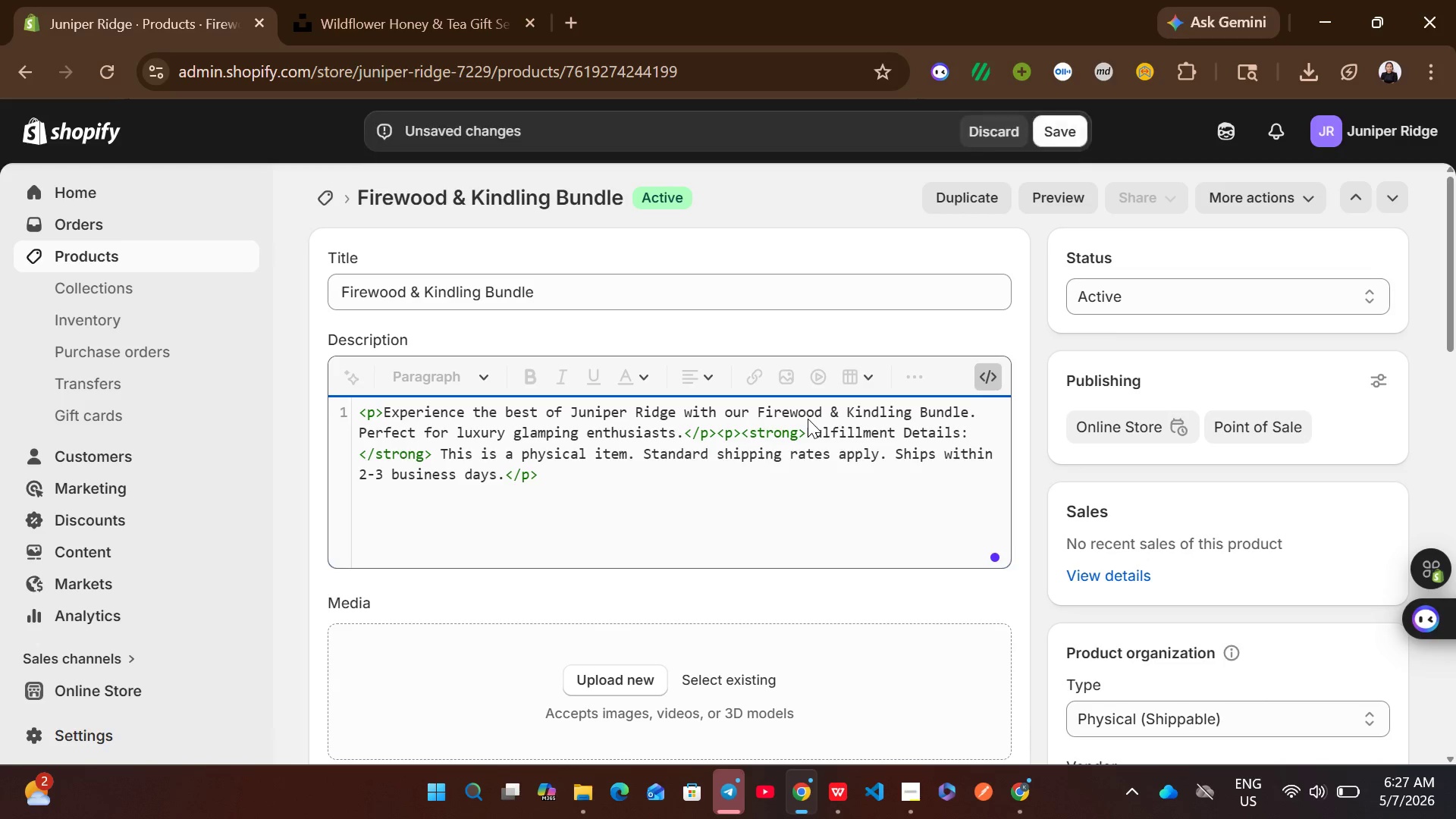 
left_click([974, 382])
 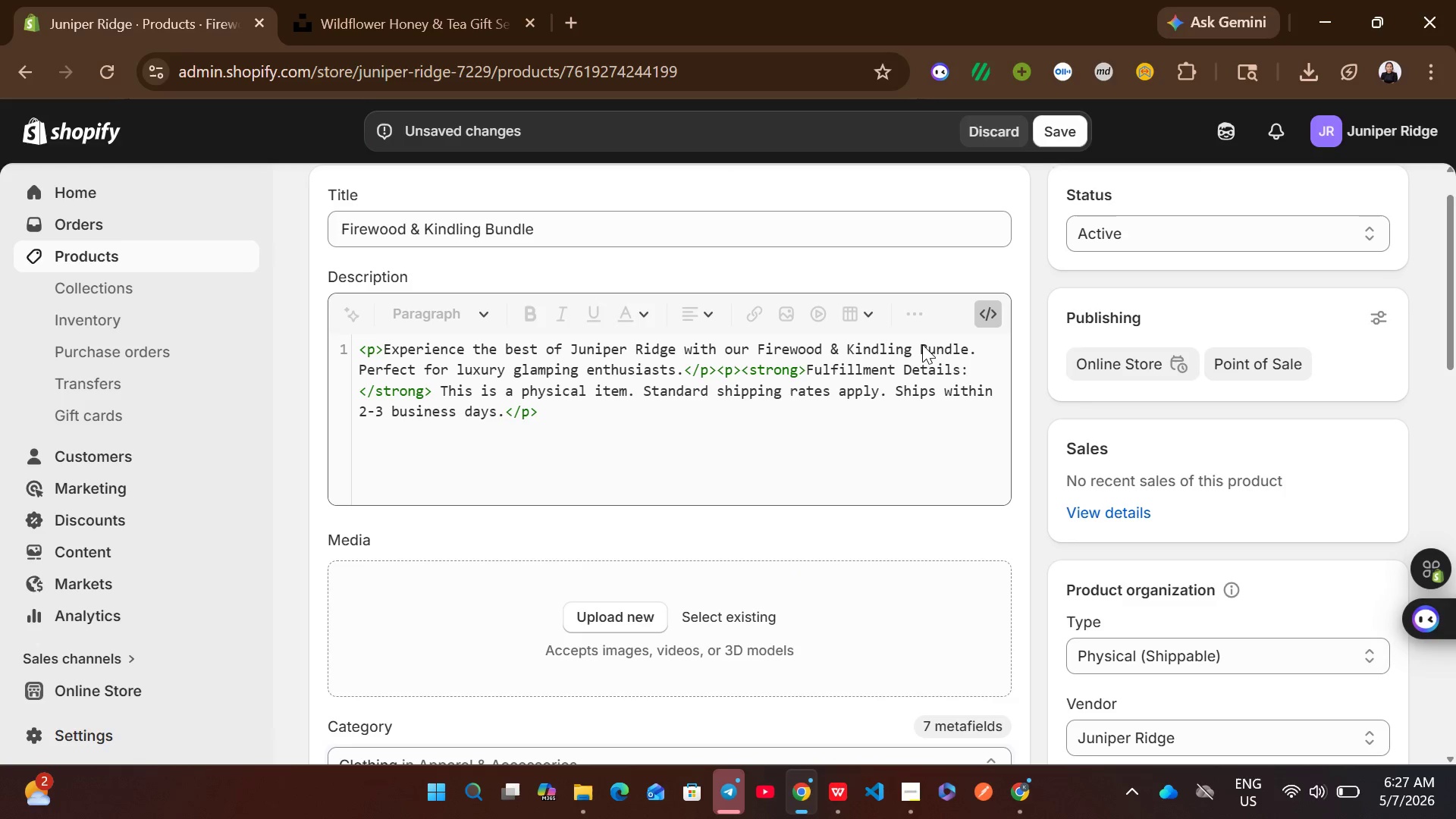 
left_click([987, 309])
 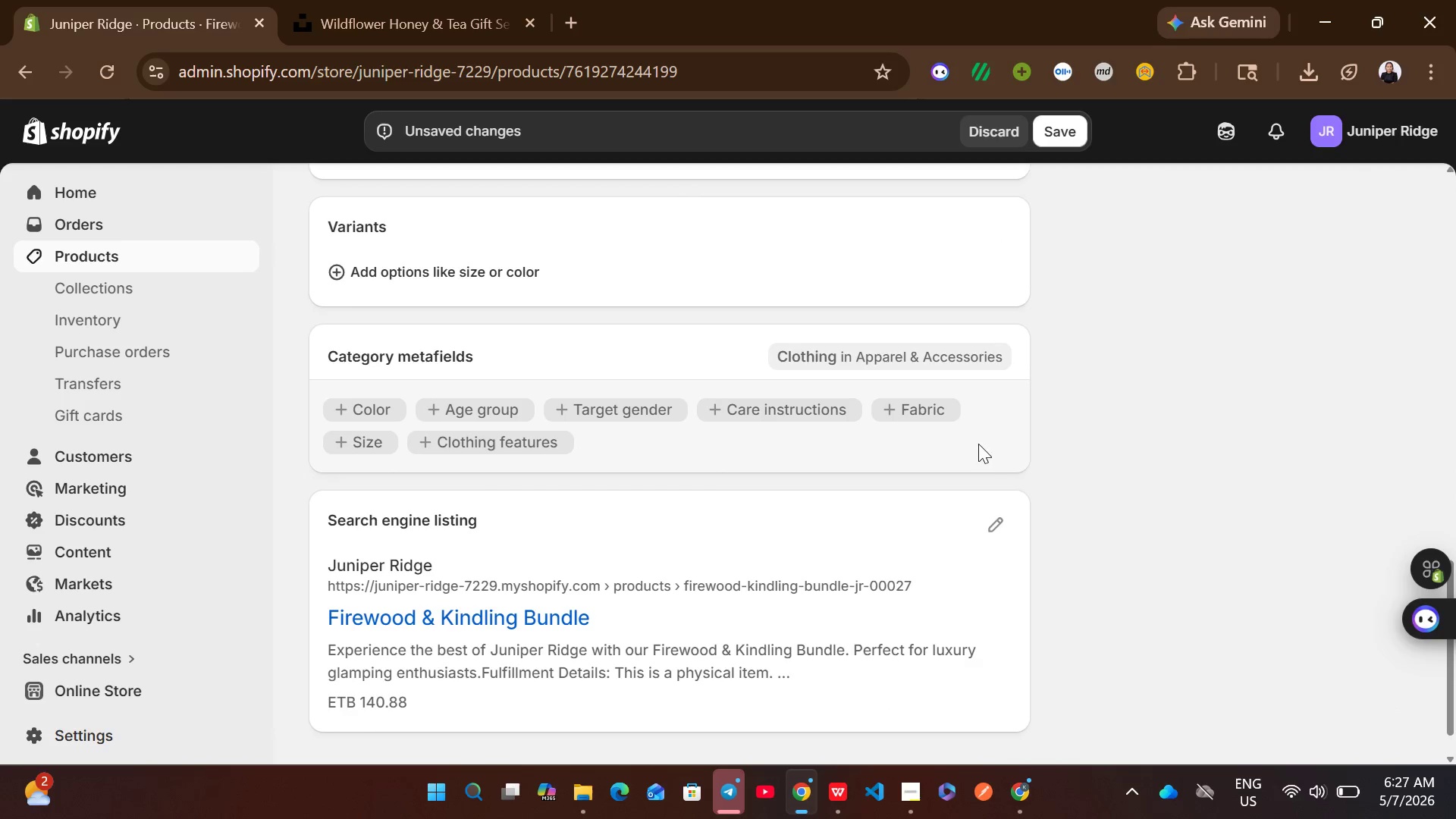 
left_click([996, 517])
 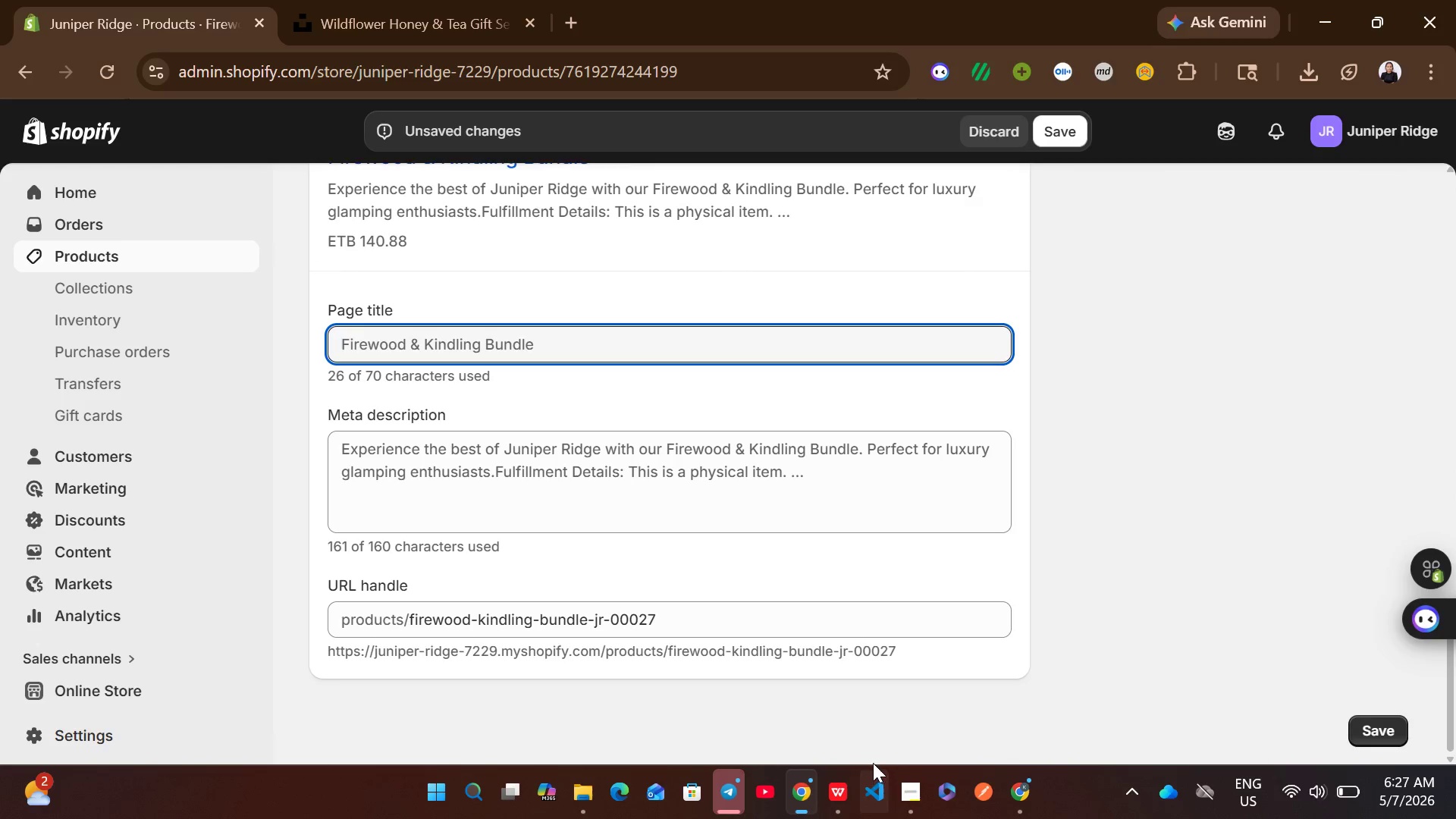 
left_click([836, 794])
 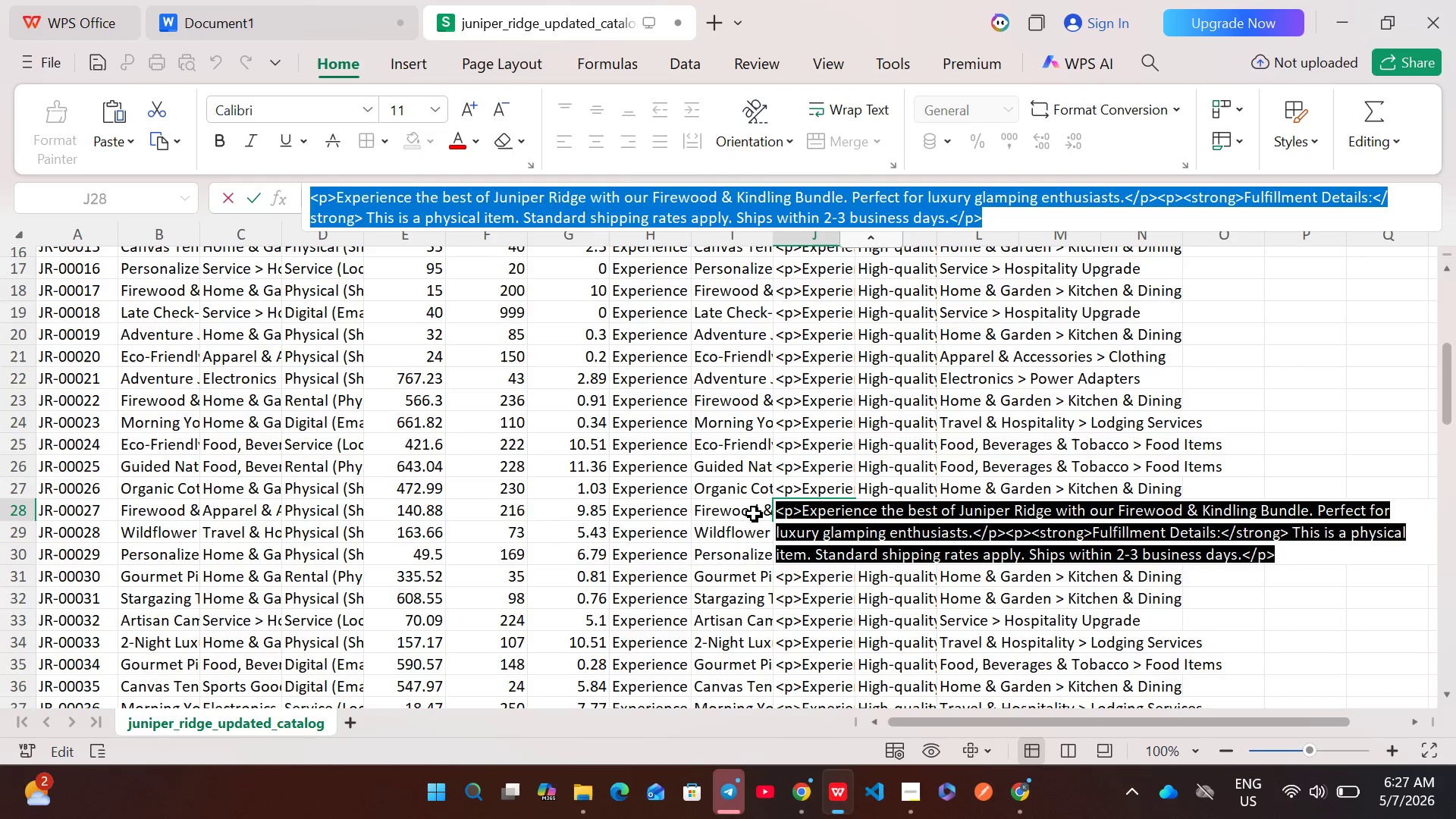 
double_click([754, 513])
 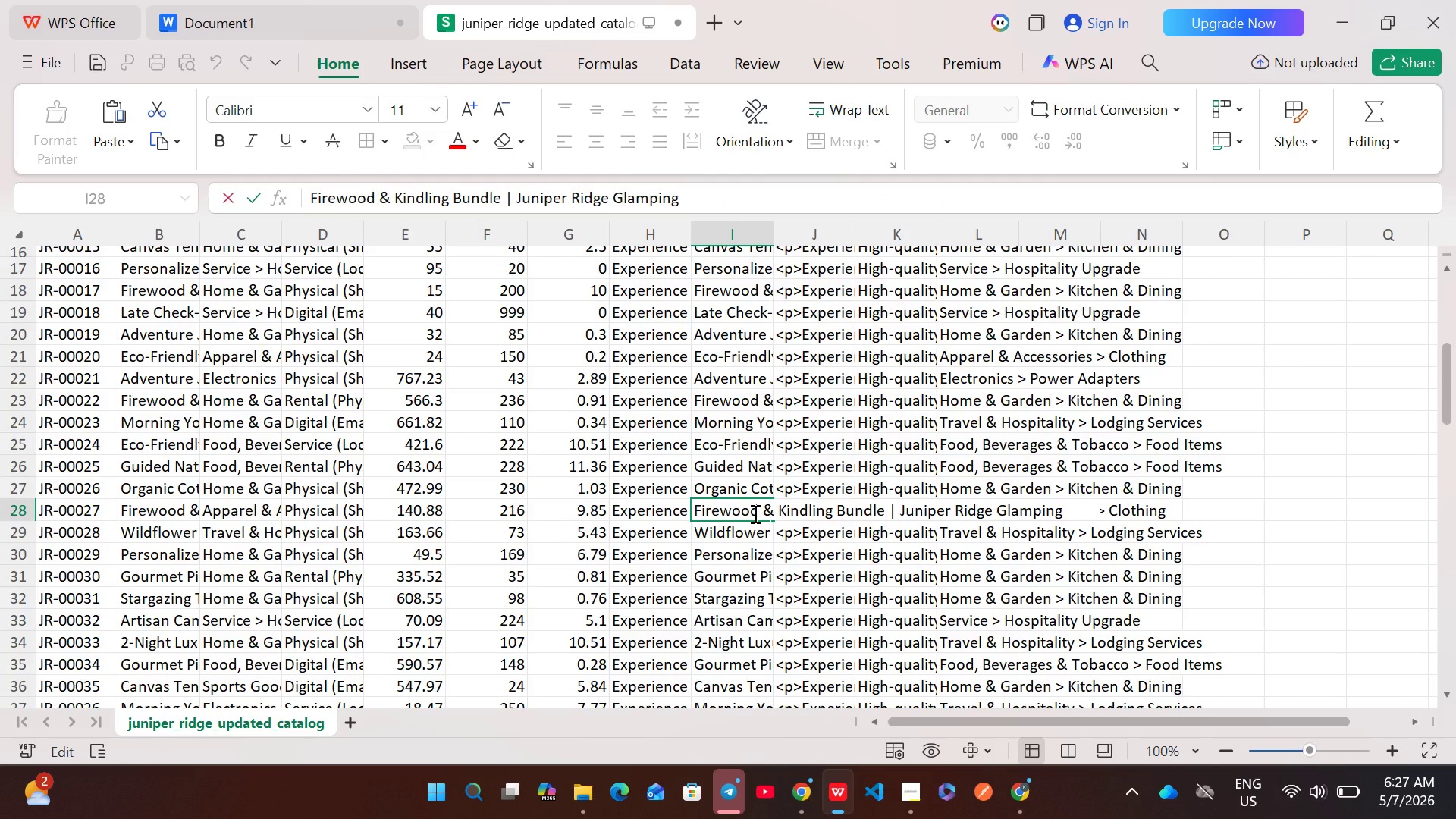 
key(Control+A)
 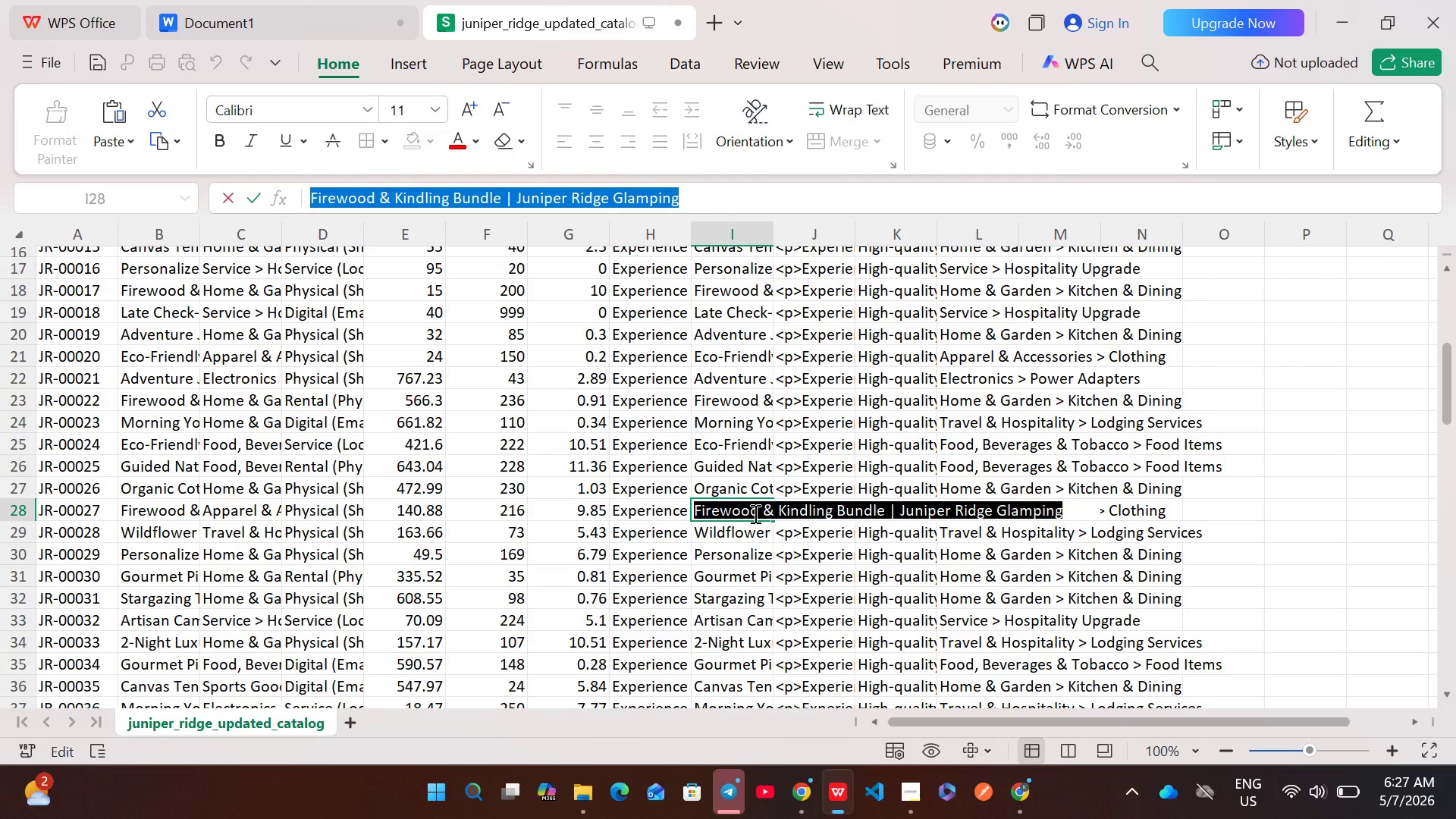 
key(Control+C)
 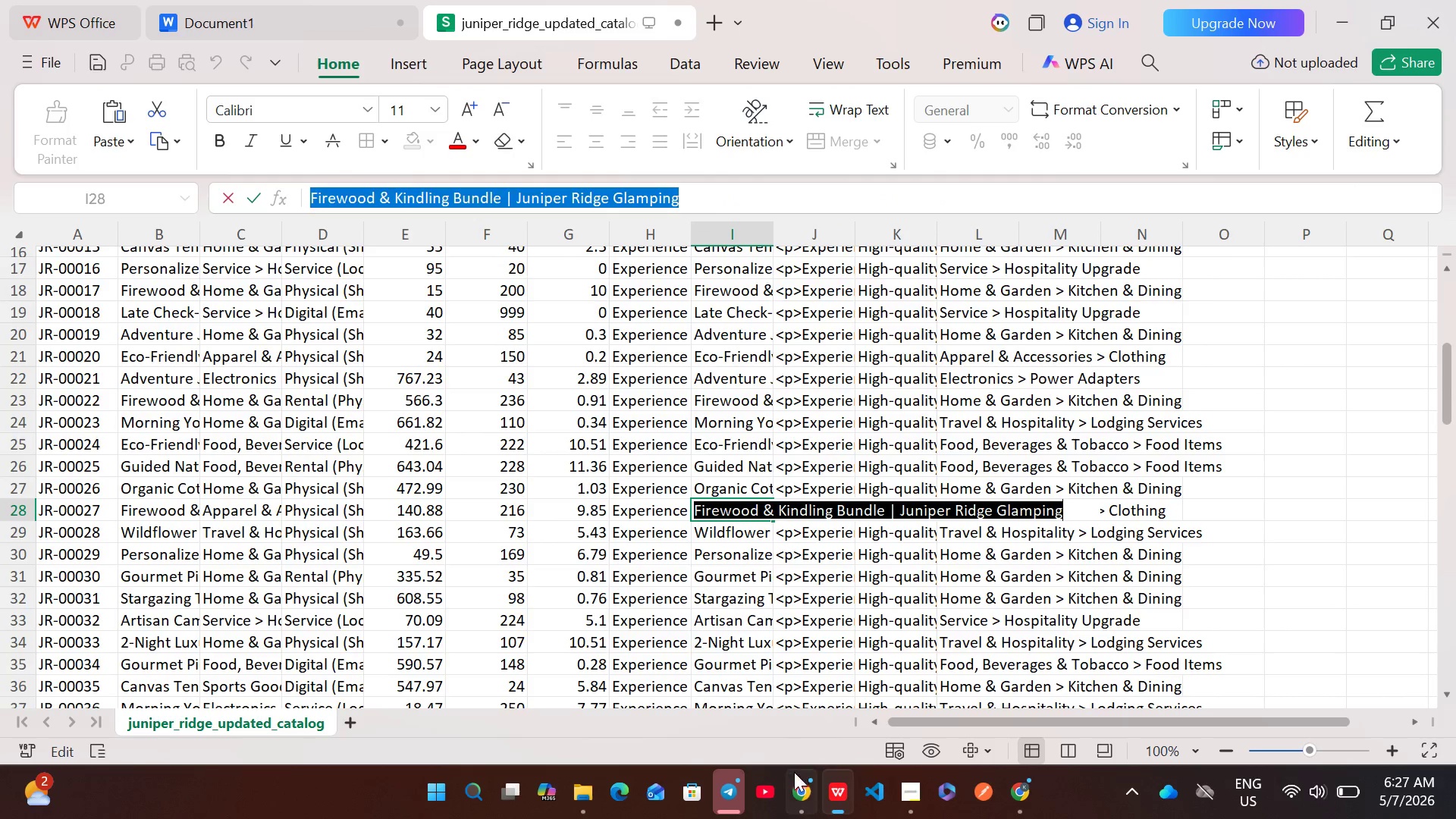 
left_click([794, 777])
 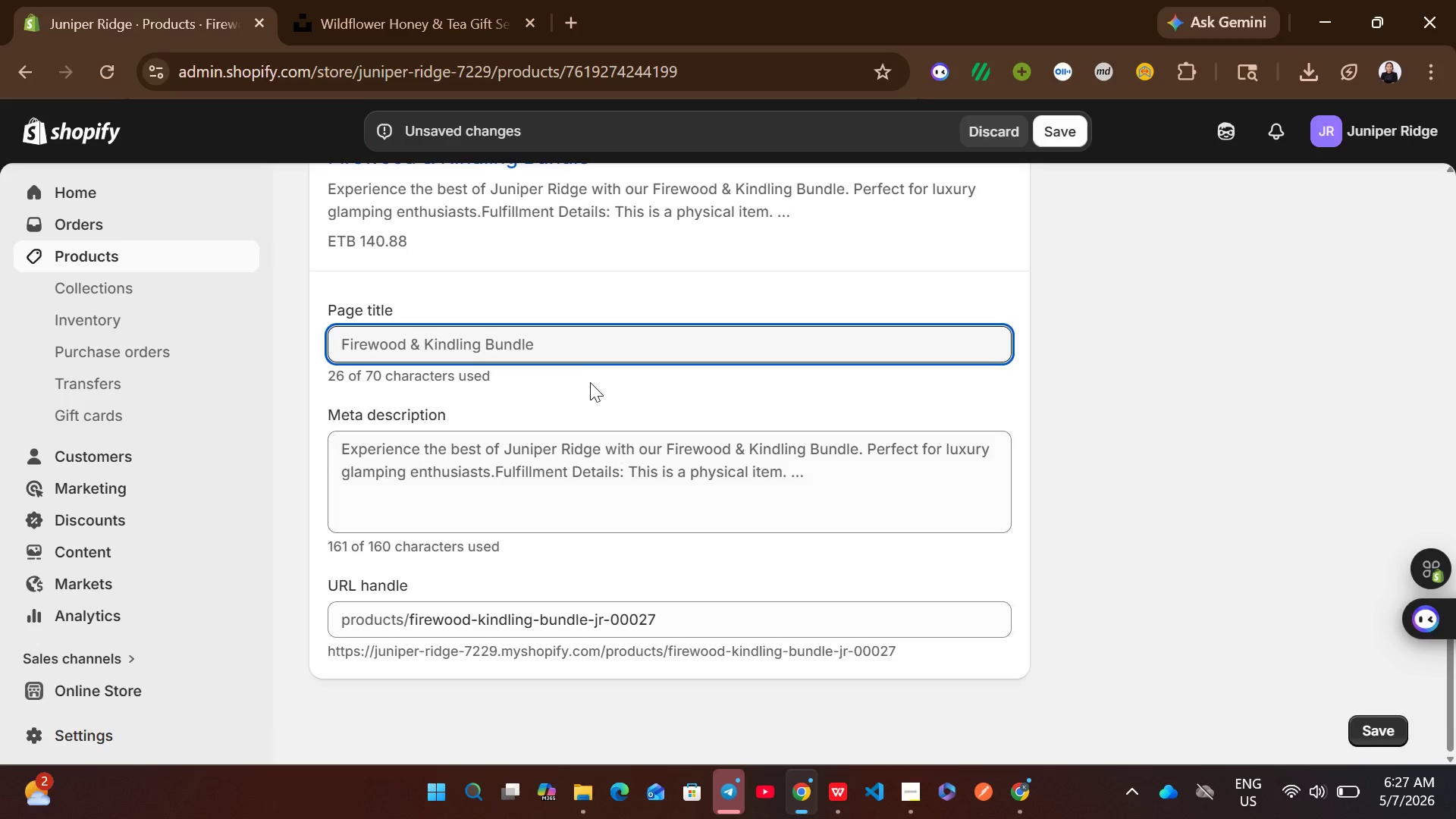 
left_click([568, 356])
 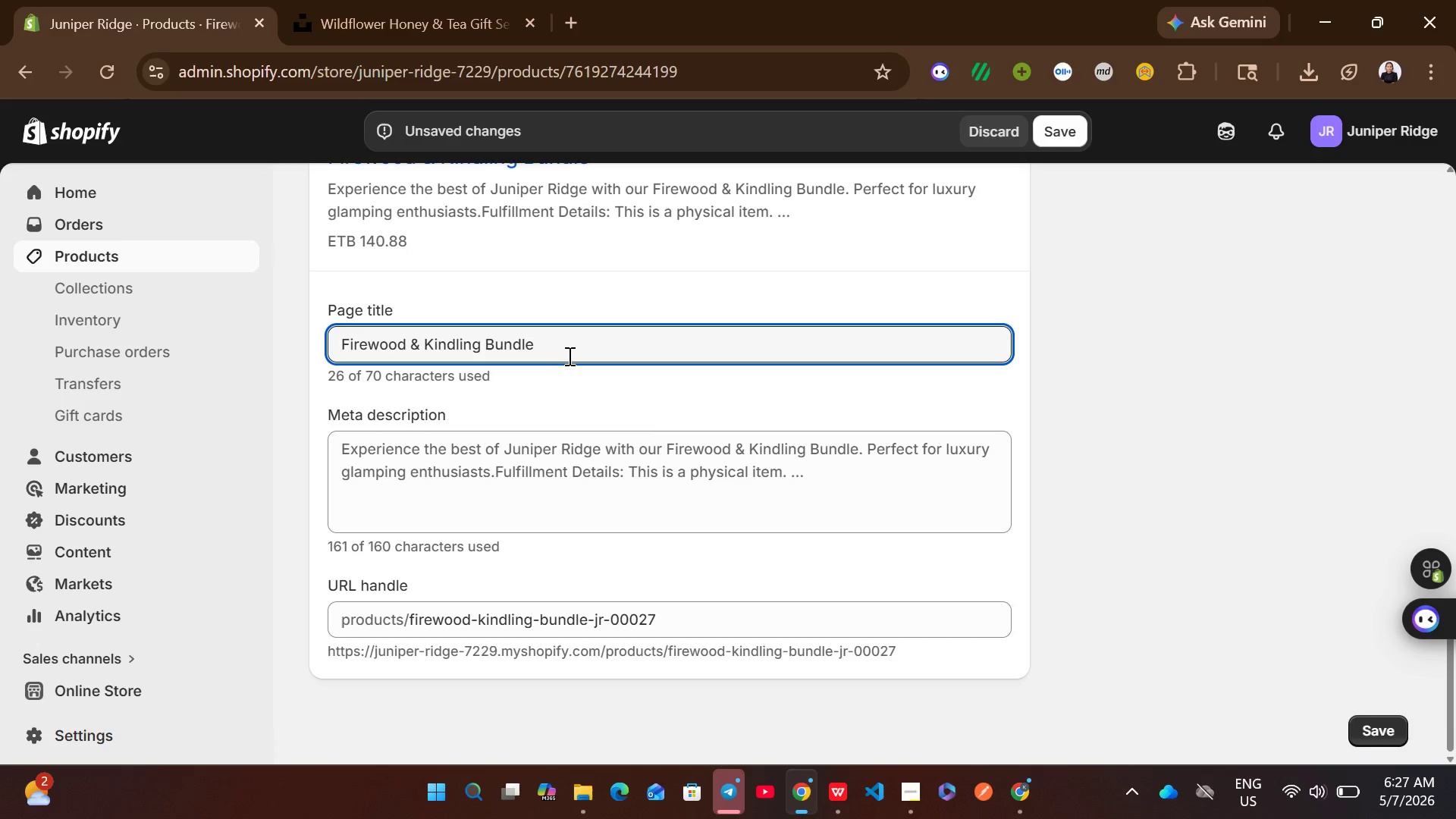 
key(Control+A)
 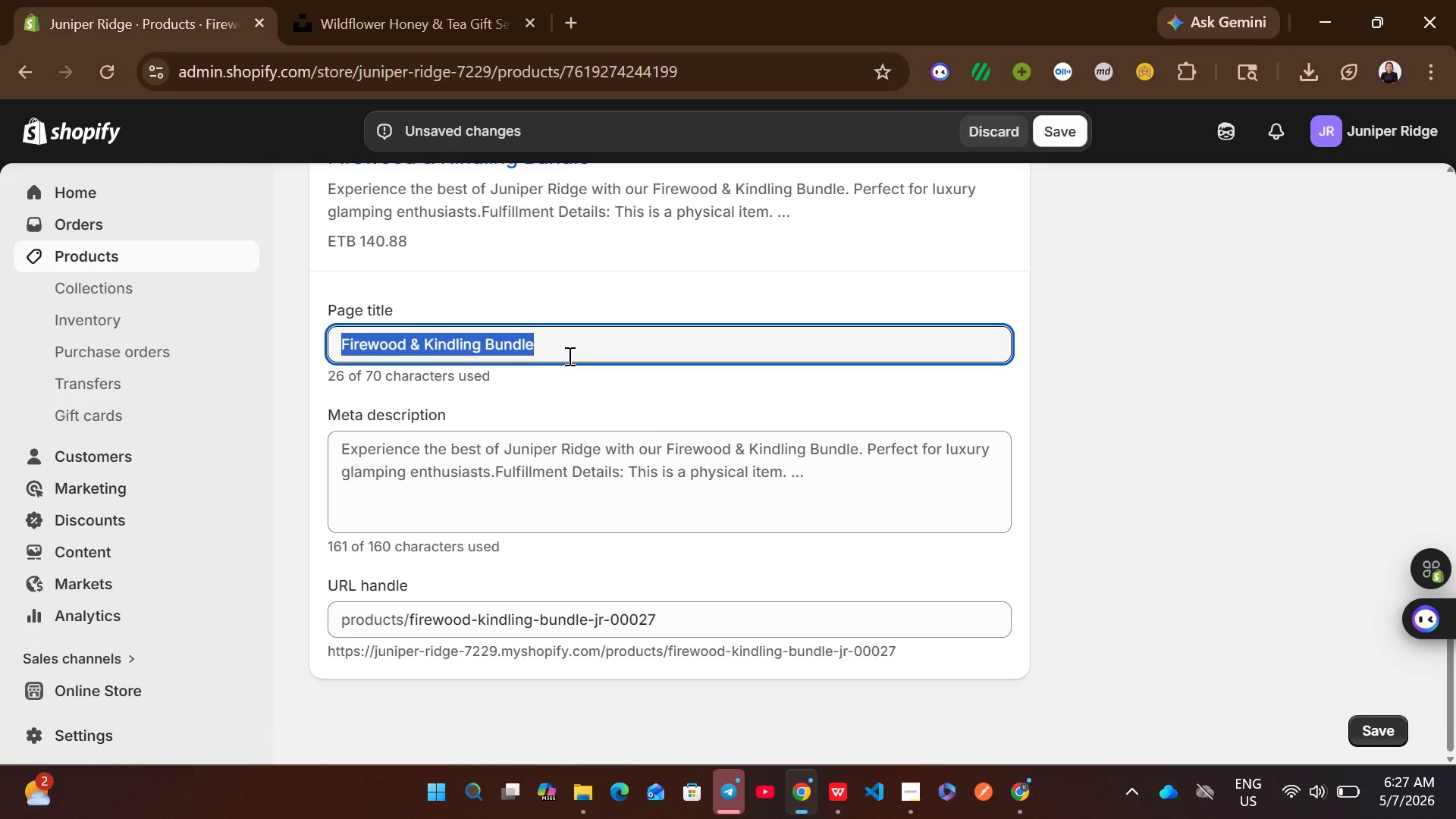 
key(Control+V)
 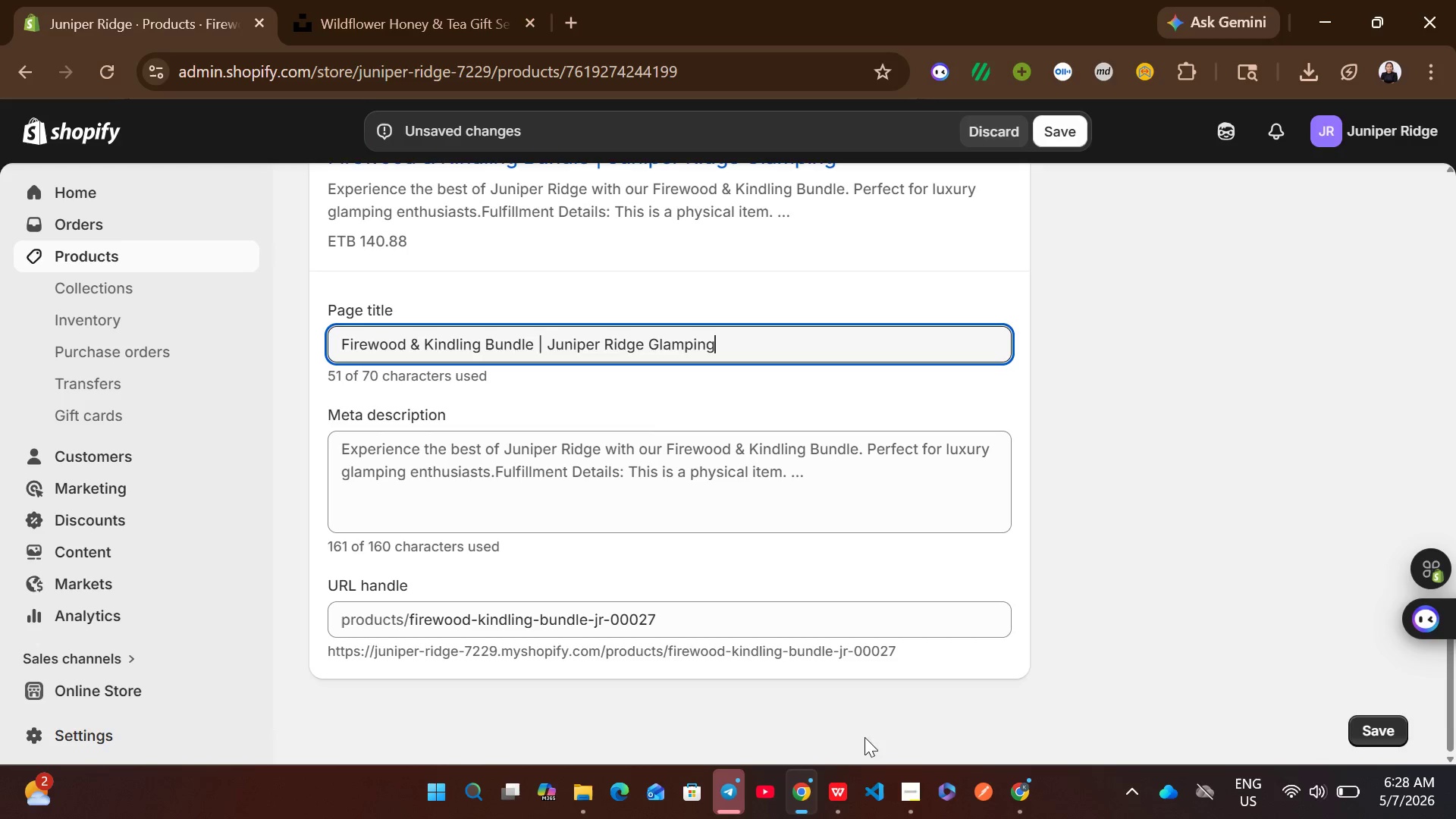 
left_click([843, 792])
 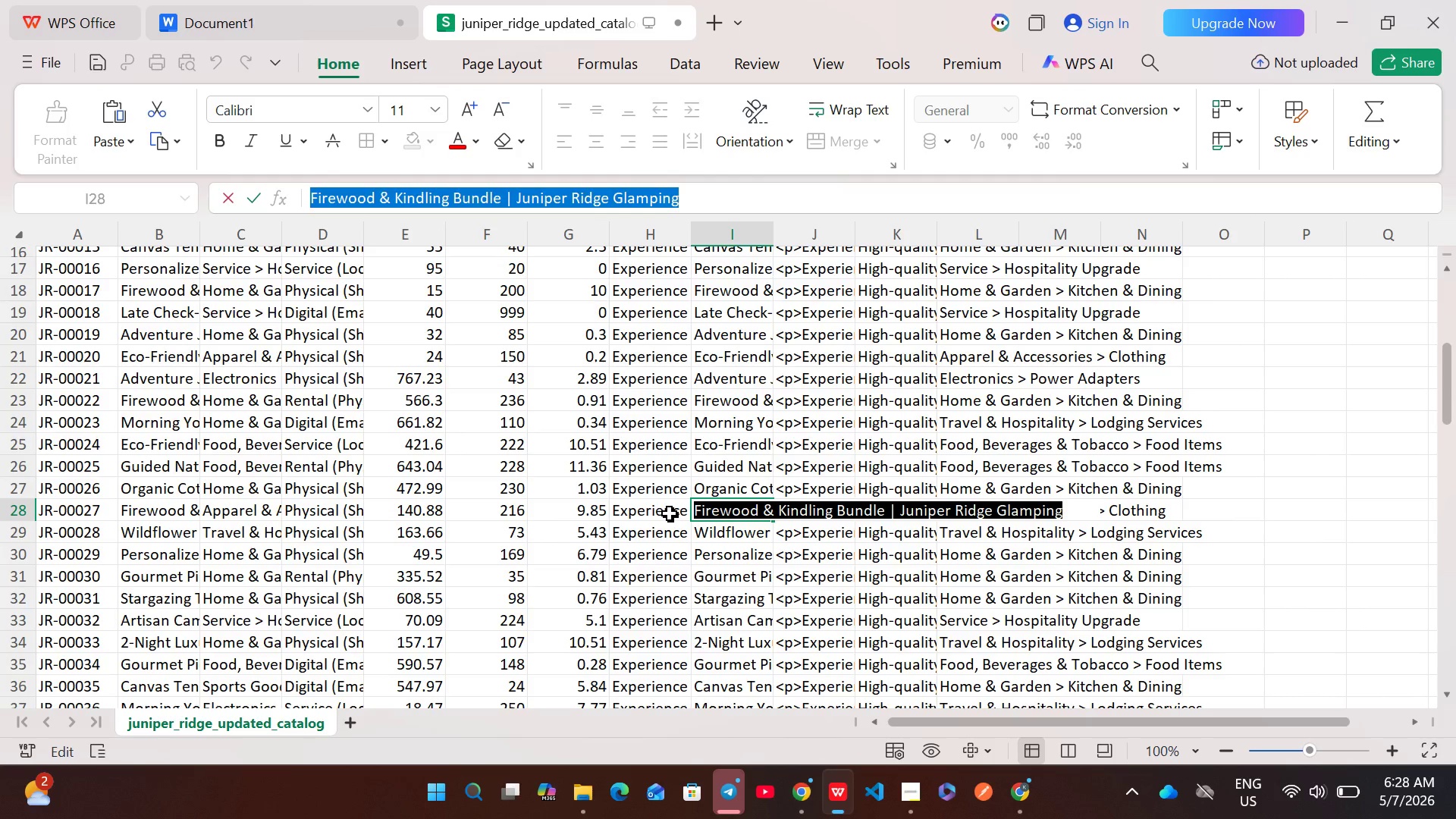 
double_click([670, 513])
 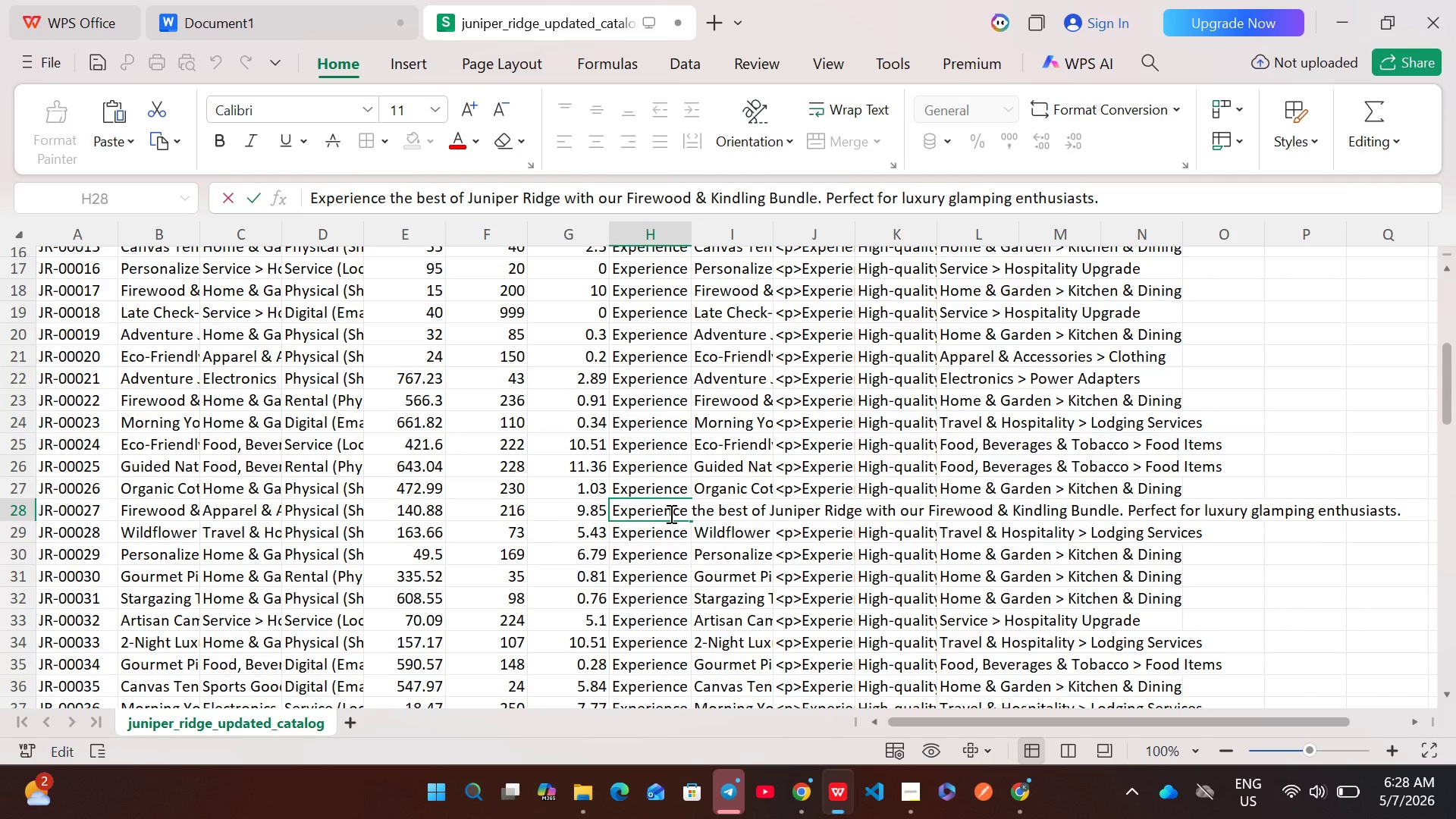 
key(Control+A)
 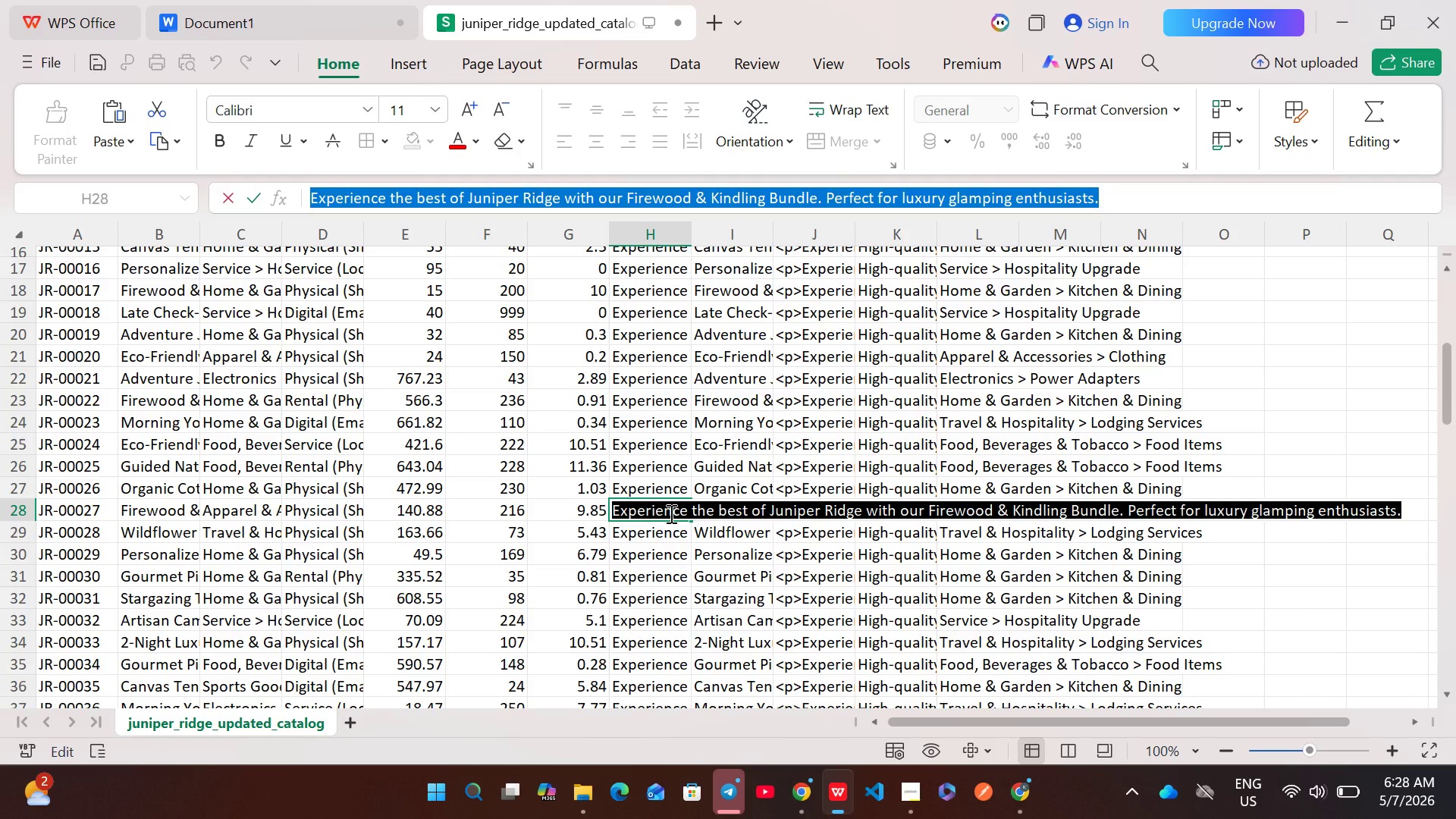 
hold_key(key=C, duration=0.38)
 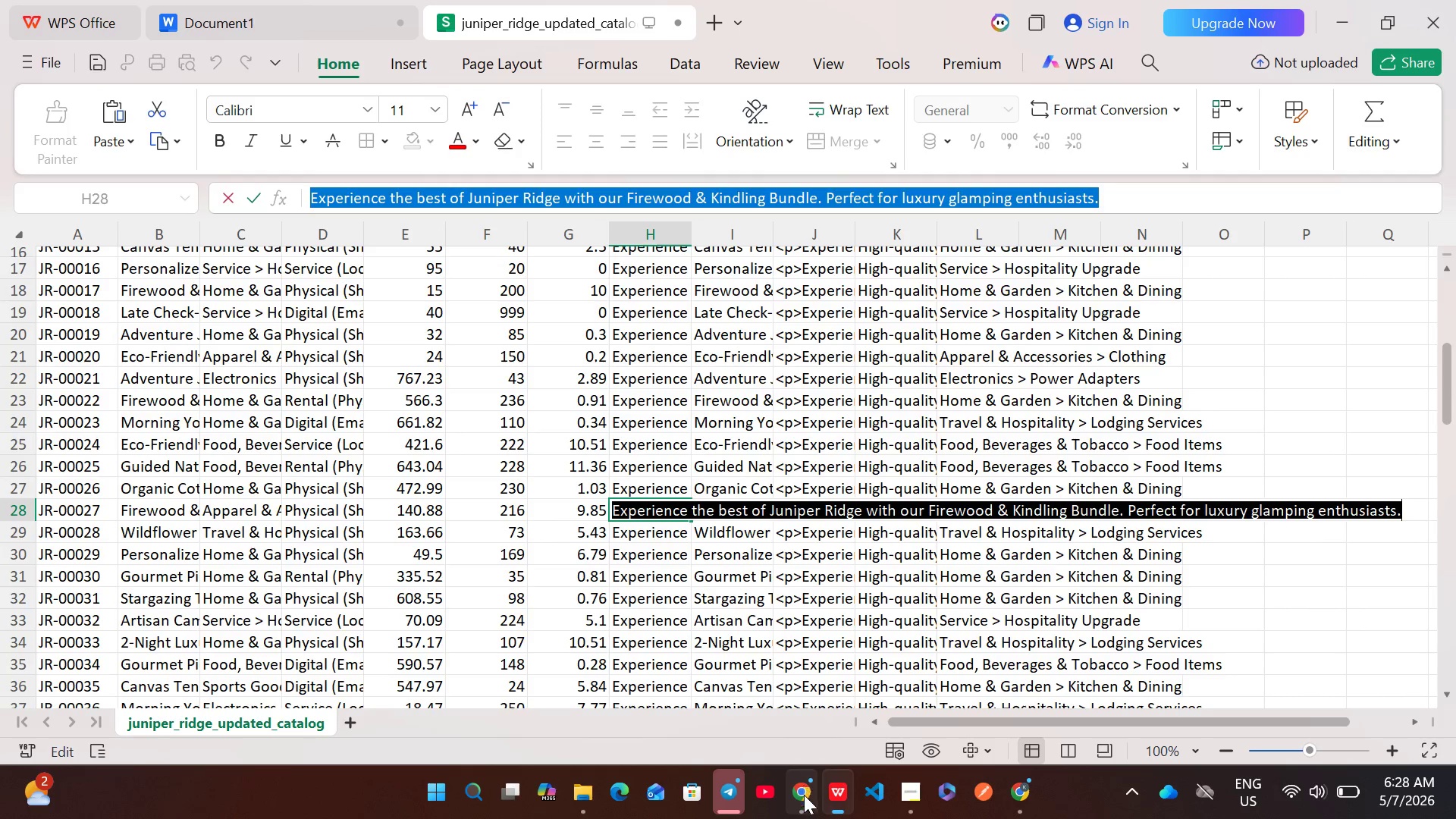 
left_click([804, 802])
 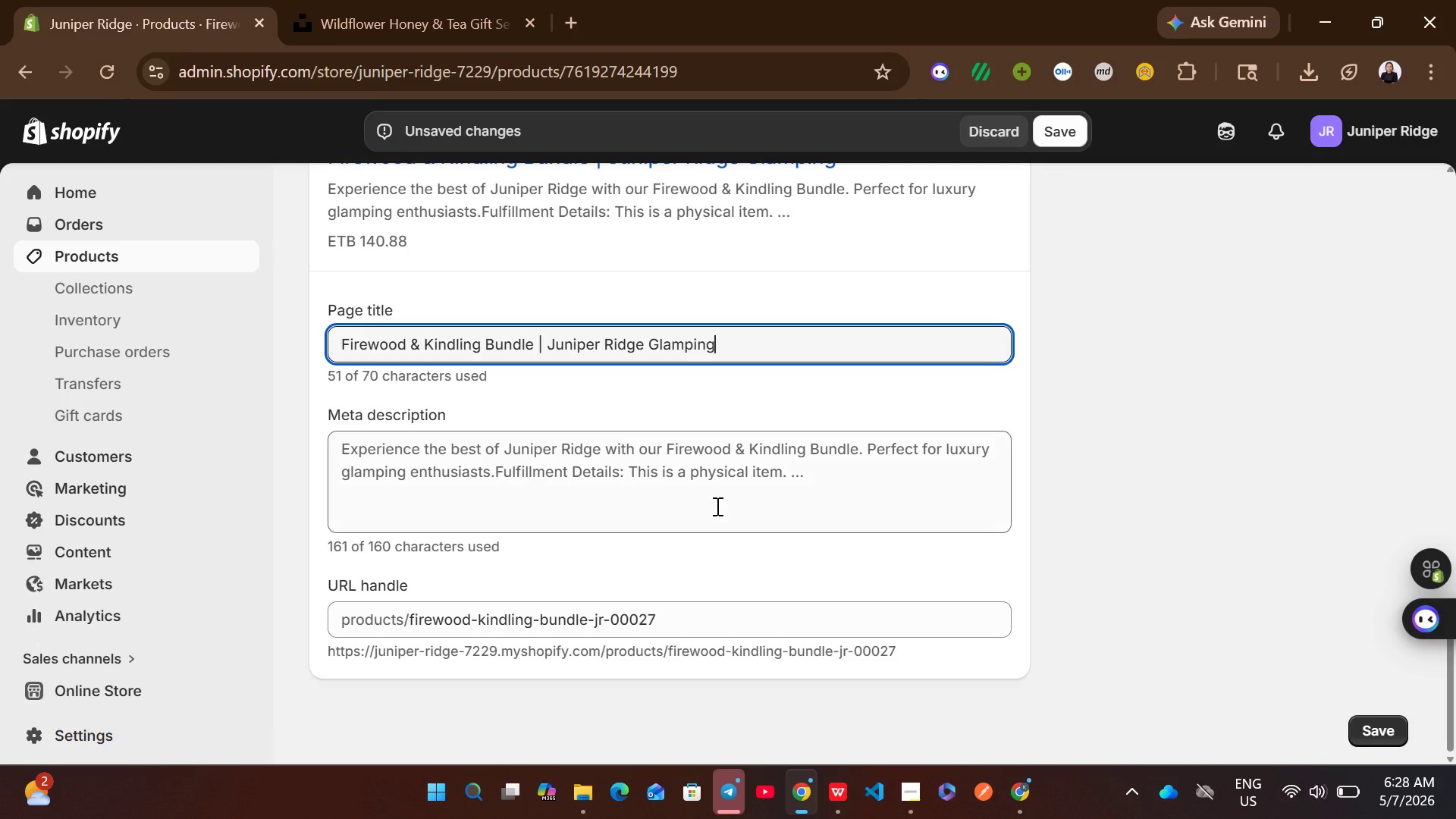 
left_click([716, 506])
 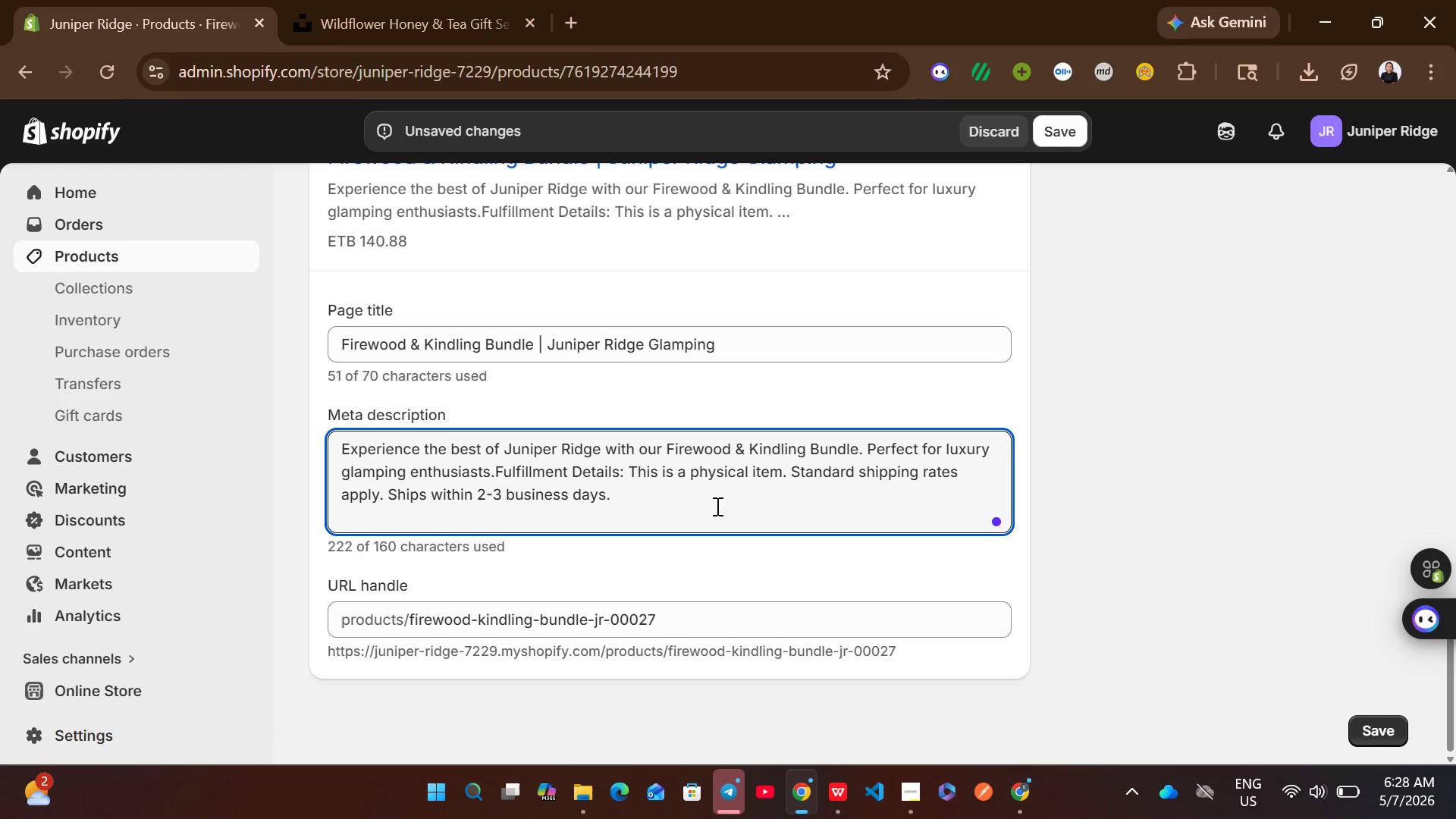 
key(Control+A)
 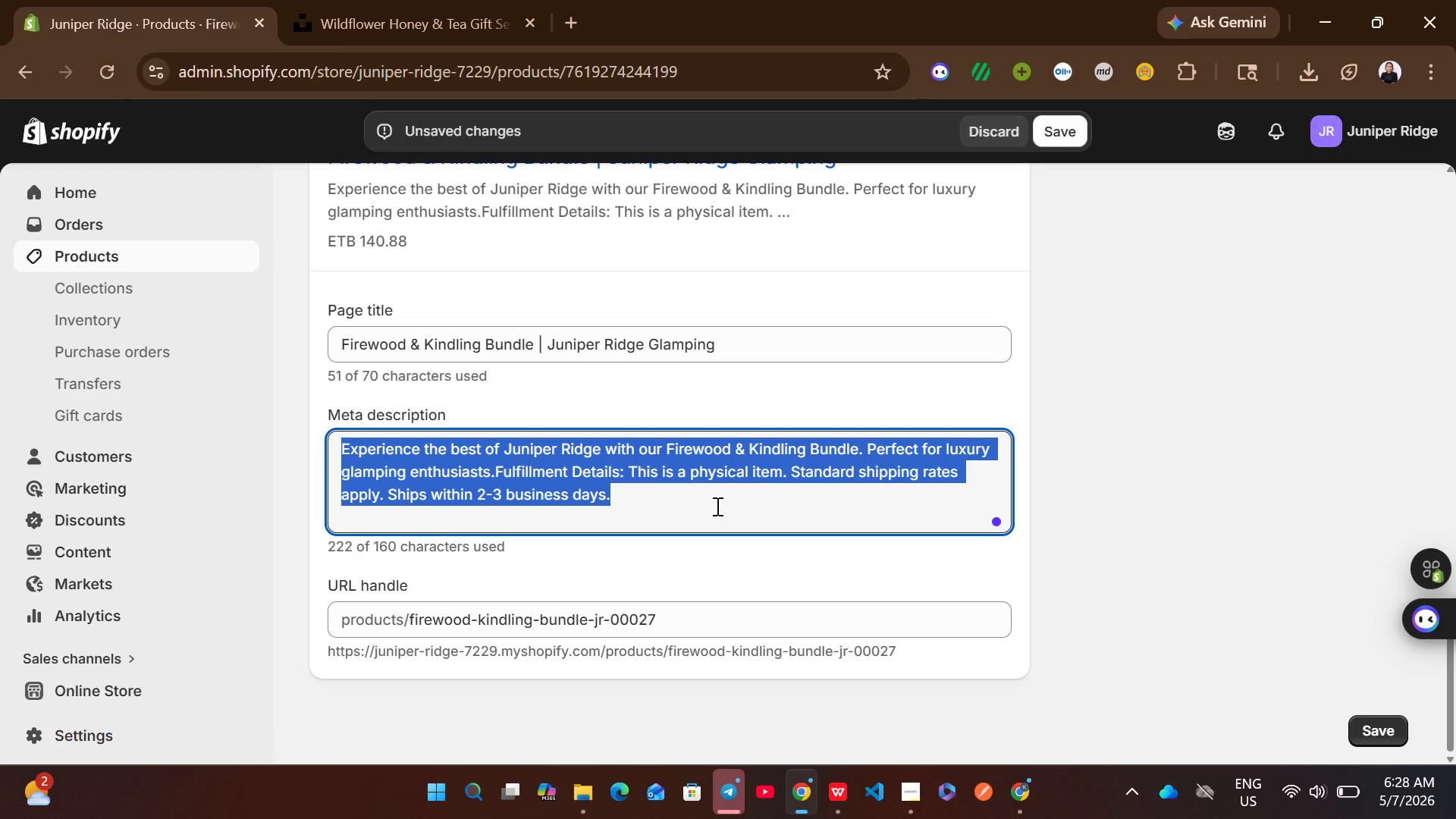 
hold_key(key=V, duration=0.33)
 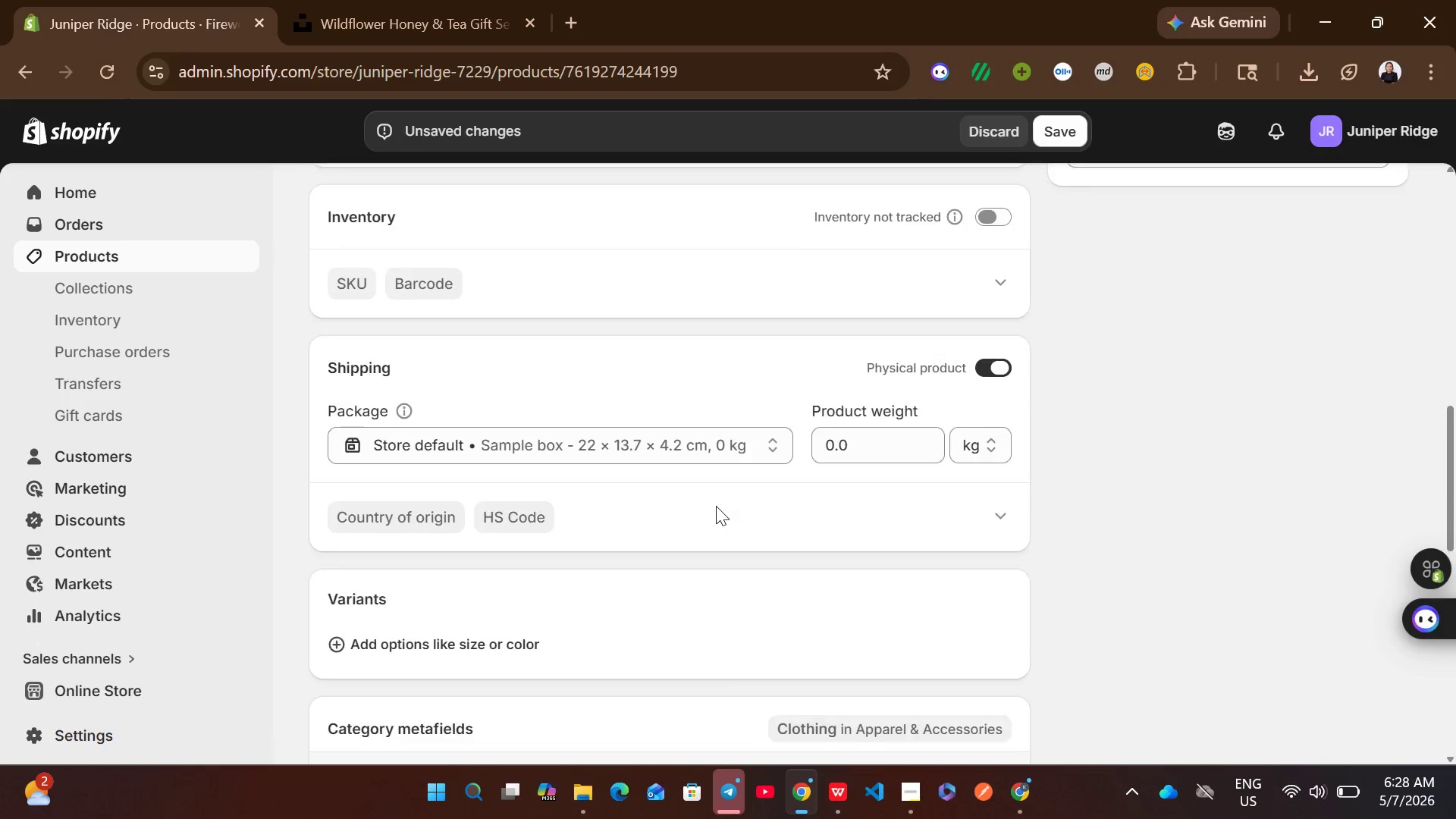 
wait(5.25)
 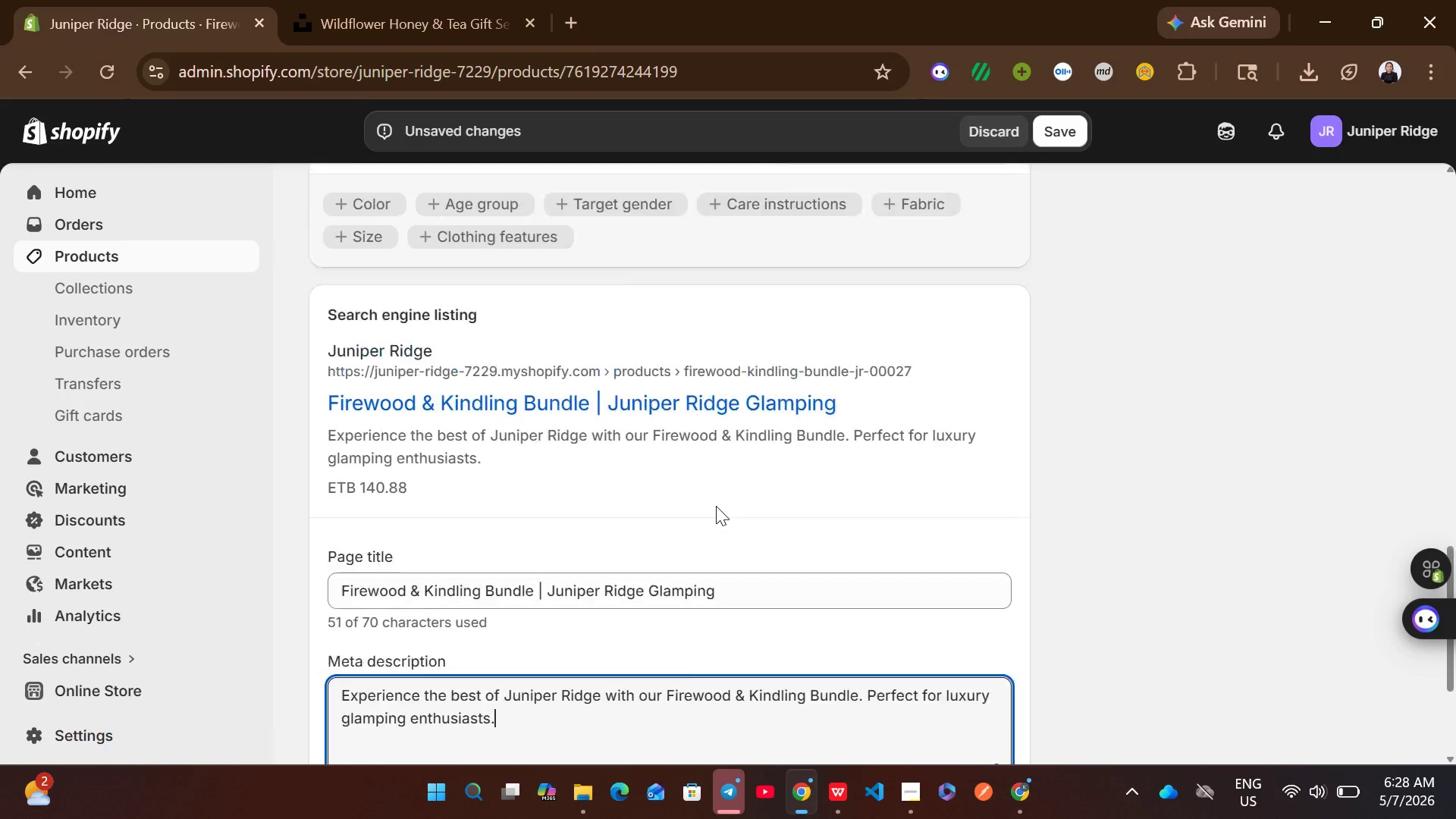 
left_click([824, 785])
 